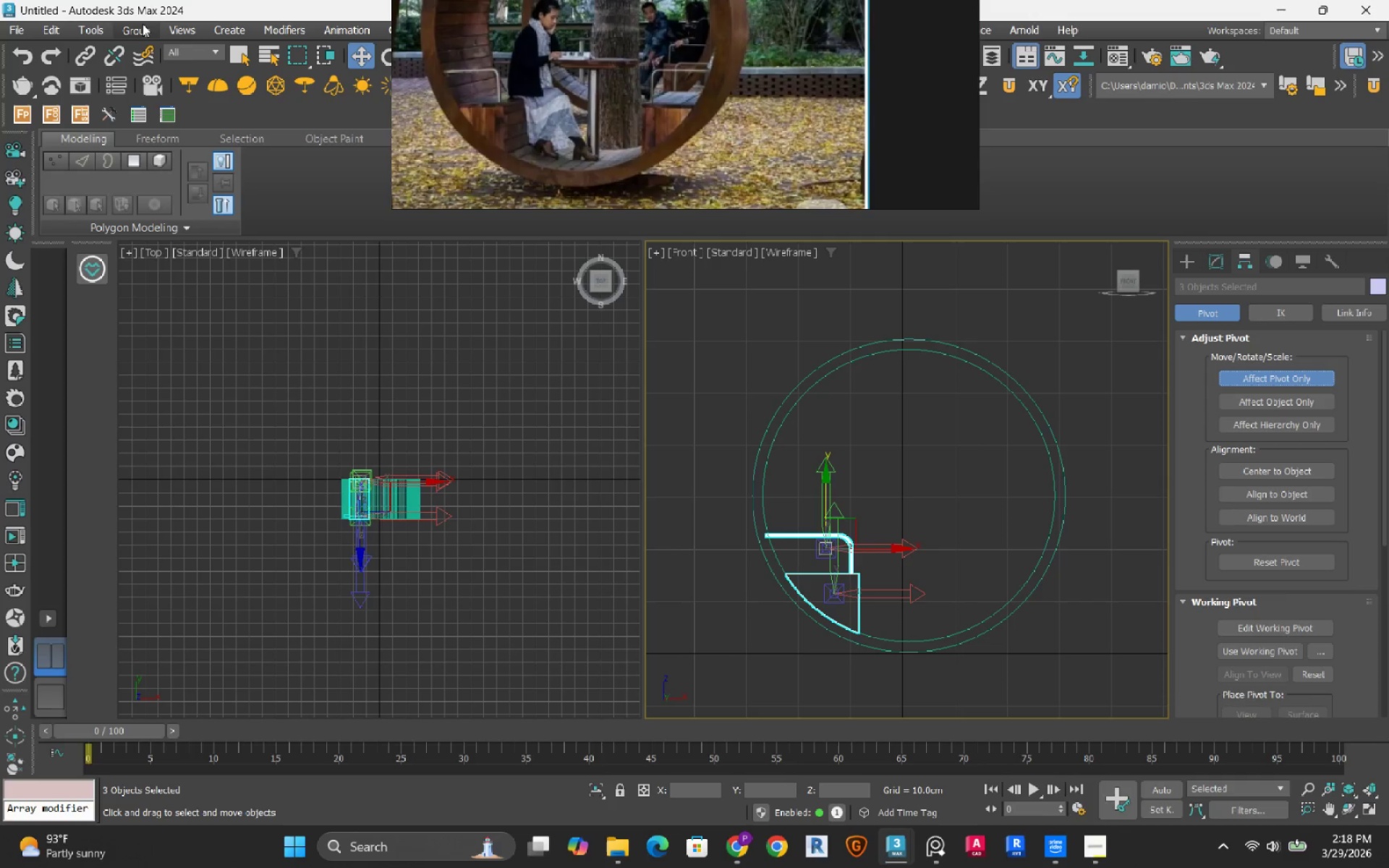 
left_click([143, 24])
 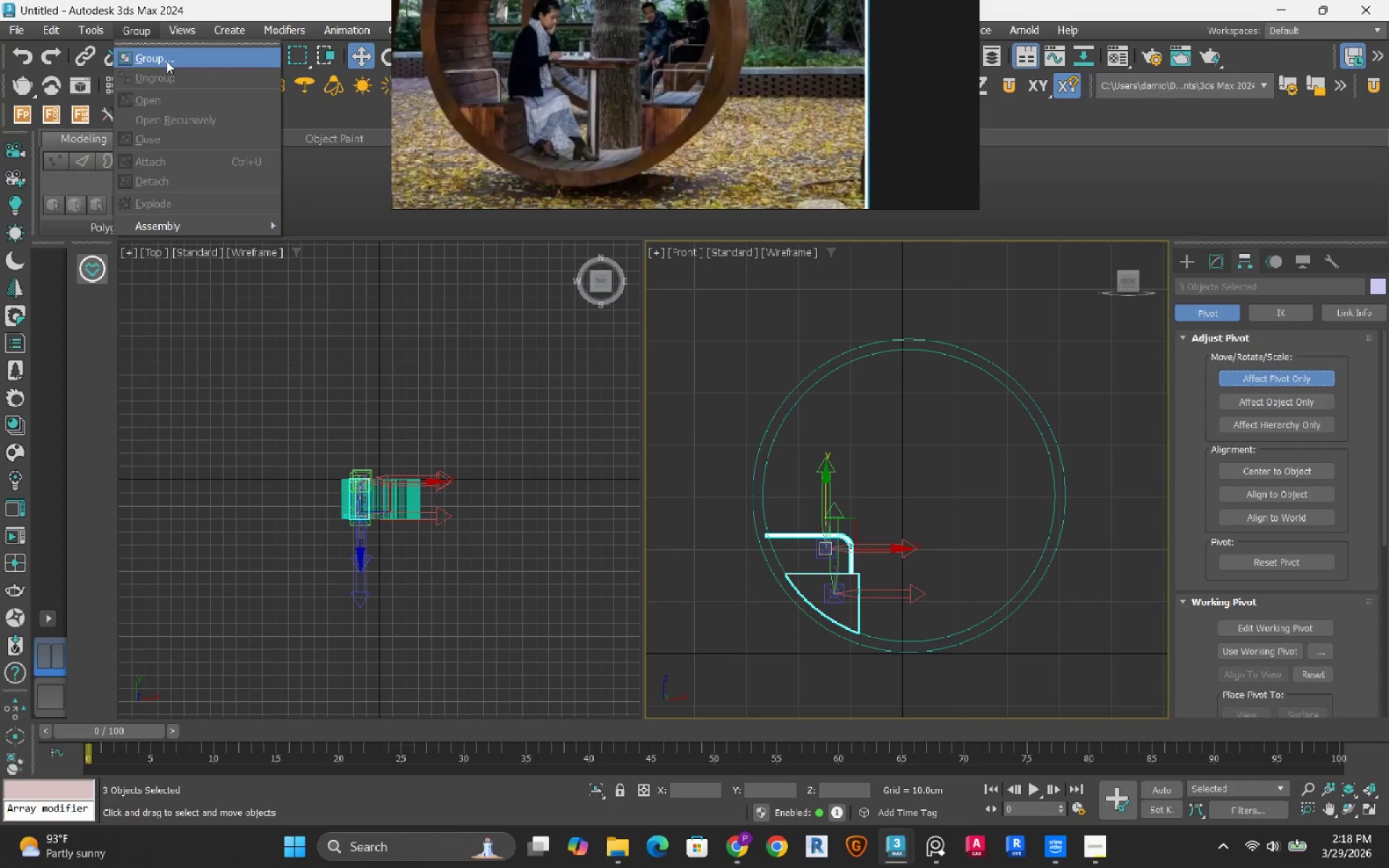 
left_click([166, 61])
 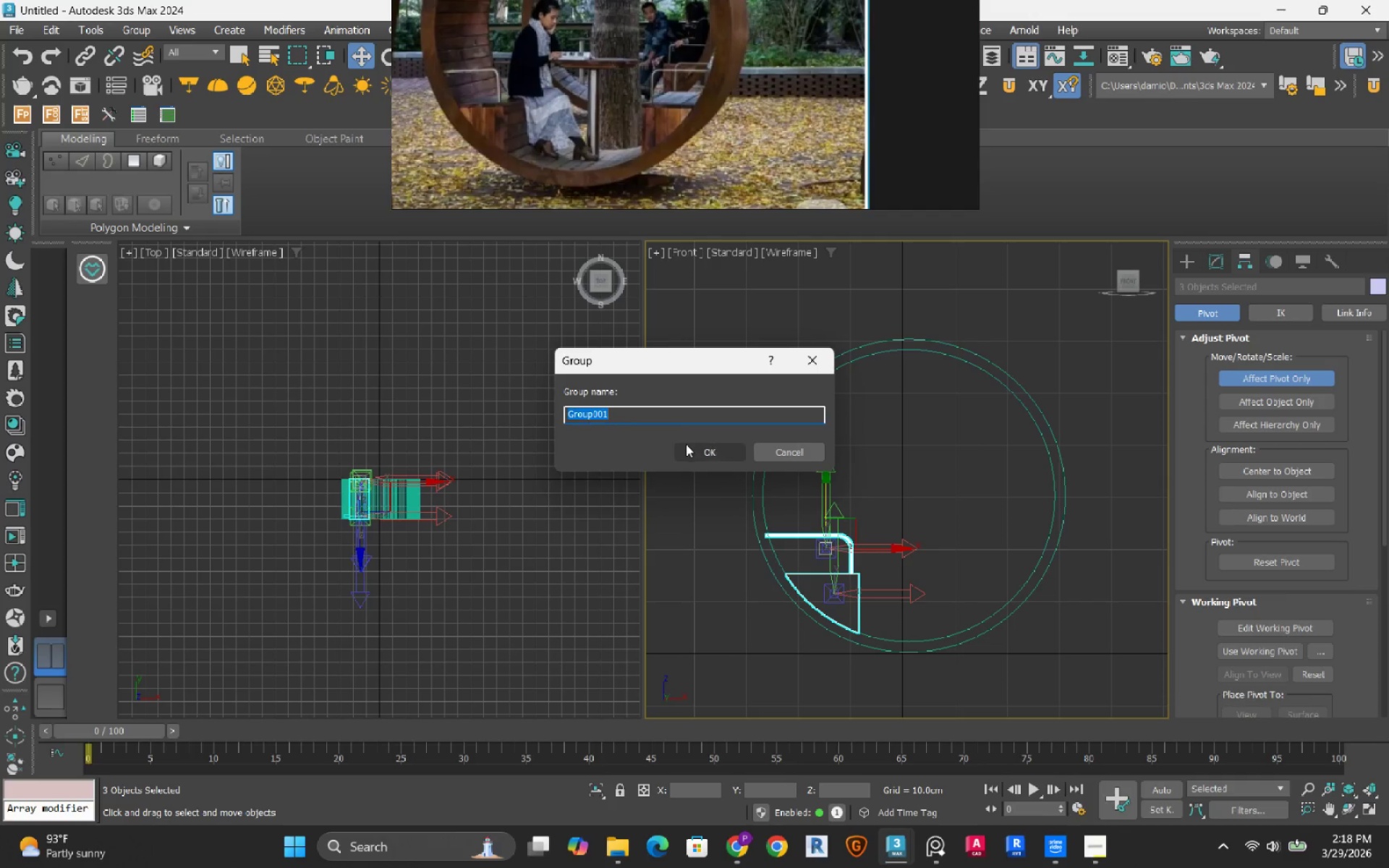 
left_click_drag(start_coordinate=[709, 453], to_coordinate=[715, 453])
 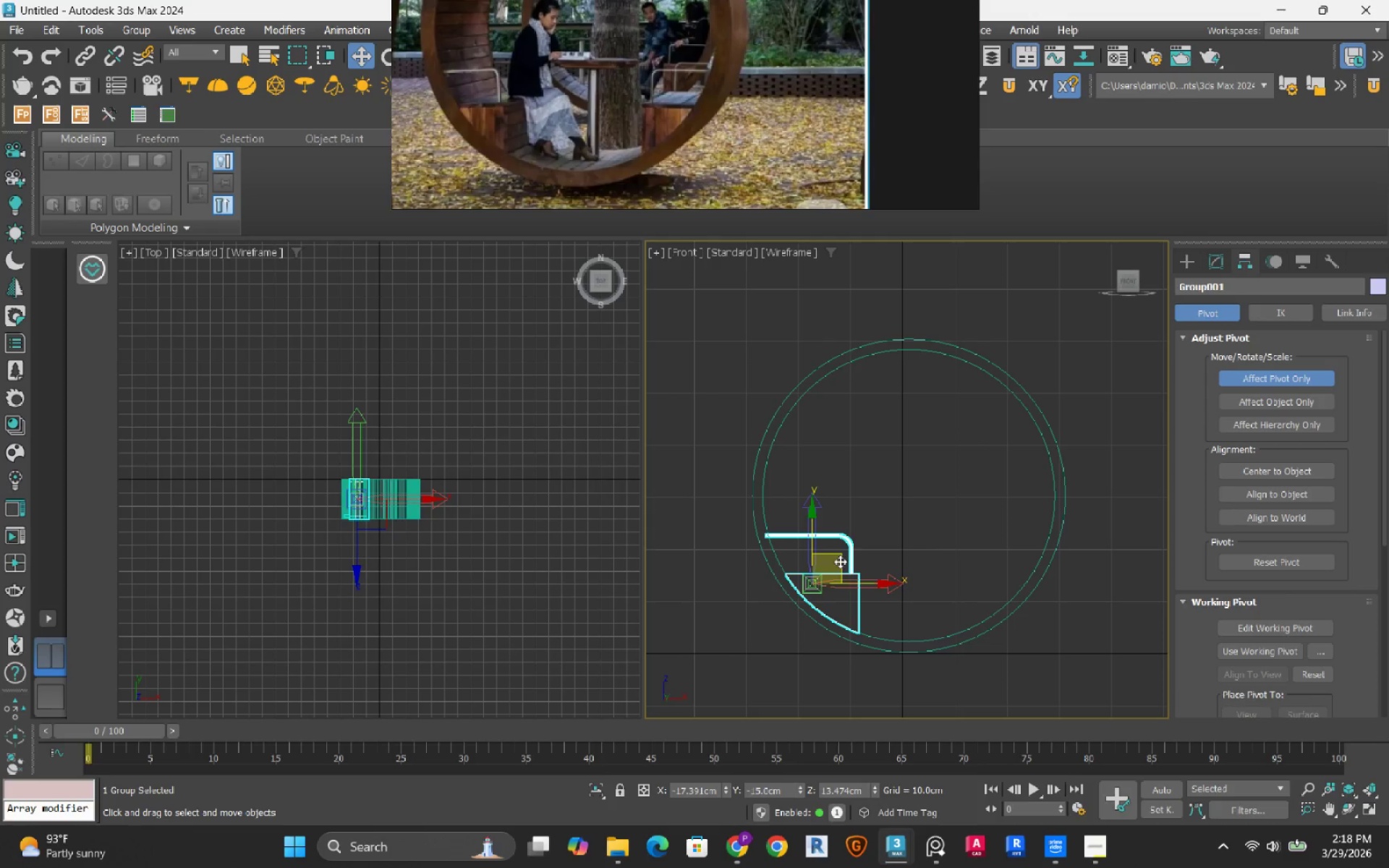 
left_click_drag(start_coordinate=[841, 561], to_coordinate=[901, 350])
 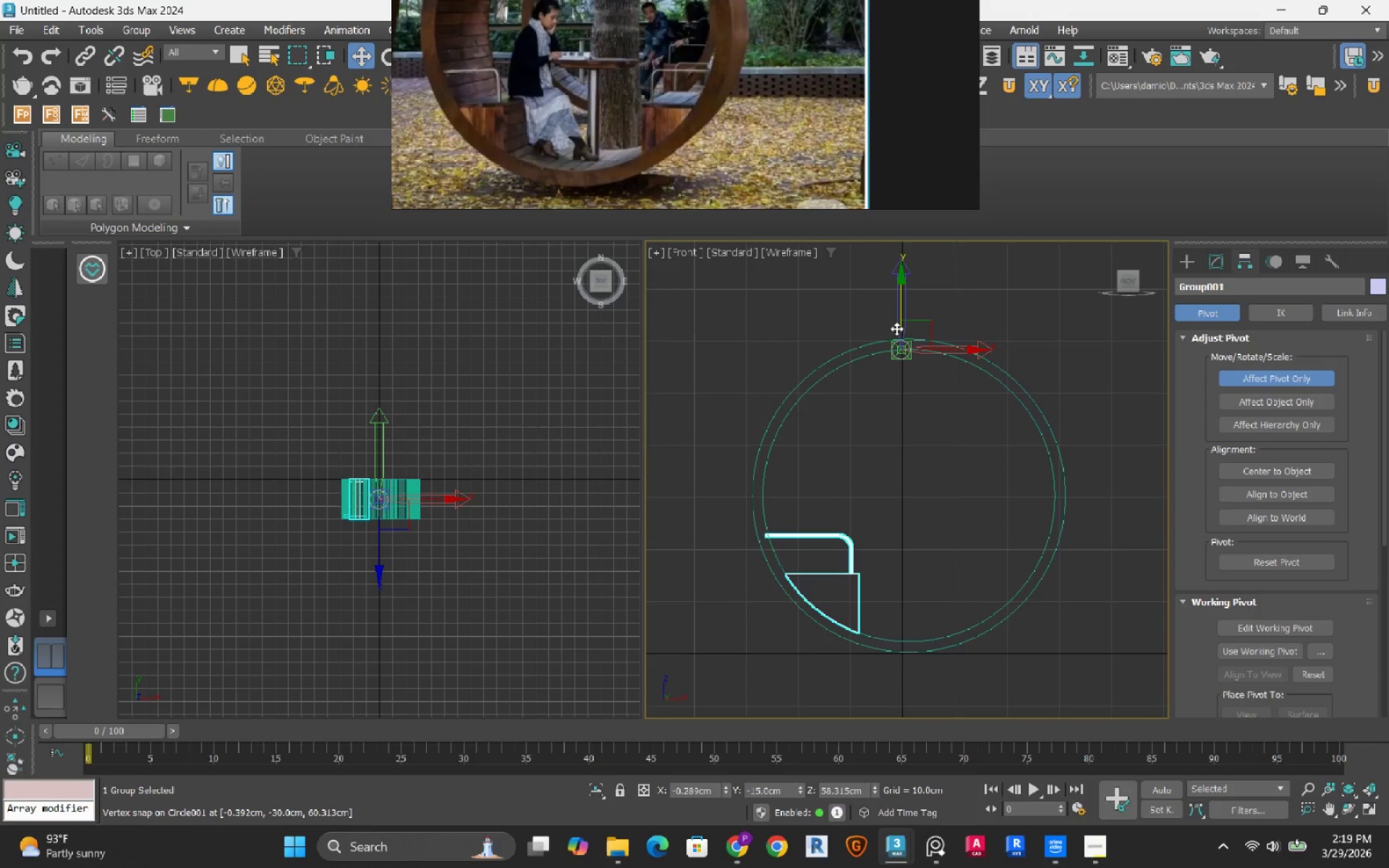 
key(S)
 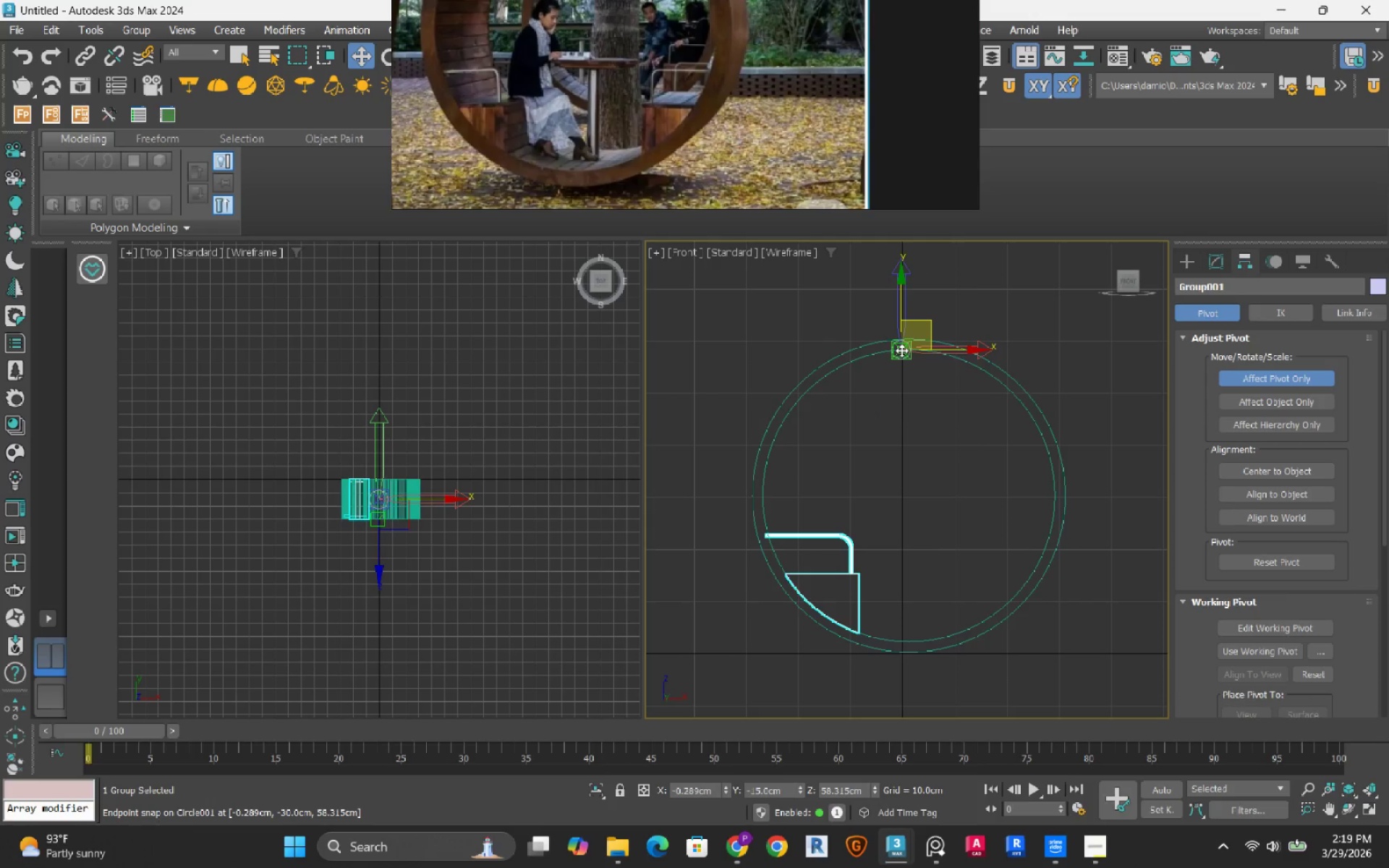 
scroll: coordinate [893, 378], scroll_direction: up, amount: 10.0
 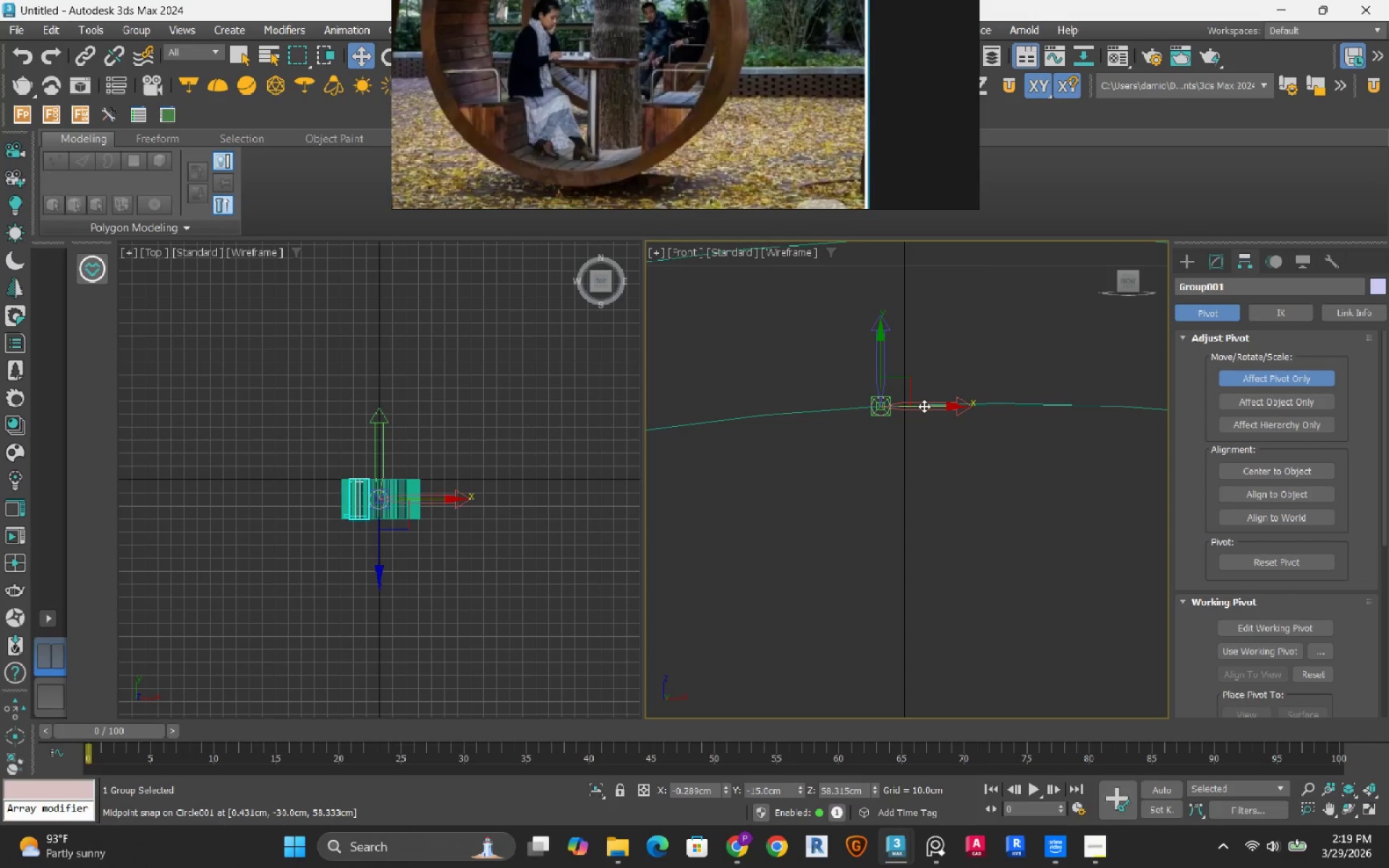 
left_click_drag(start_coordinate=[925, 406], to_coordinate=[907, 404])
 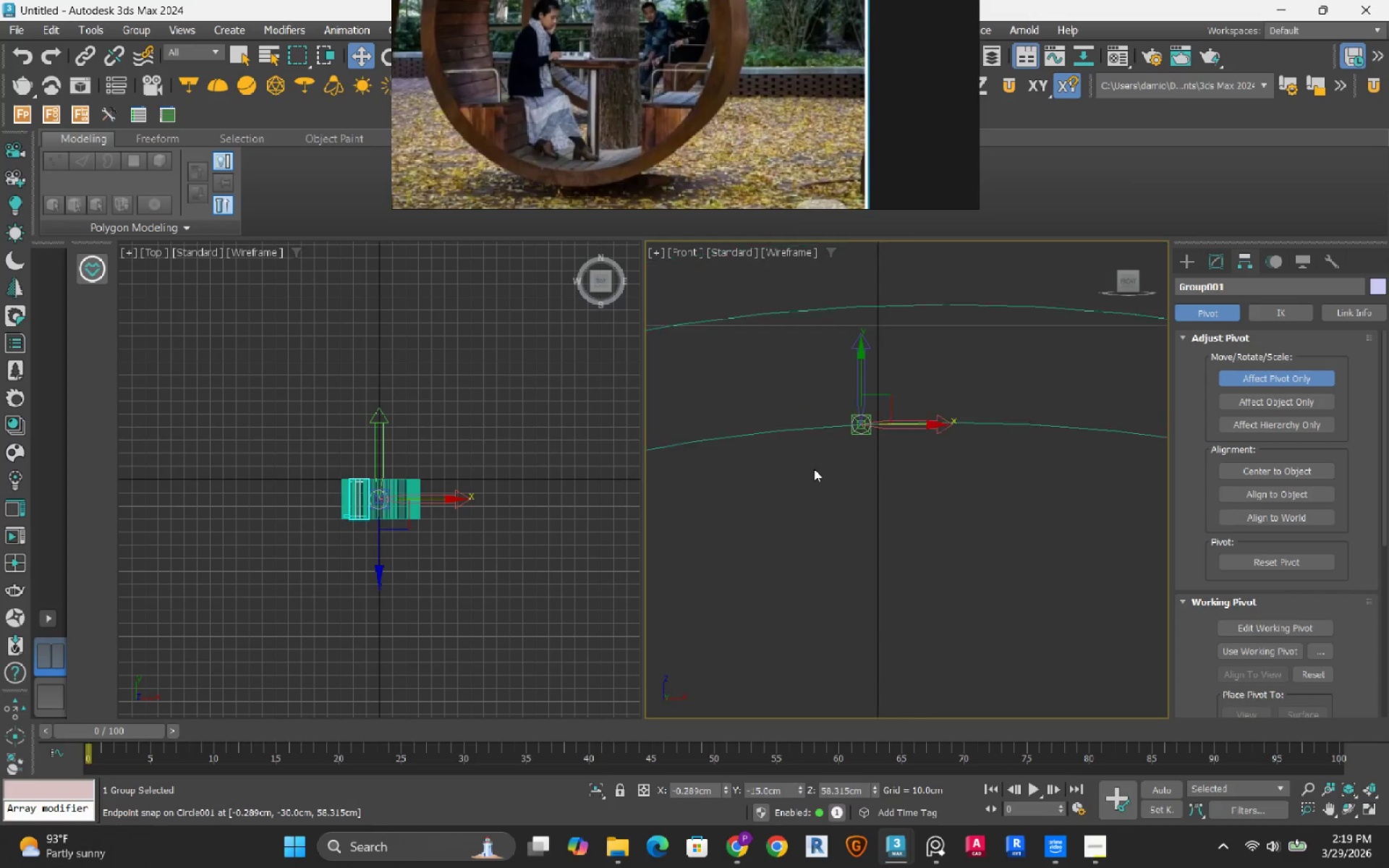 
scroll: coordinate [814, 469], scroll_direction: down, amount: 4.0
 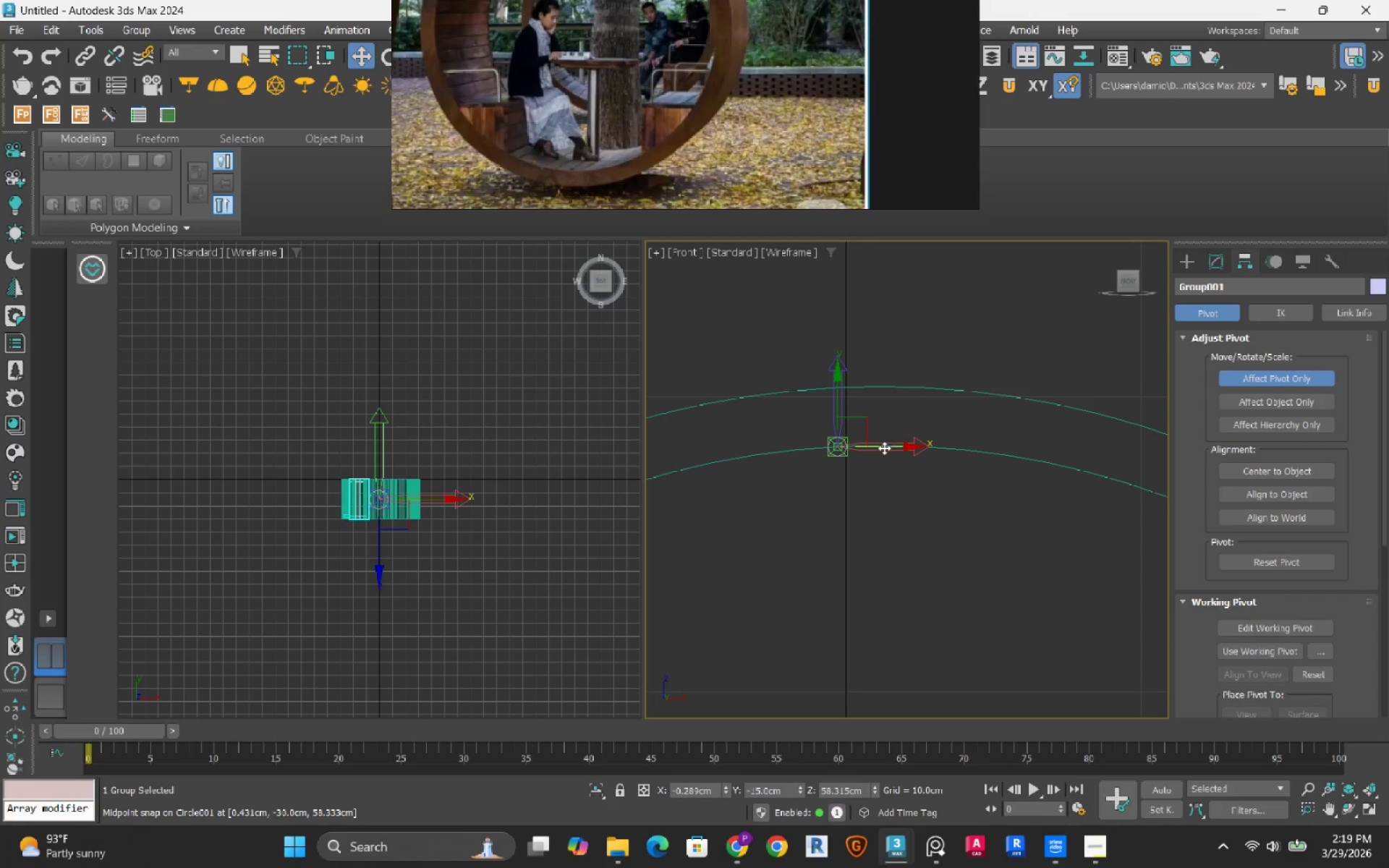 
left_click_drag(start_coordinate=[884, 444], to_coordinate=[854, 380])
 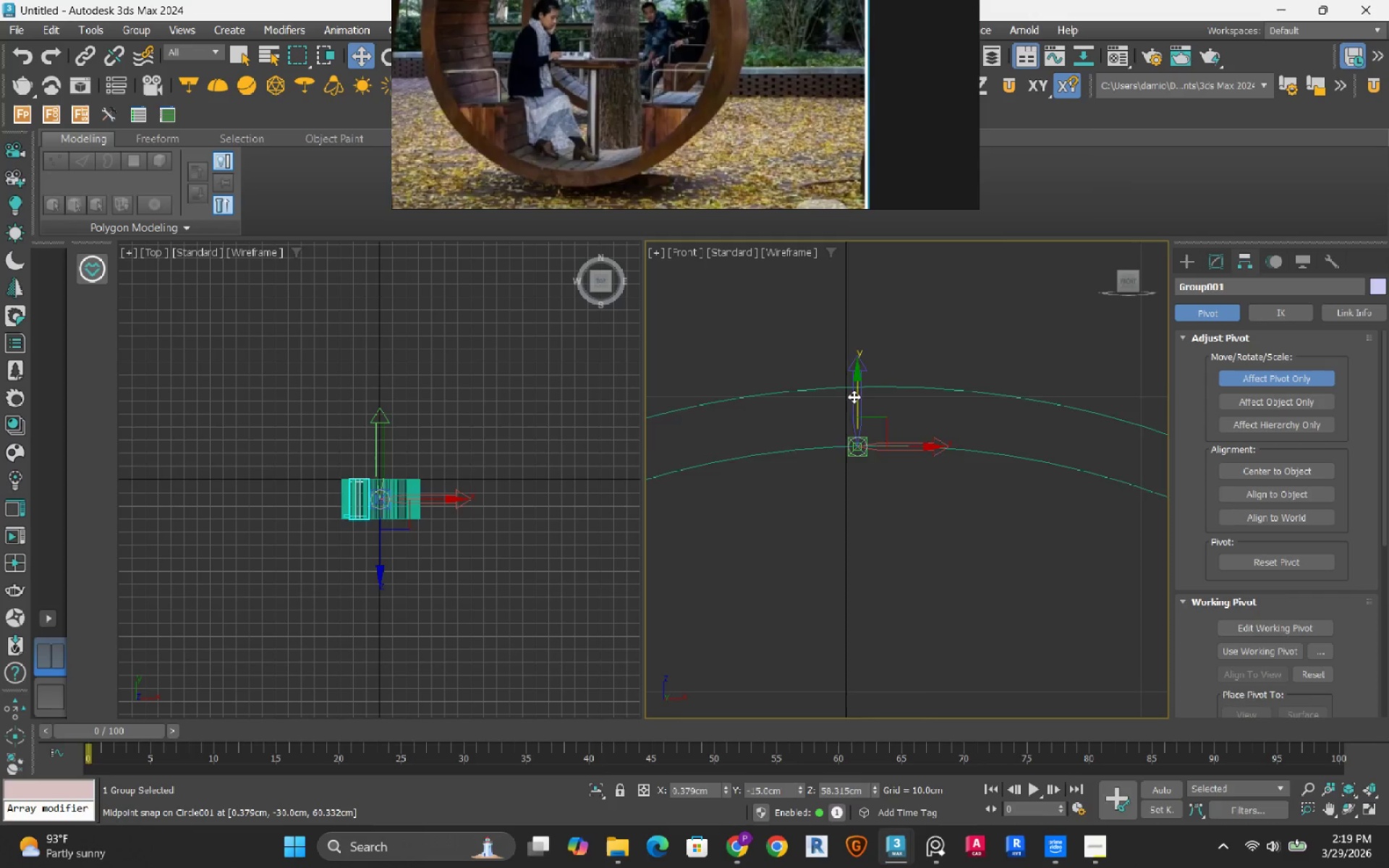 
scroll: coordinate [854, 396], scroll_direction: down, amount: 4.0
 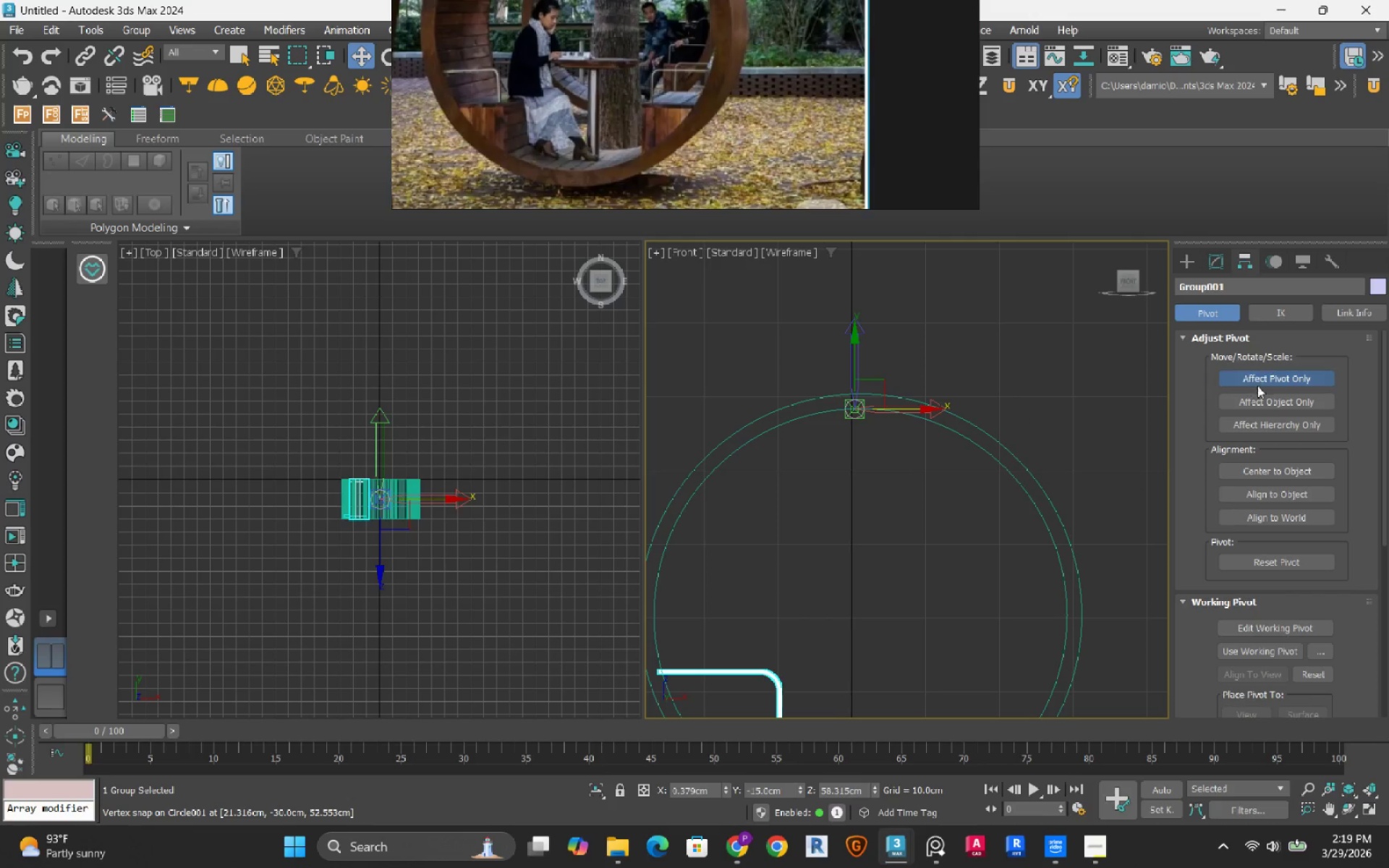 
left_click([1262, 379])
 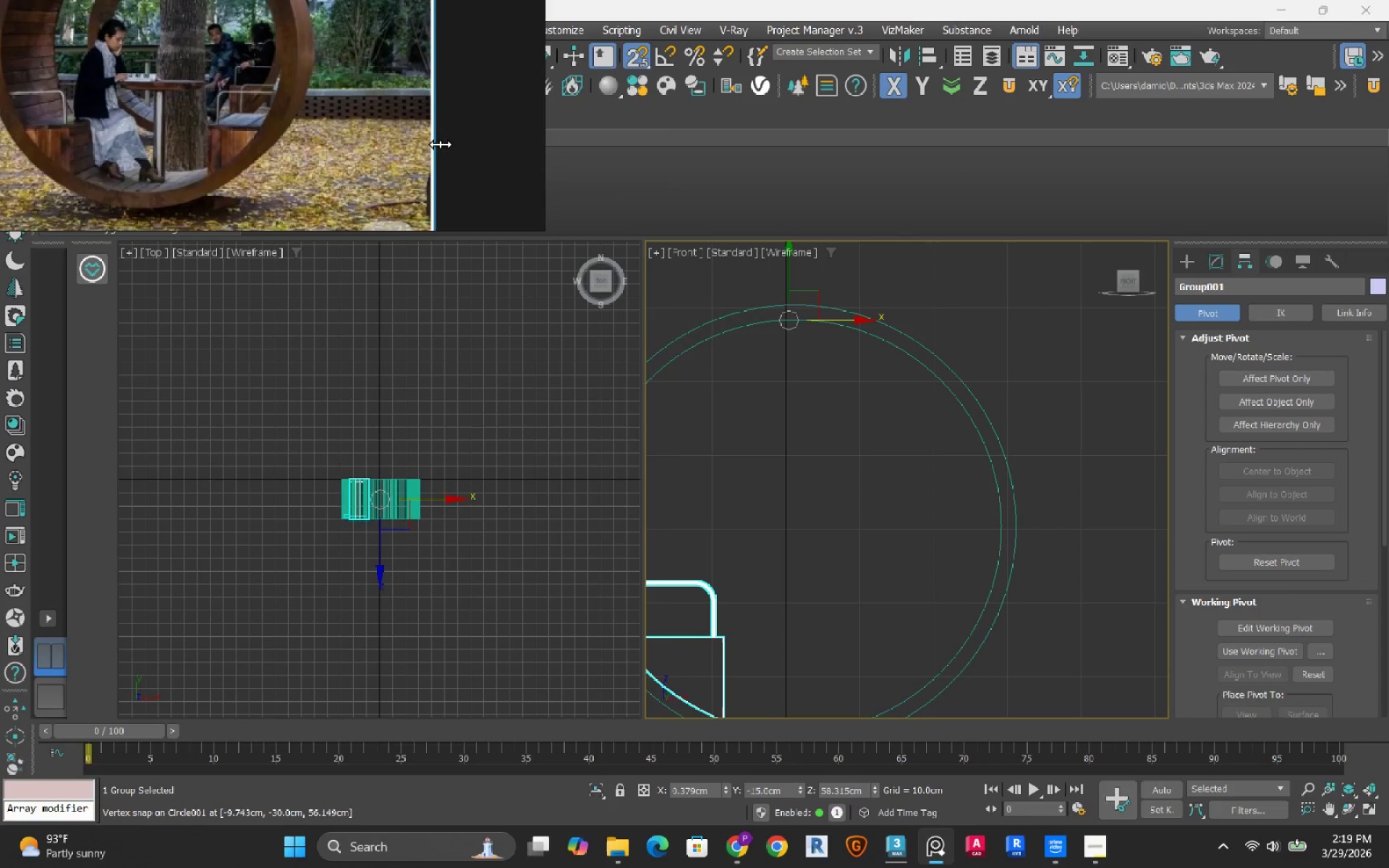 
type(ss)
 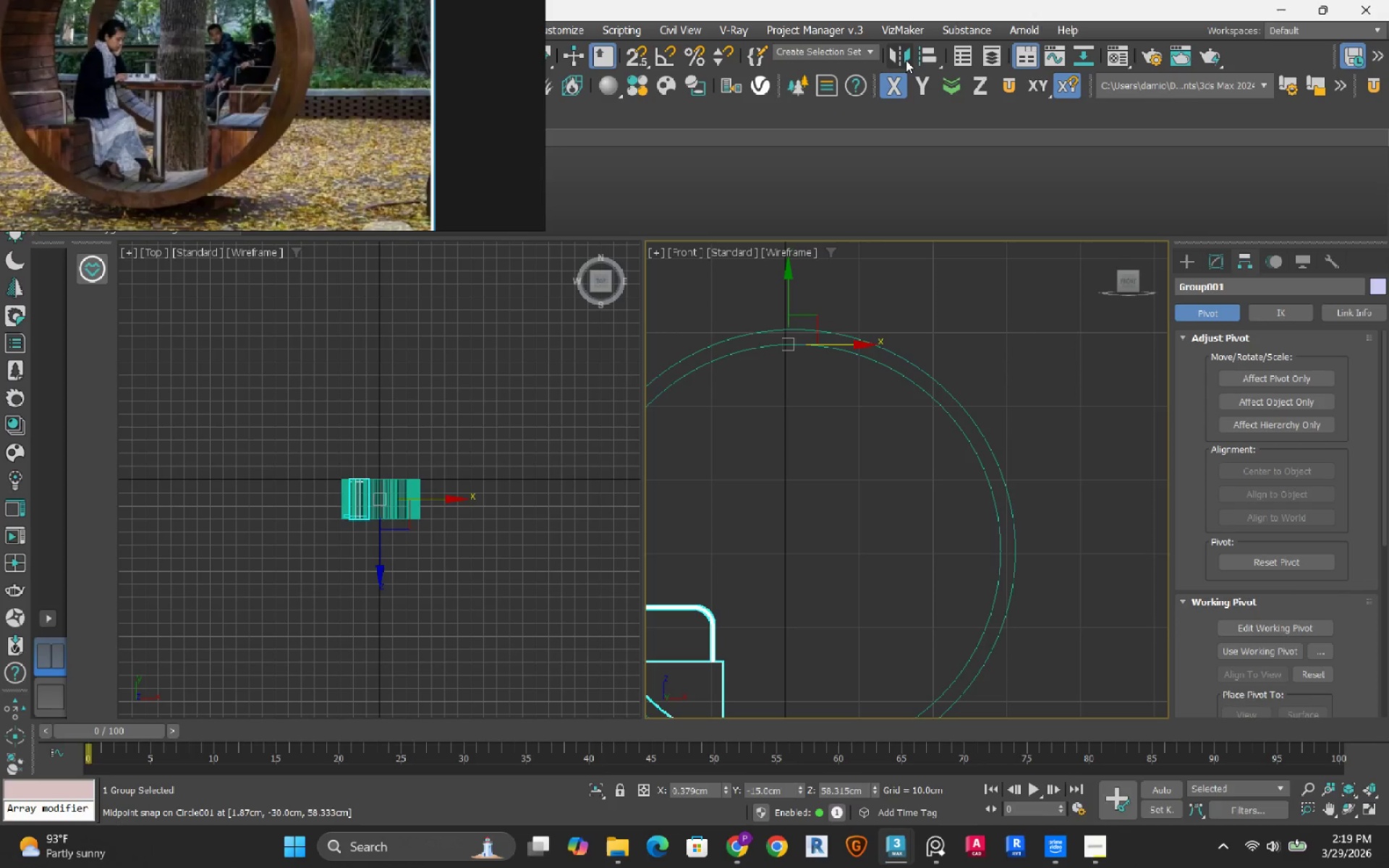 
left_click([906, 60])
 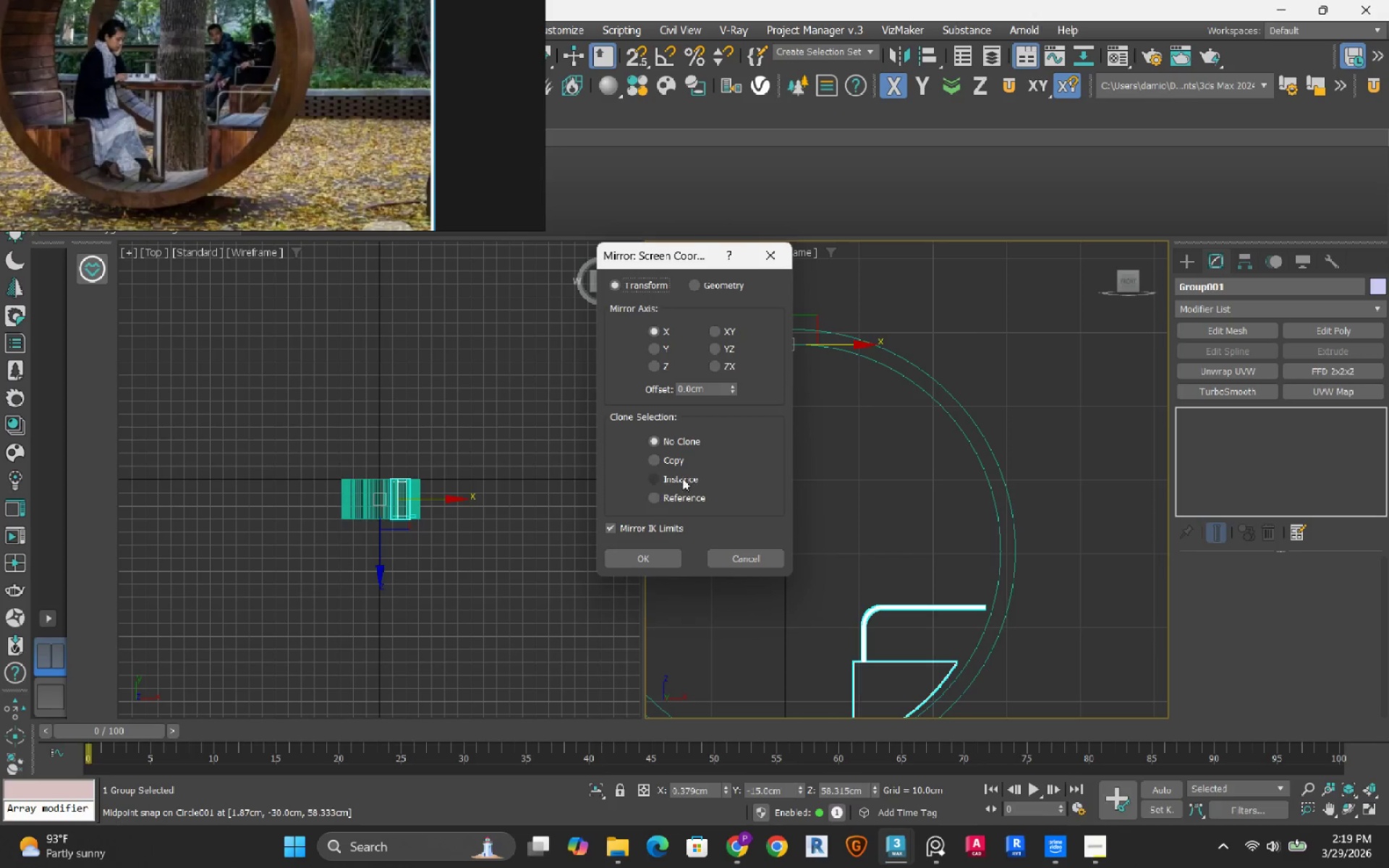 
left_click([671, 480])
 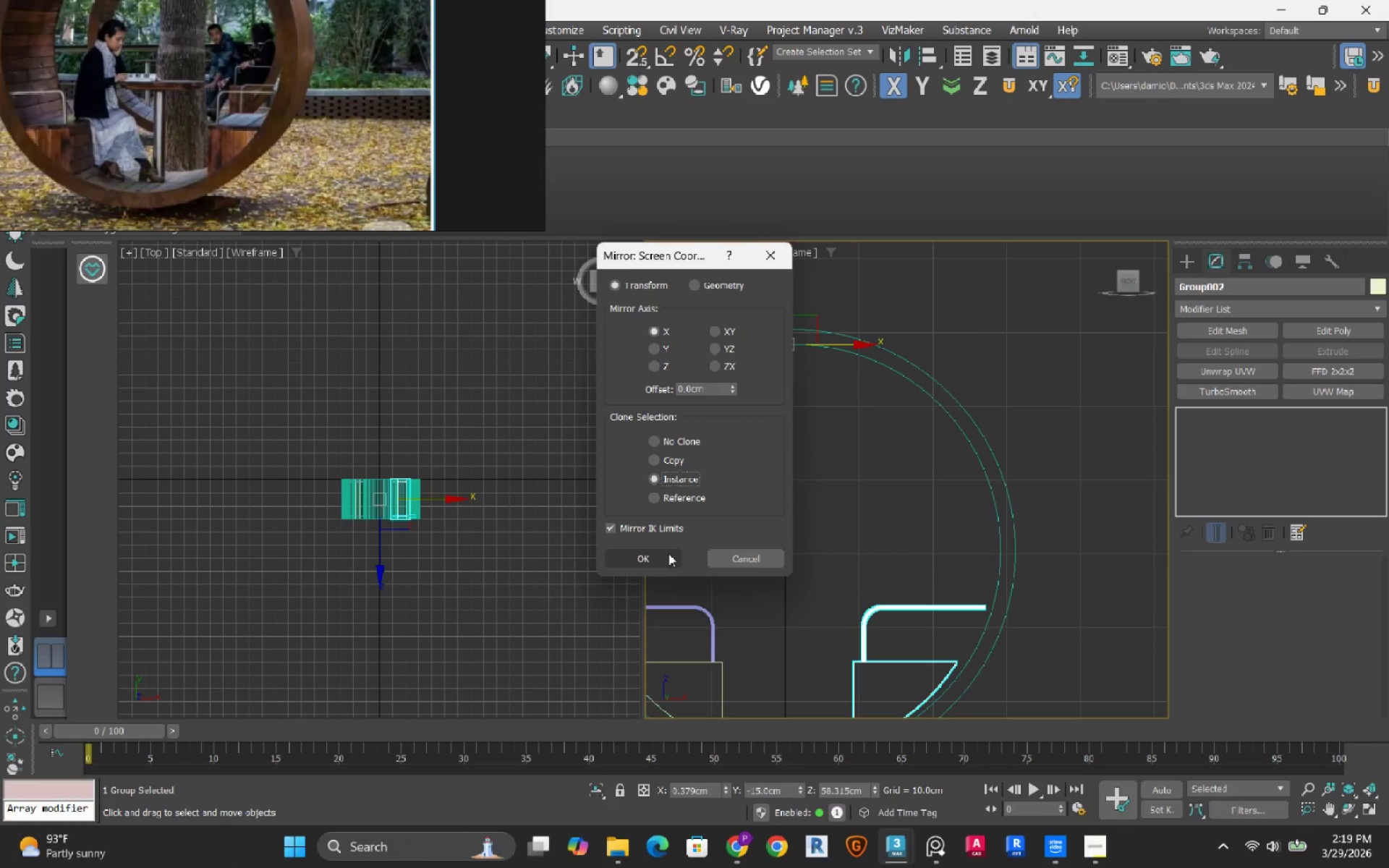 
left_click([668, 553])
 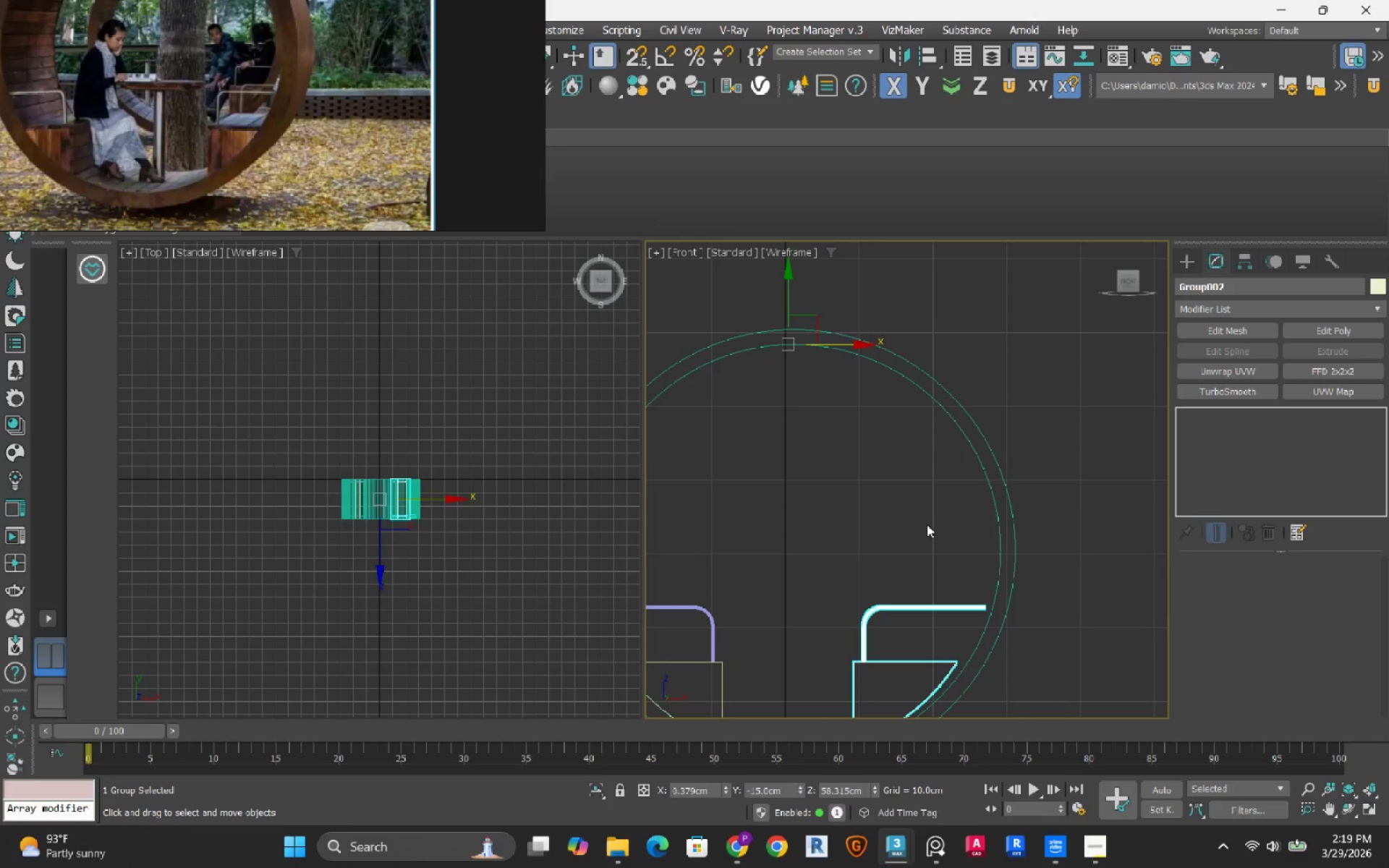 
scroll: coordinate [927, 524], scroll_direction: down, amount: 3.0
 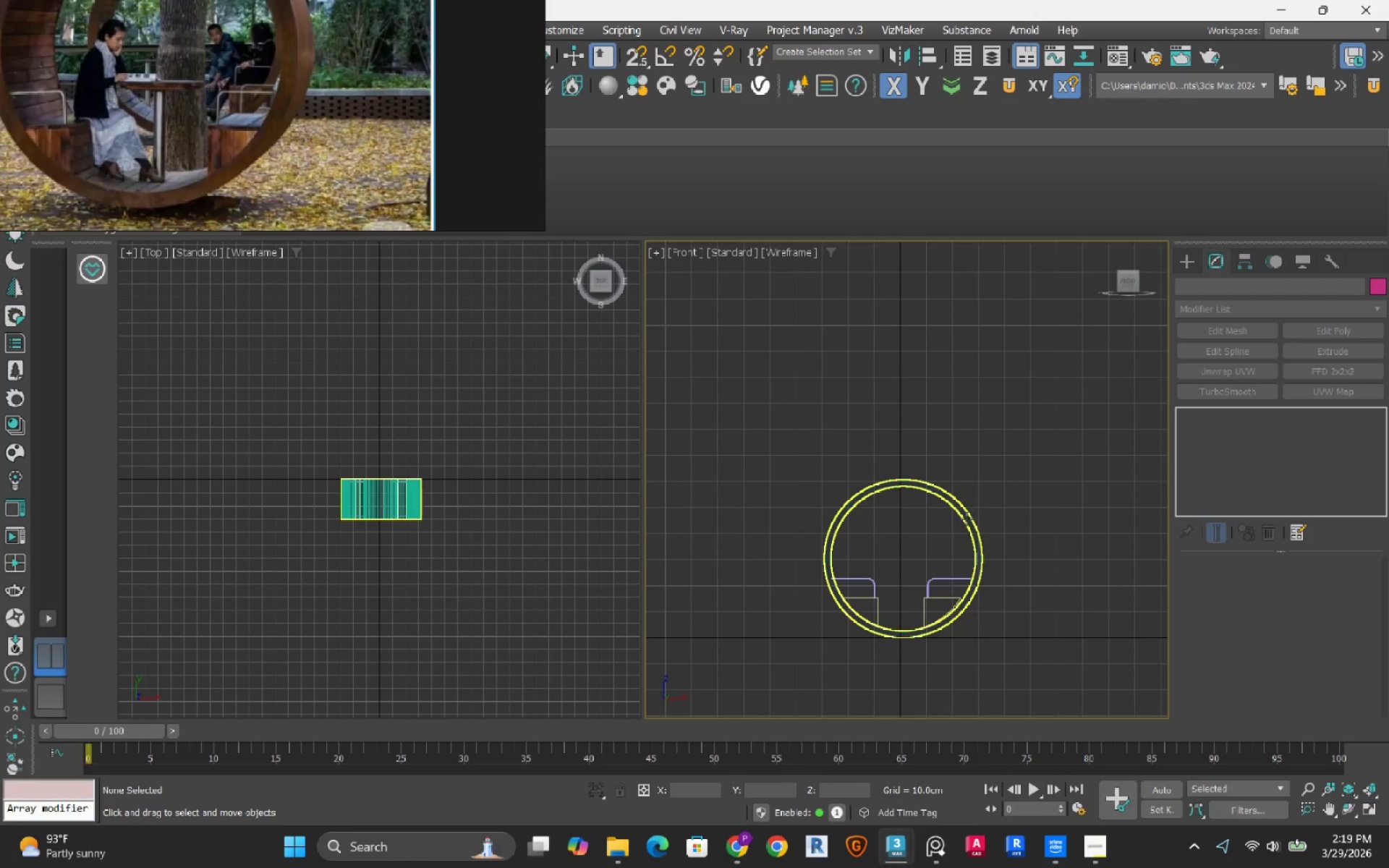 
hold_key(key=AltRight, duration=0.64)
 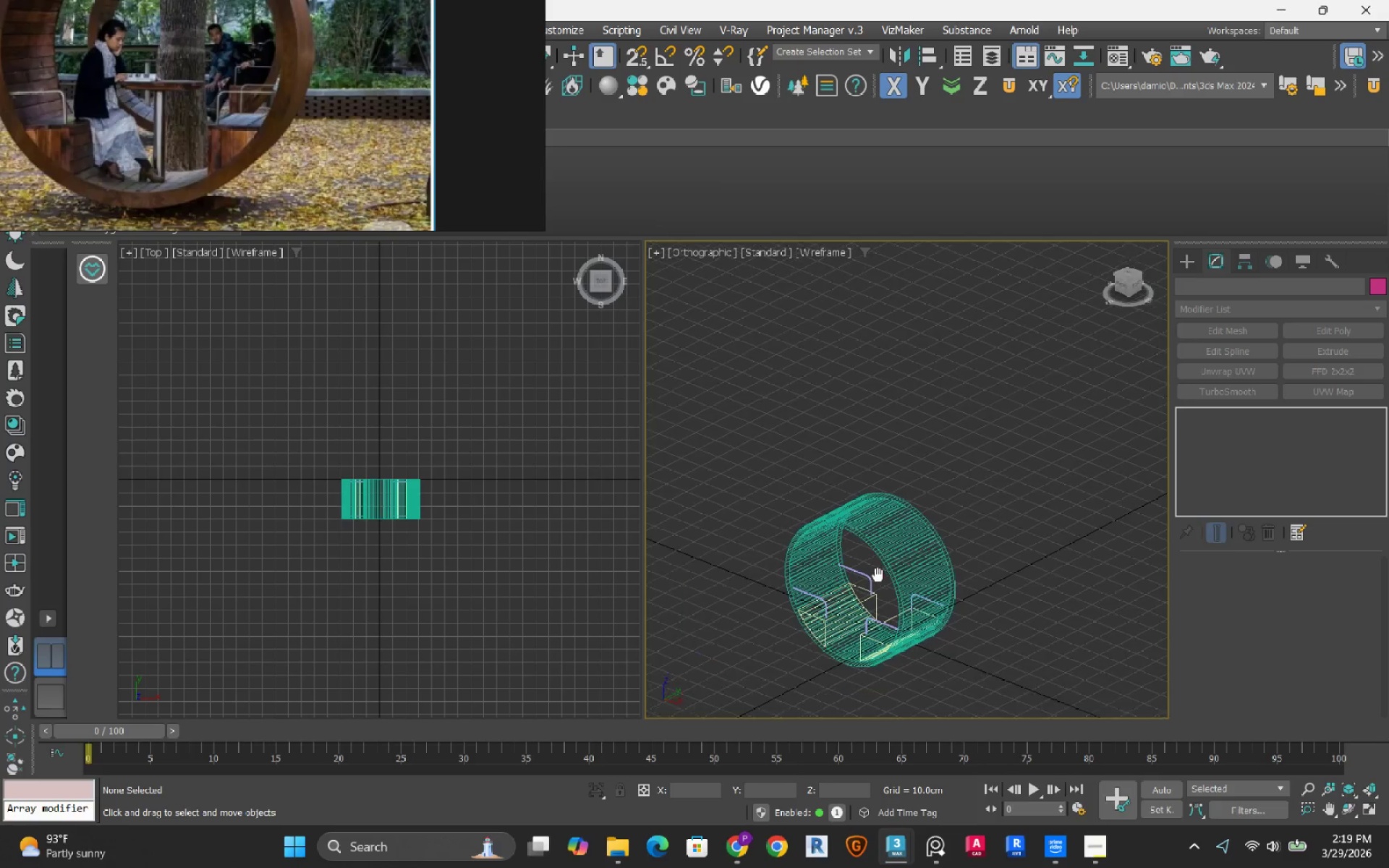 
hold_key(key=AltRight, duration=0.39)
 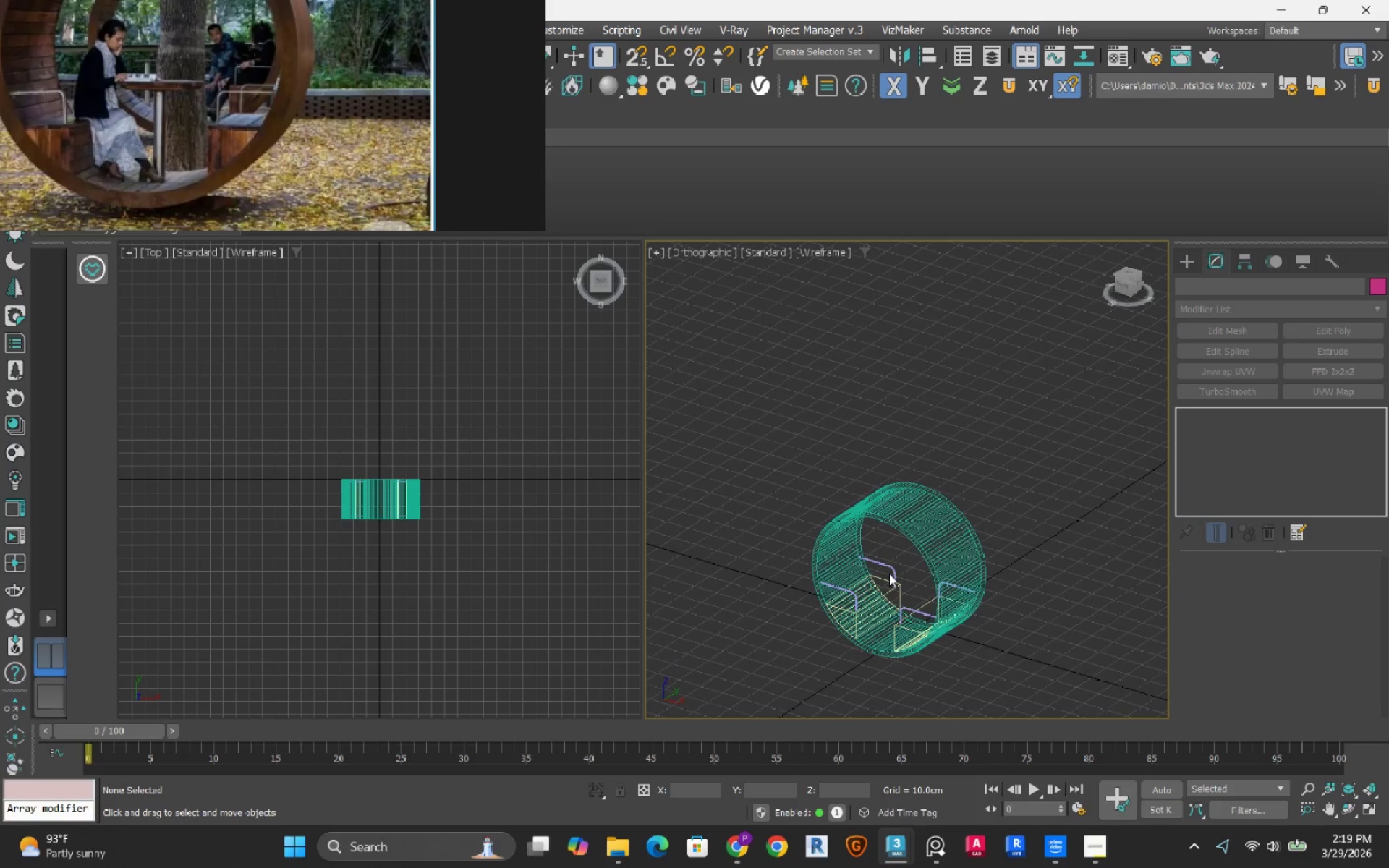 
key(F3)
 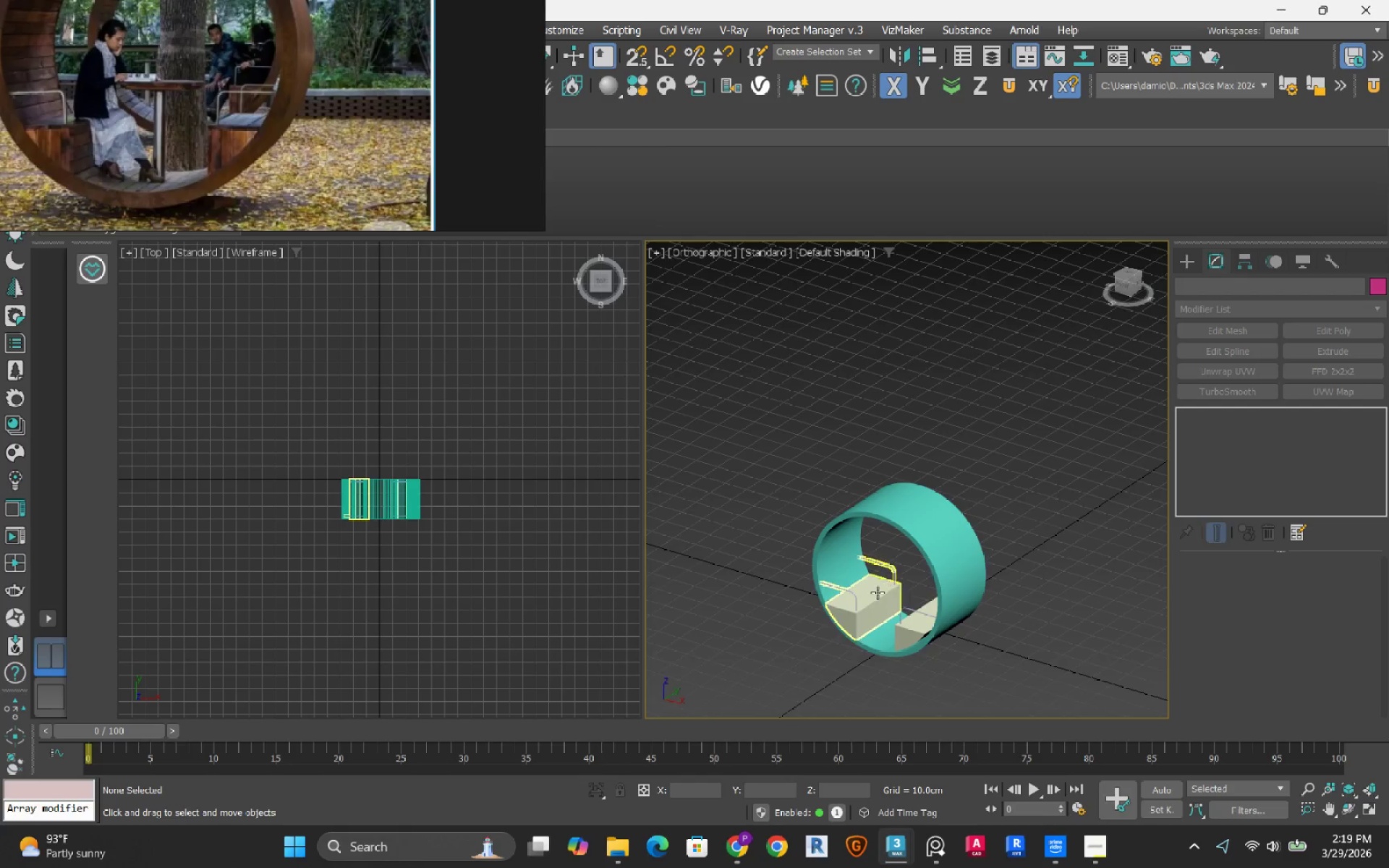 
scroll: coordinate [778, 592], scroll_direction: up, amount: 5.0
 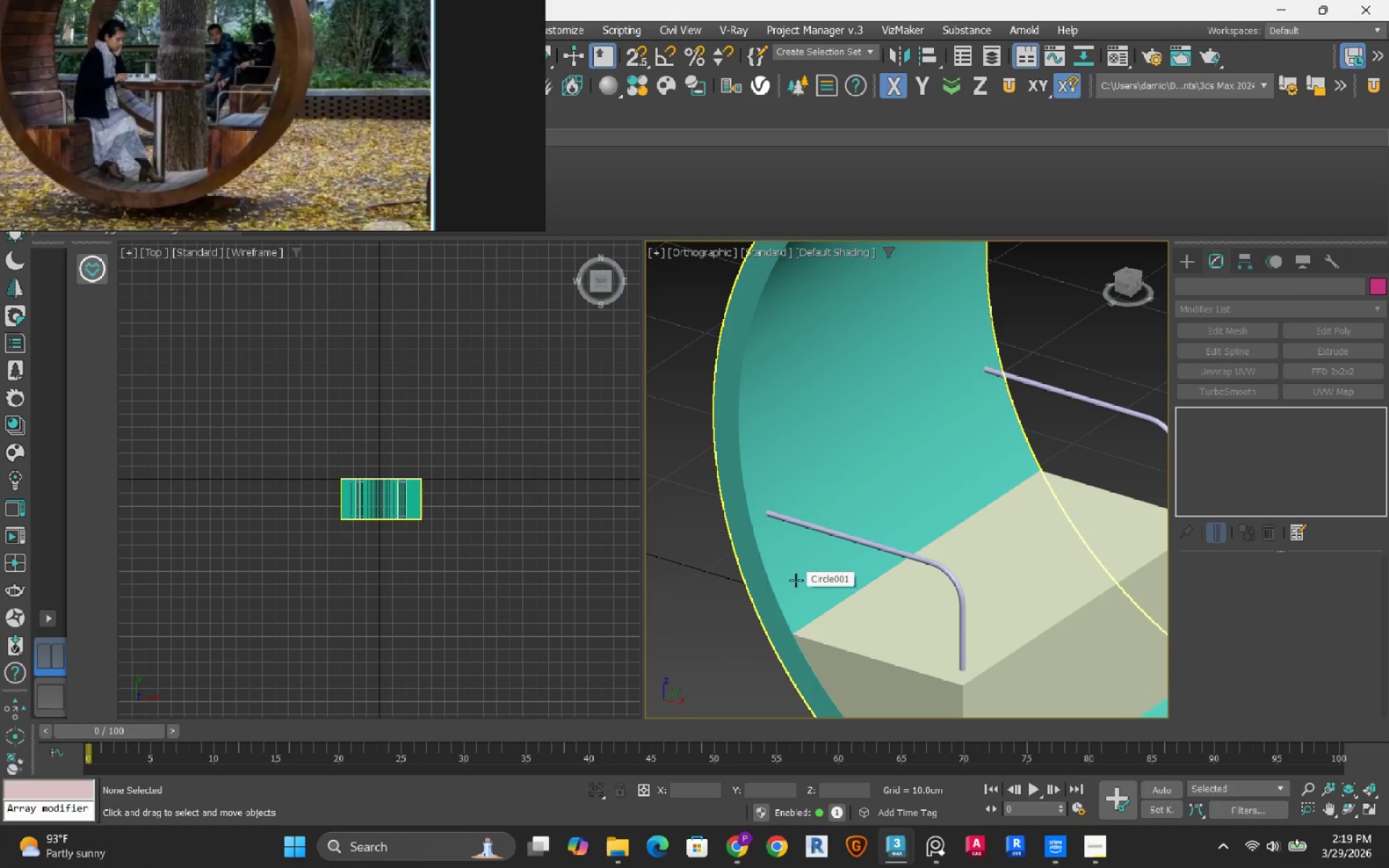 
left_click([796, 580])
 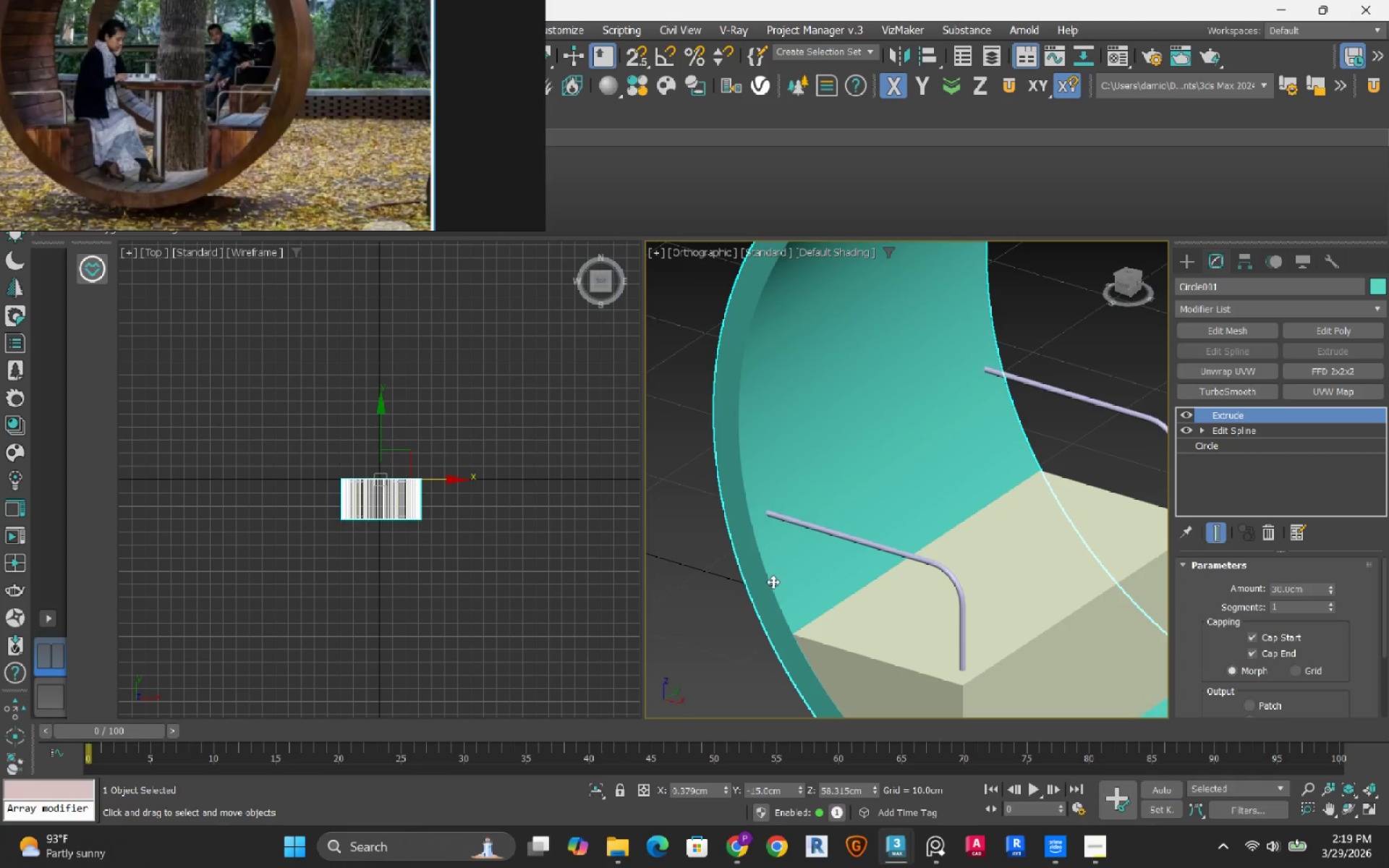 
key(F4)
 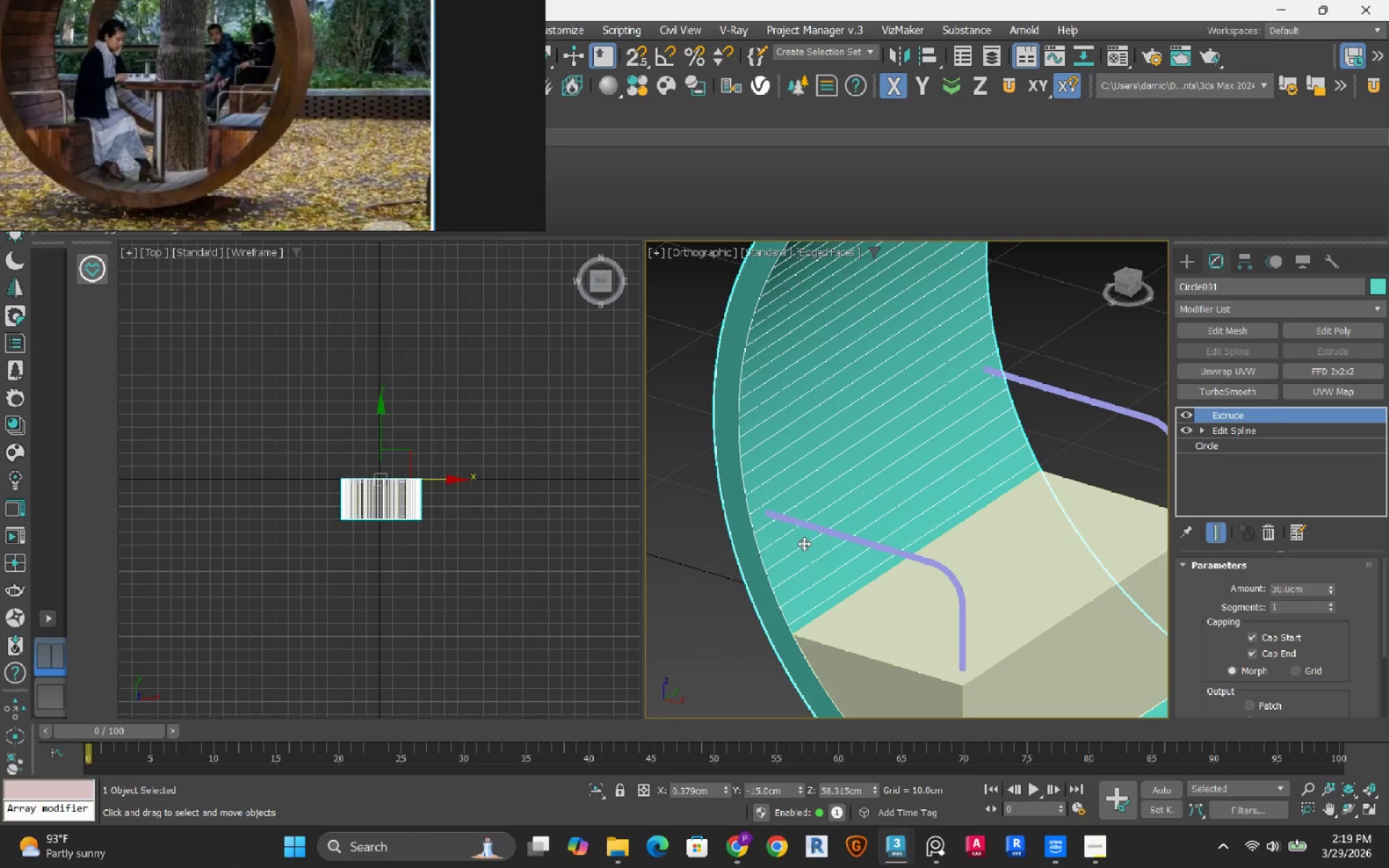 
scroll: coordinate [804, 543], scroll_direction: down, amount: 2.0
 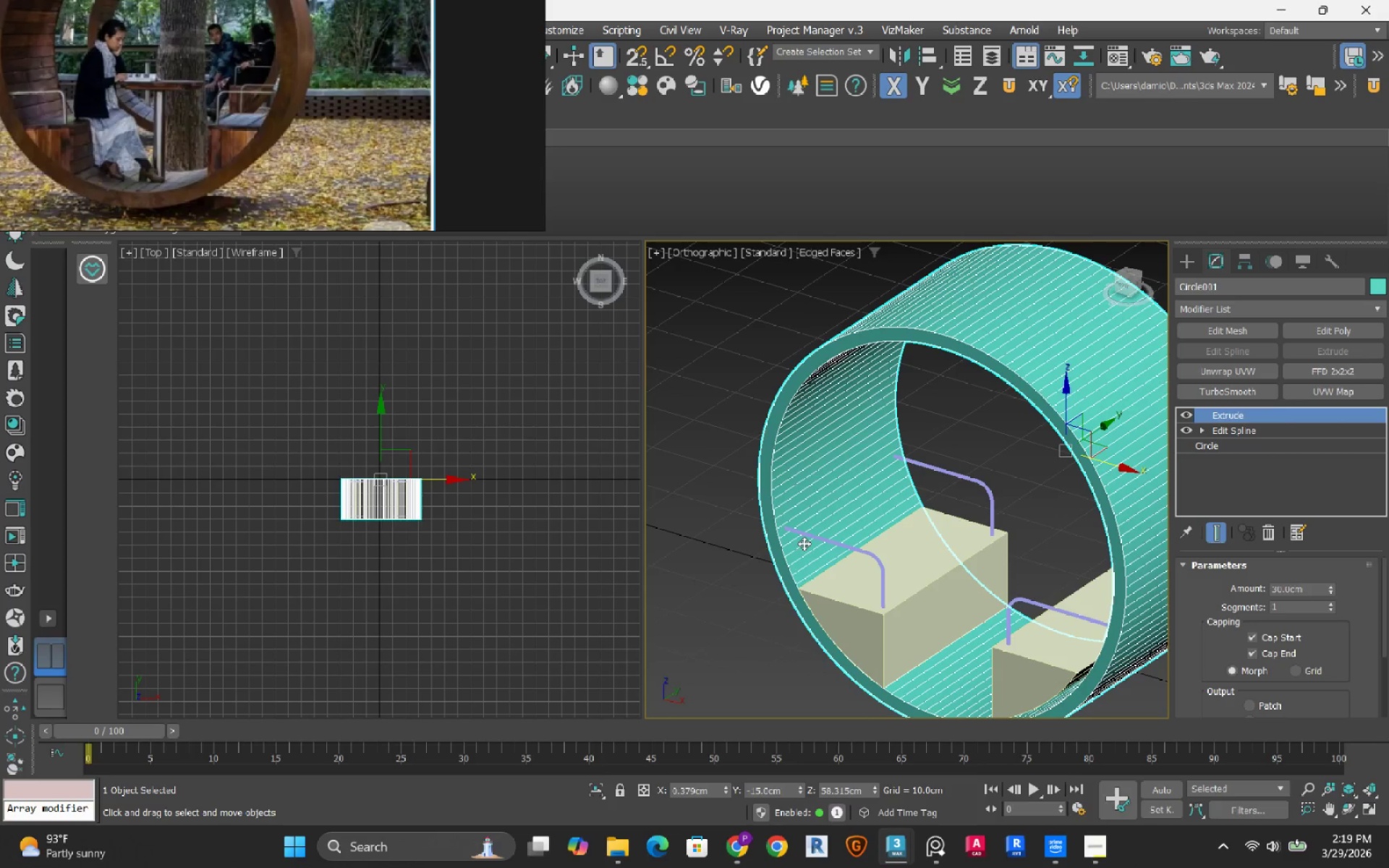 
scroll: coordinate [804, 543], scroll_direction: up, amount: 4.0
 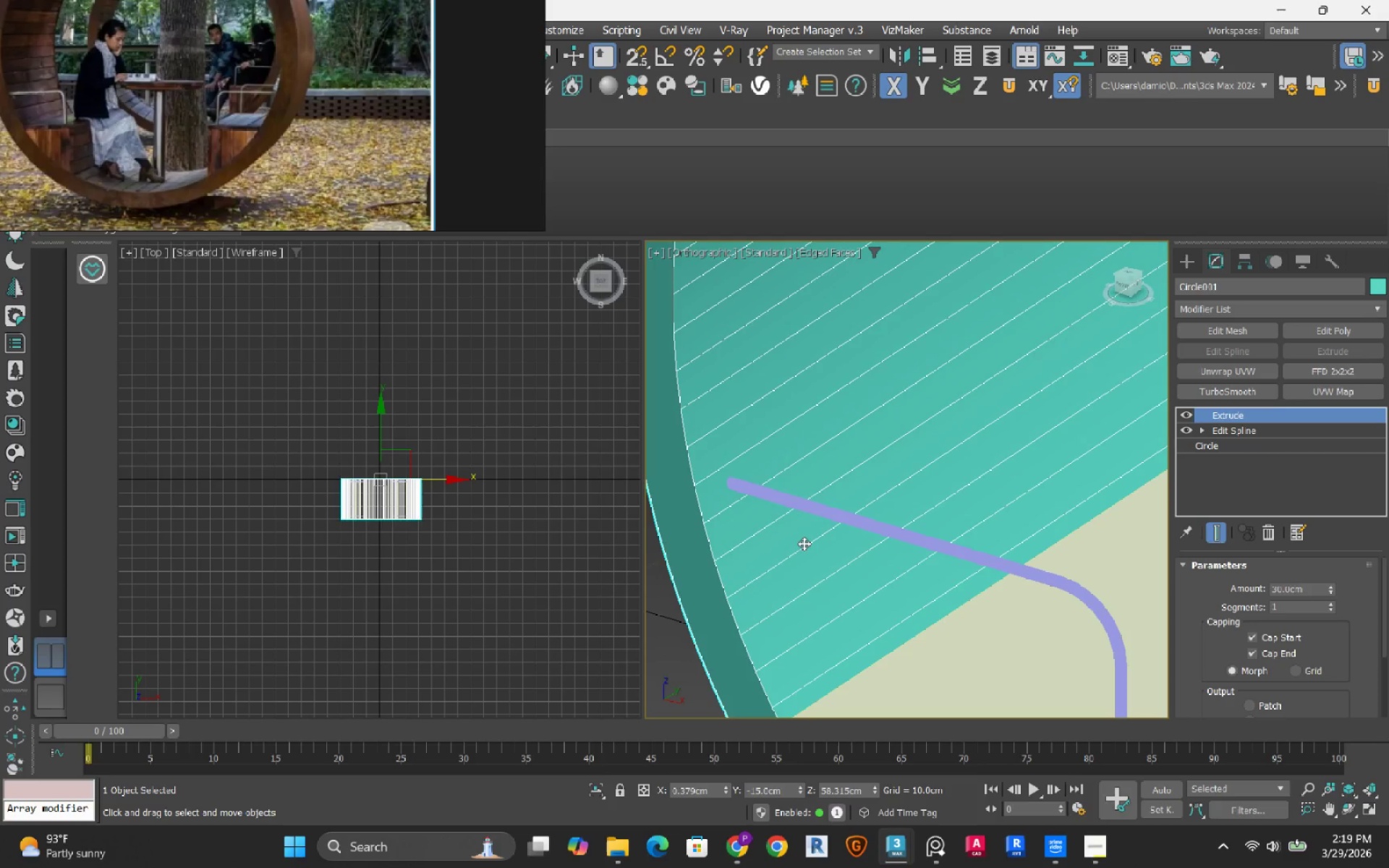 
scroll: coordinate [801, 548], scroll_direction: down, amount: 3.0
 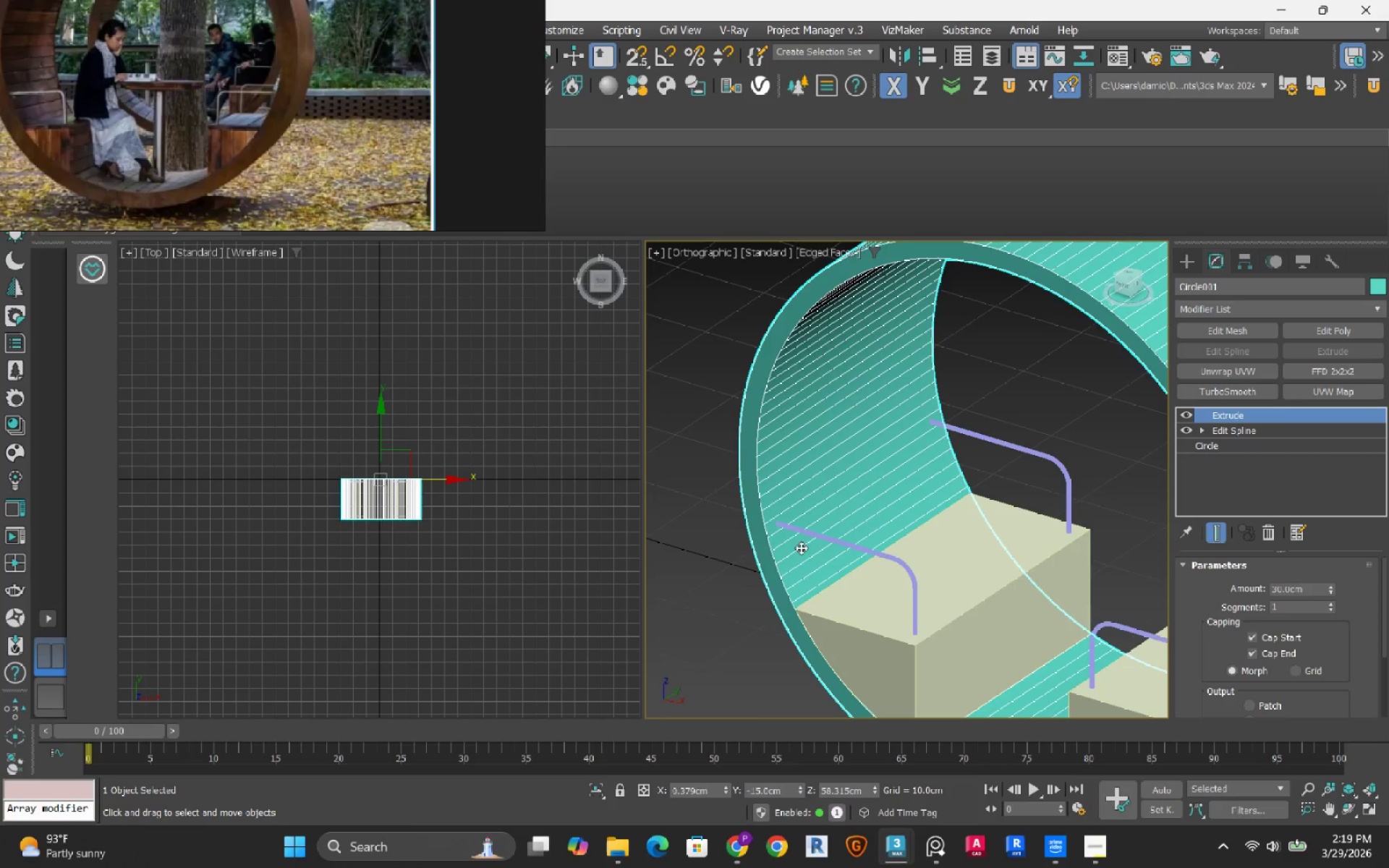 
scroll: coordinate [801, 551], scroll_direction: up, amount: 1.0
 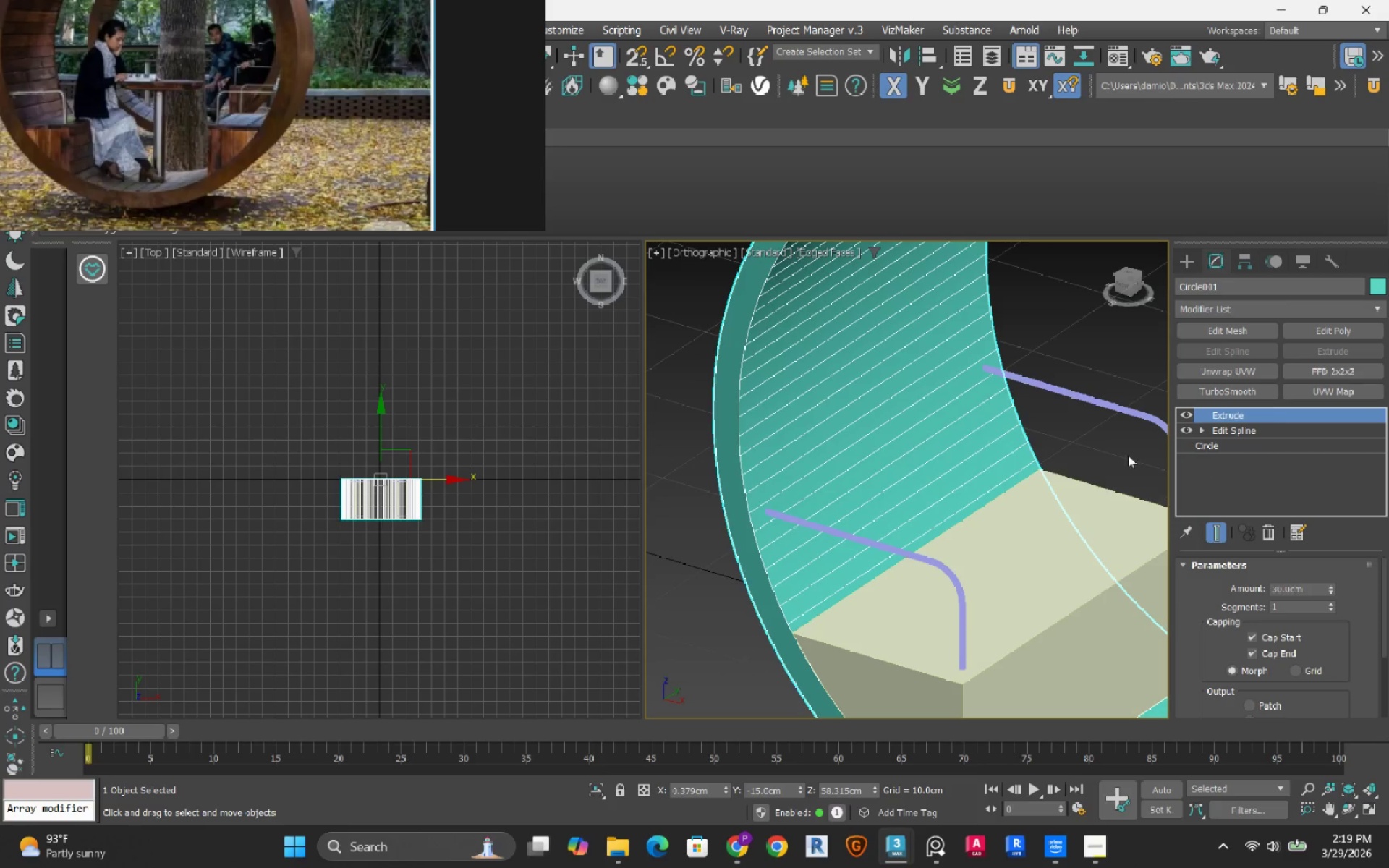 
scroll: coordinate [995, 456], scroll_direction: down, amount: 2.0
 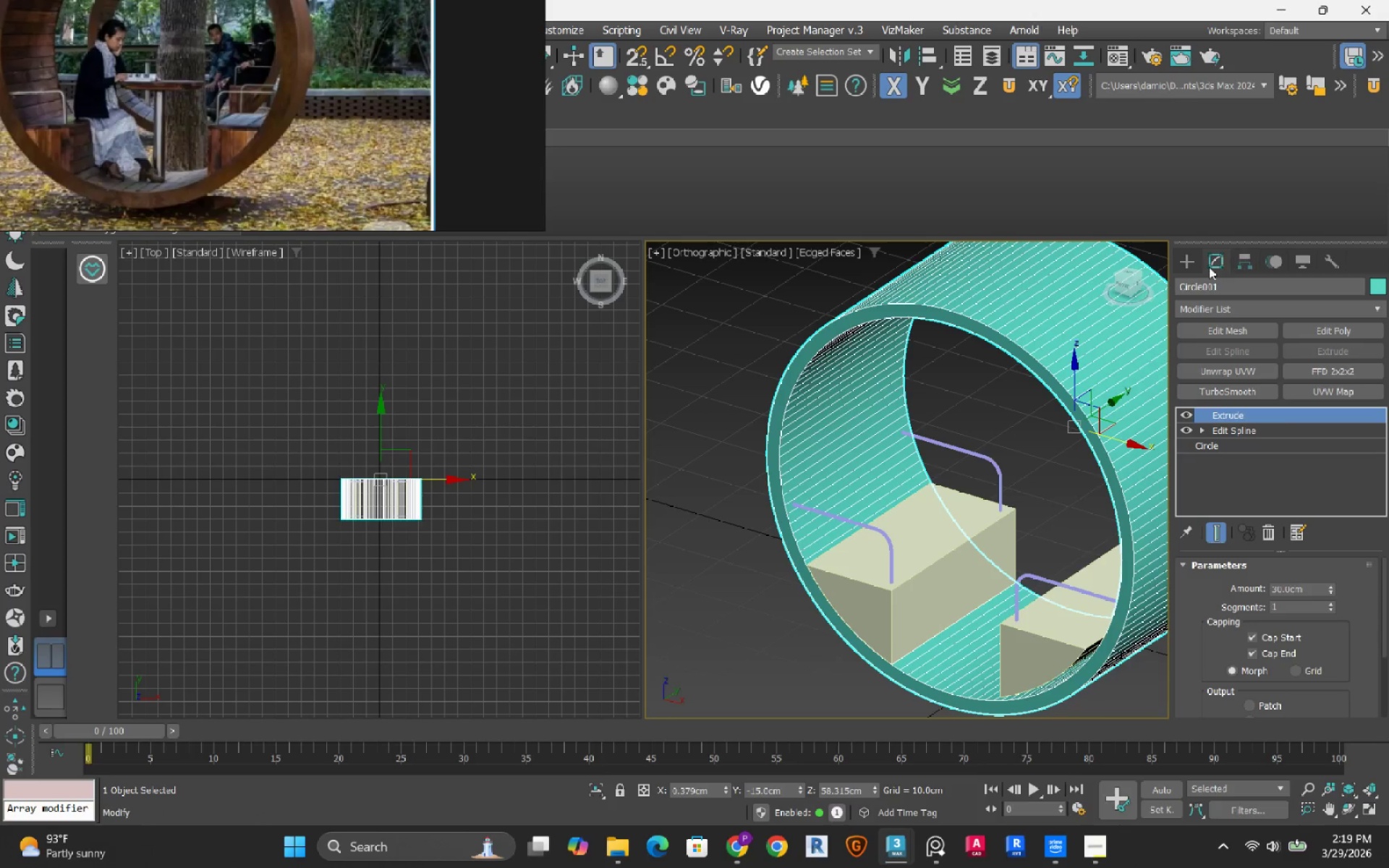 
left_click([1197, 260])
 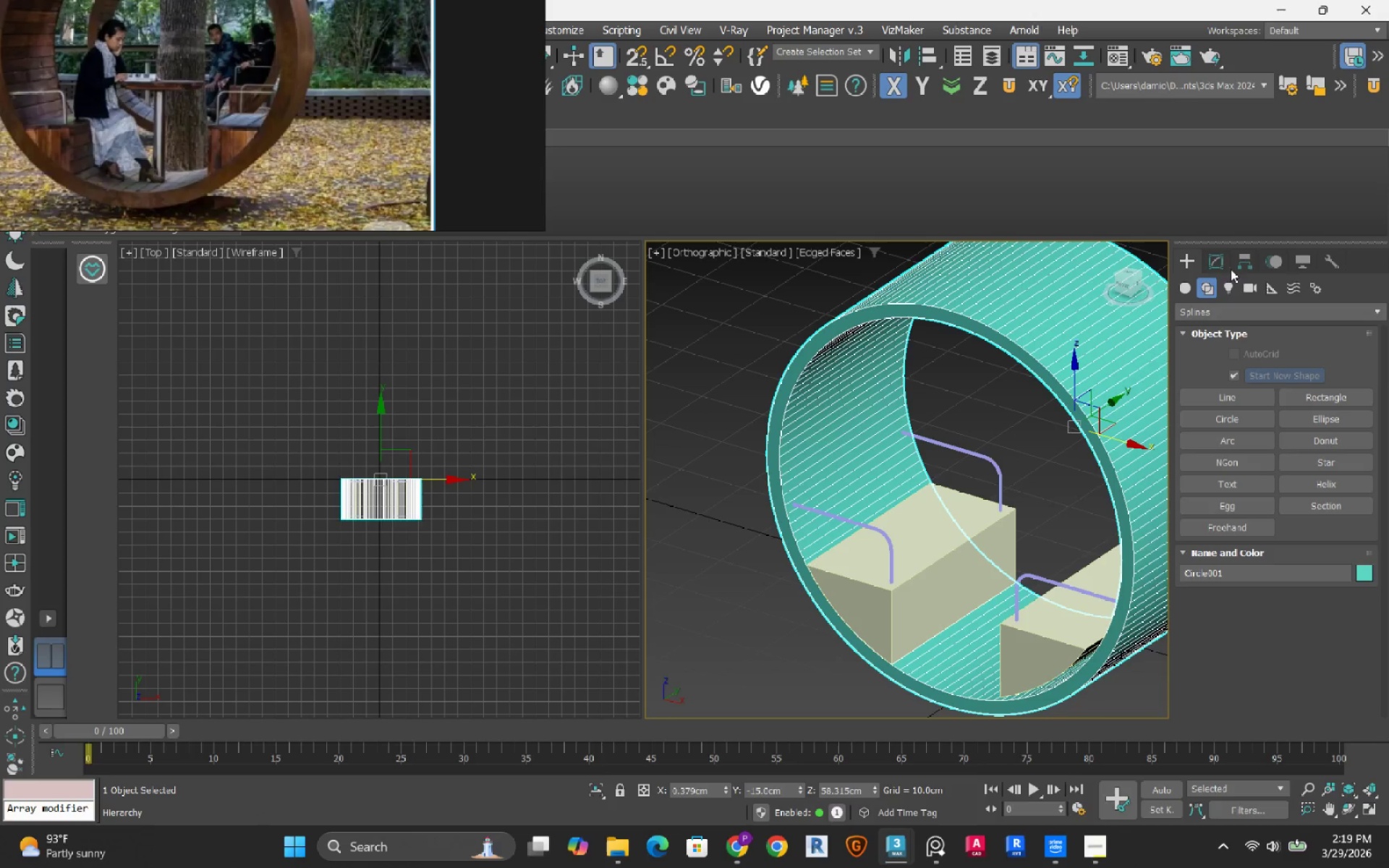 
left_click([1221, 263])
 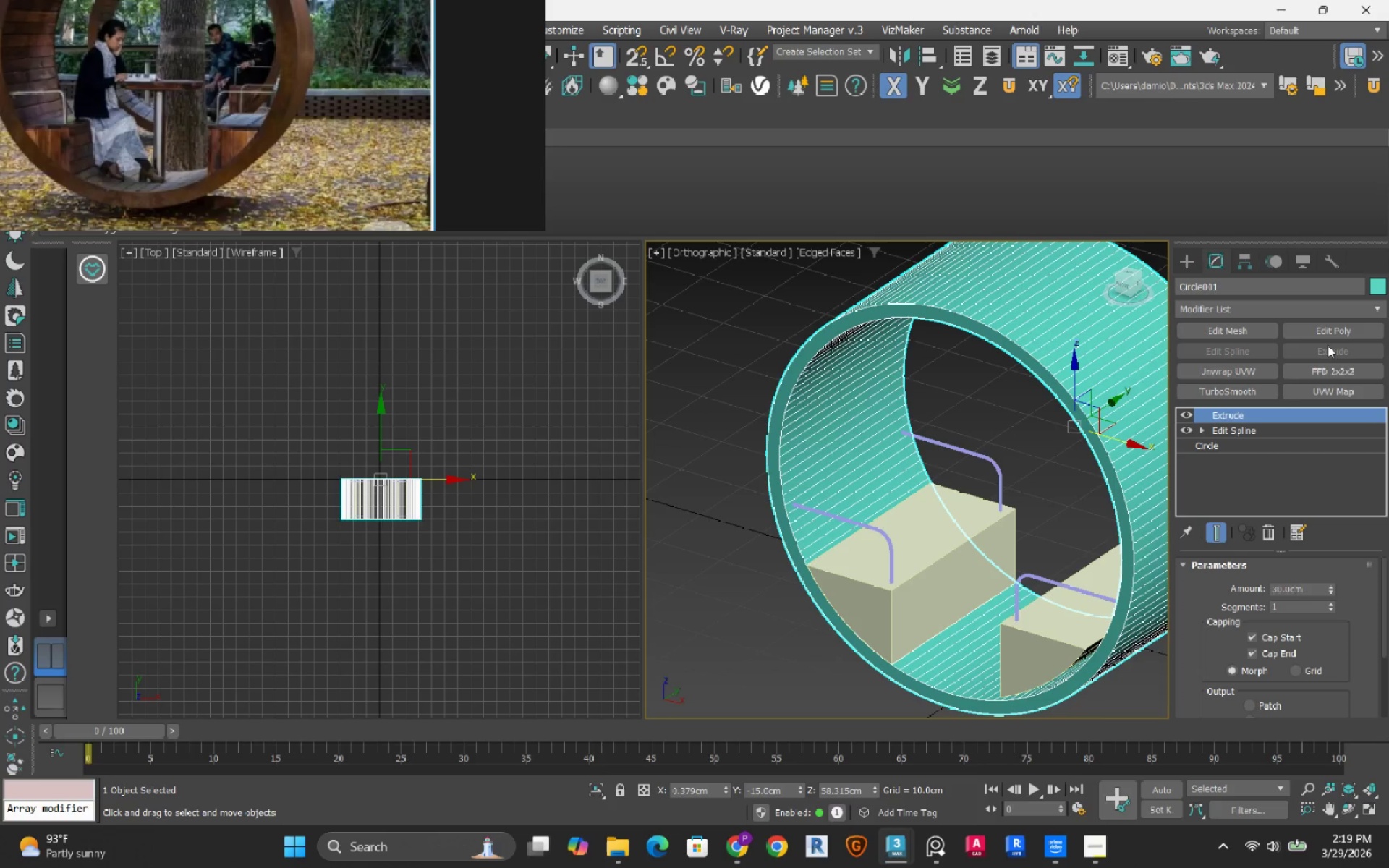 
left_click([1343, 336])
 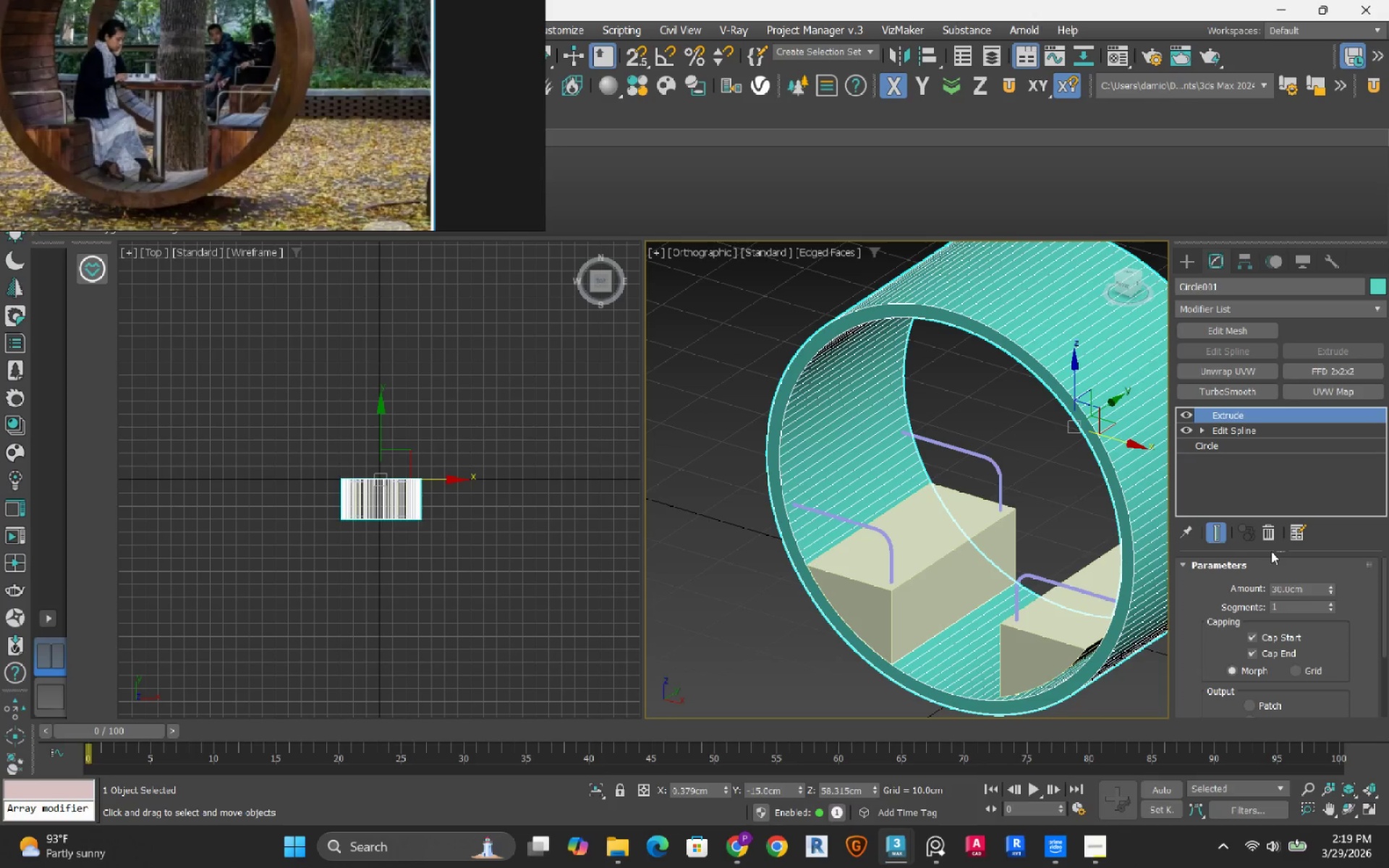 
mouse_move([1239, 588])
 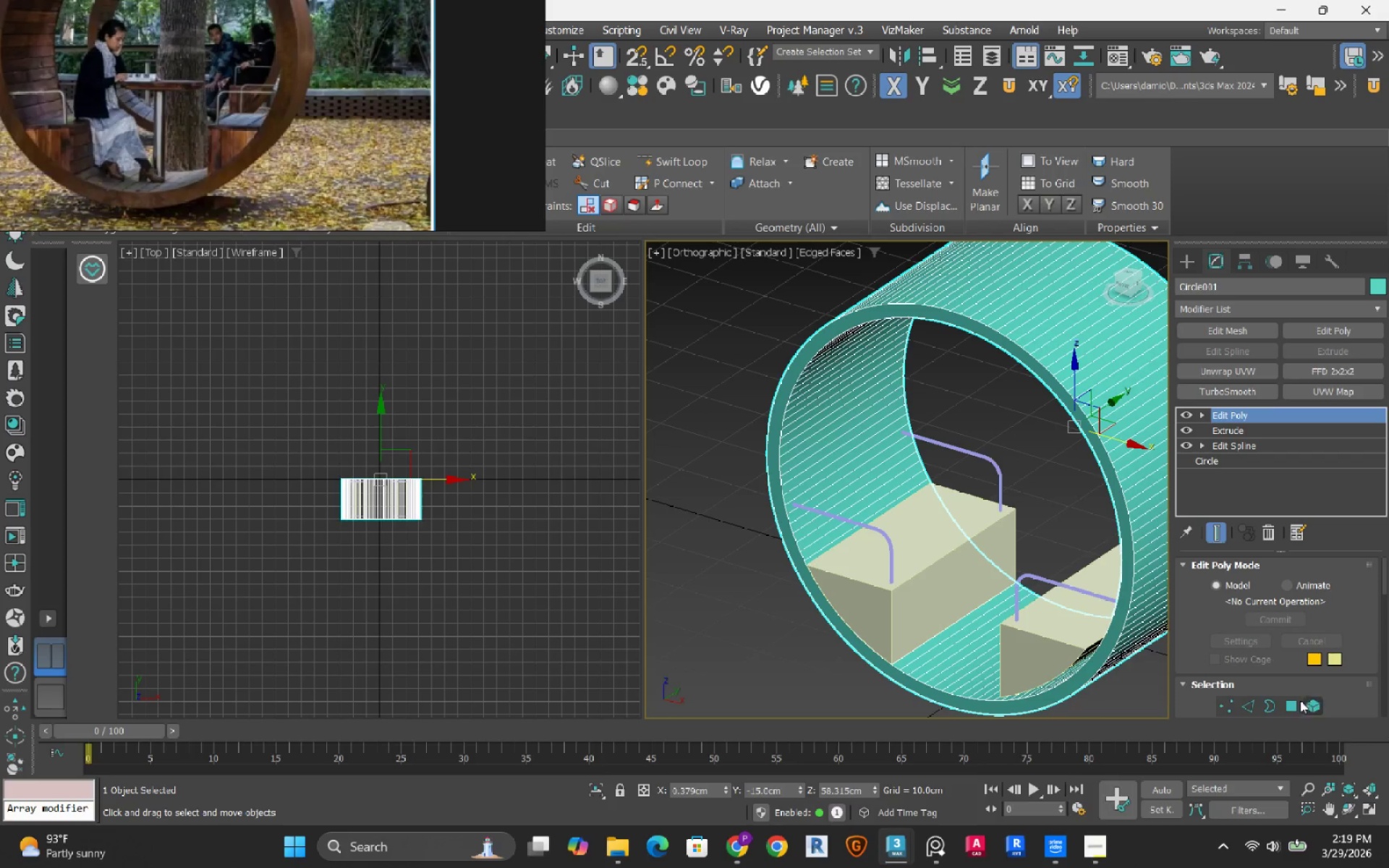 
left_click([1293, 706])
 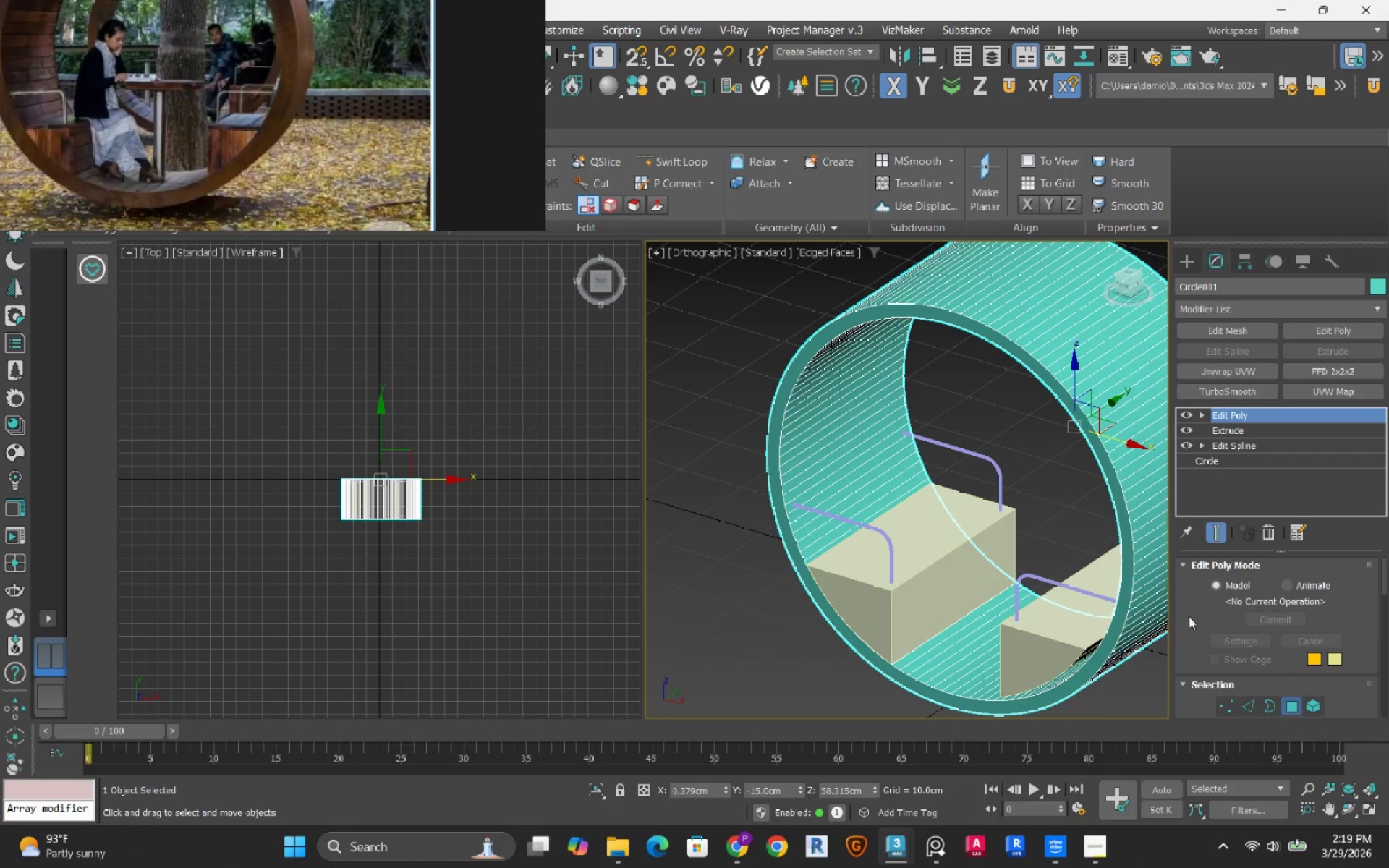 
scroll: coordinate [1194, 702], scroll_direction: down, amount: 8.0
 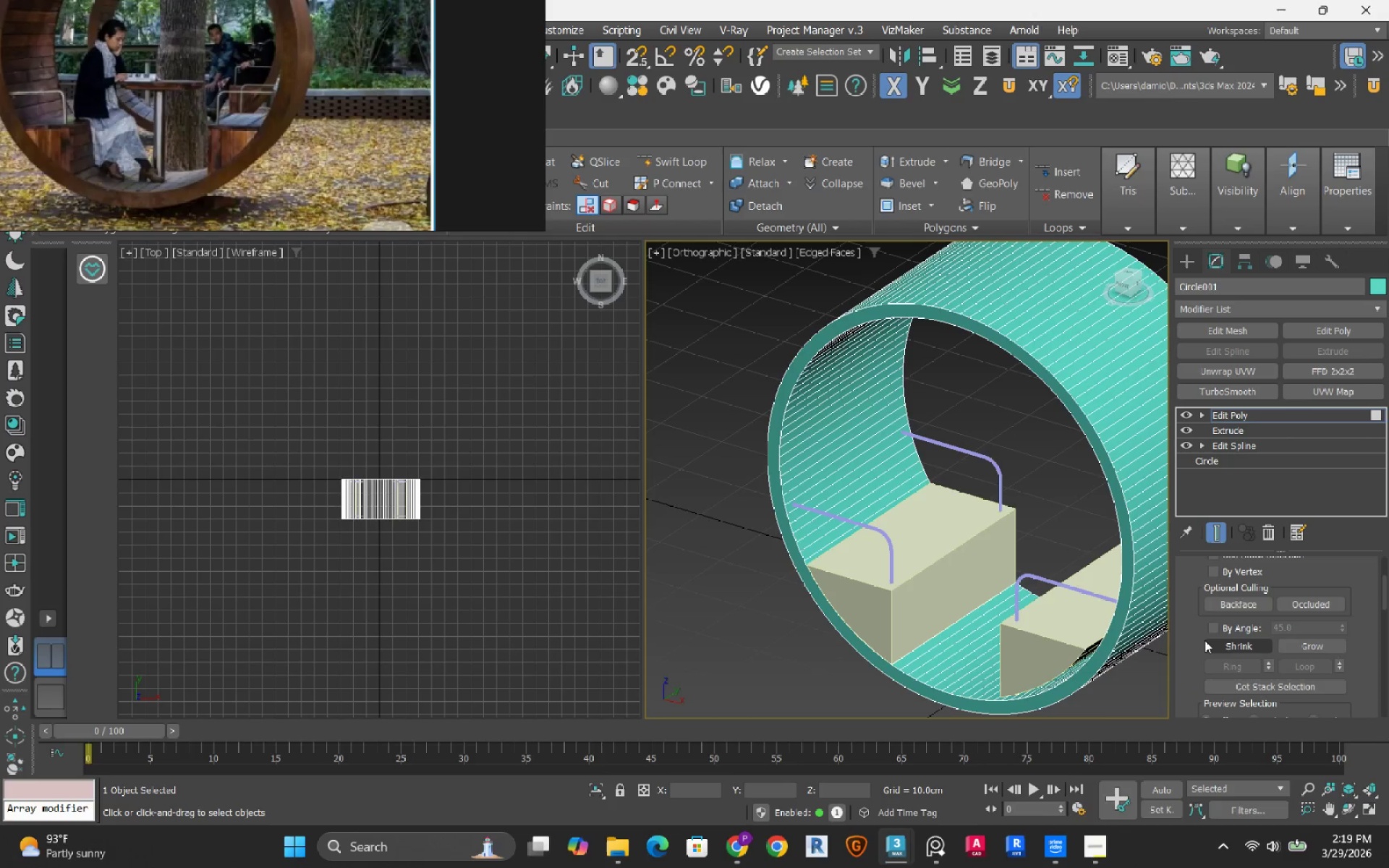 
left_click([1218, 626])
 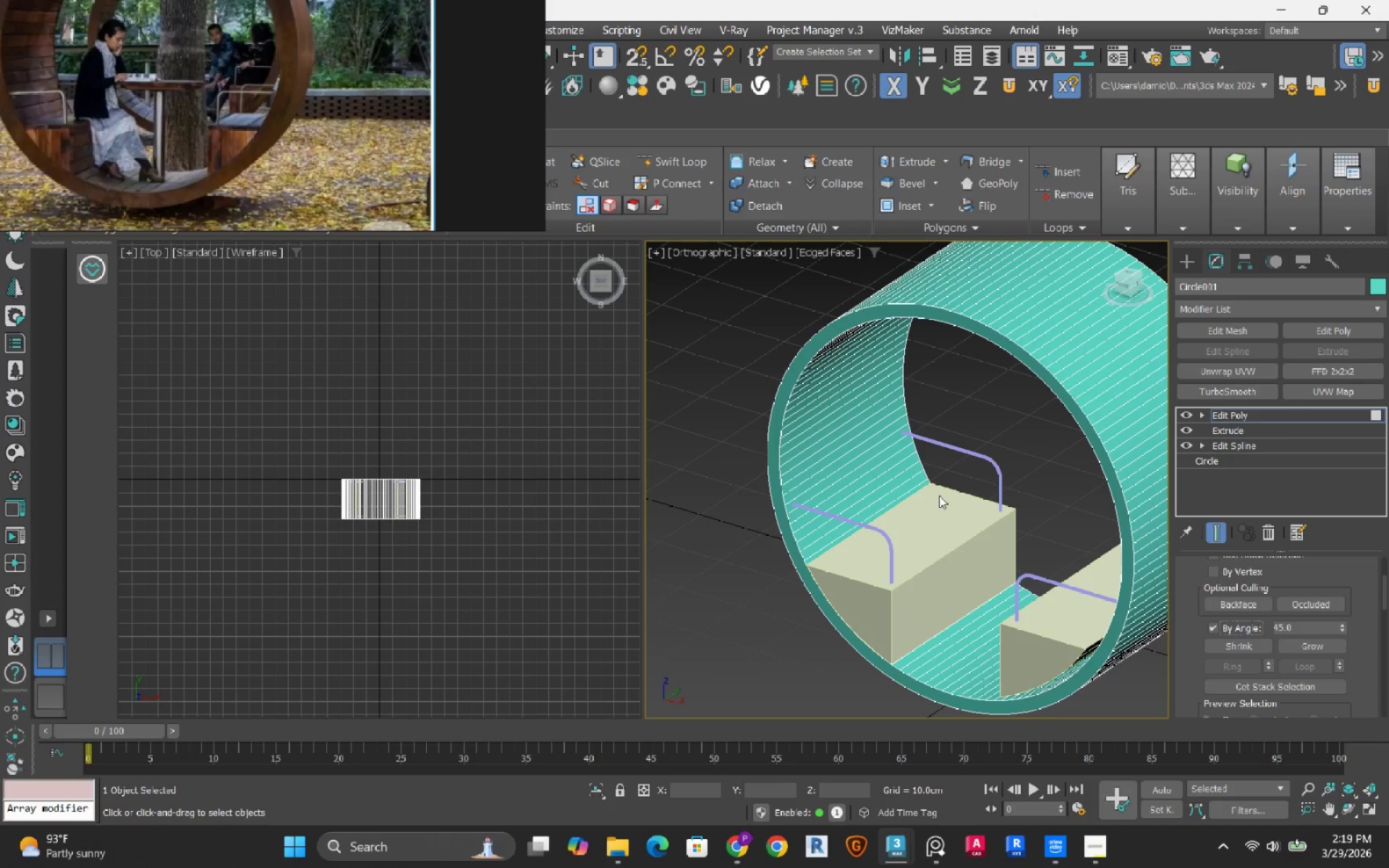 
left_click([917, 446])
 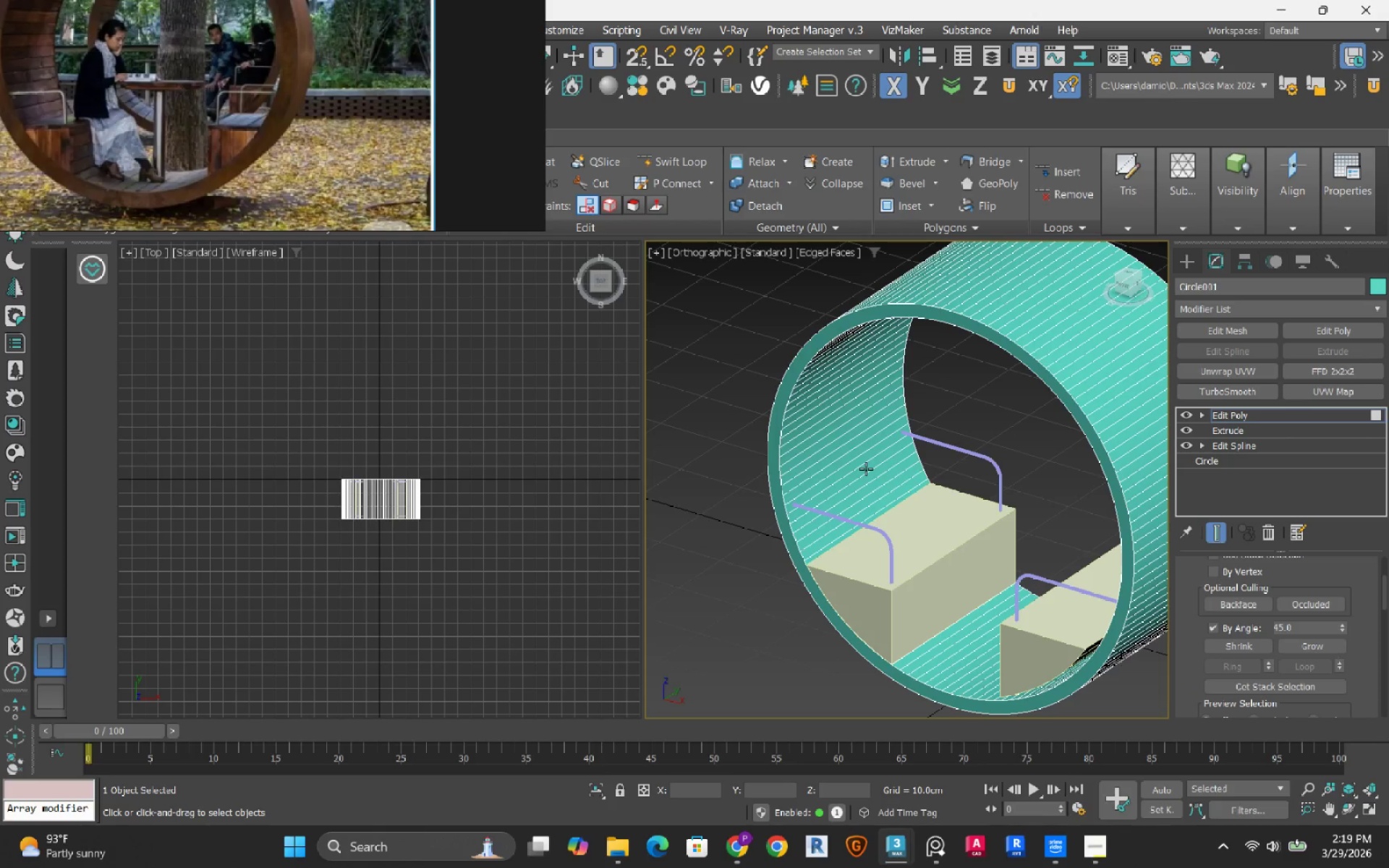 
left_click([866, 469])
 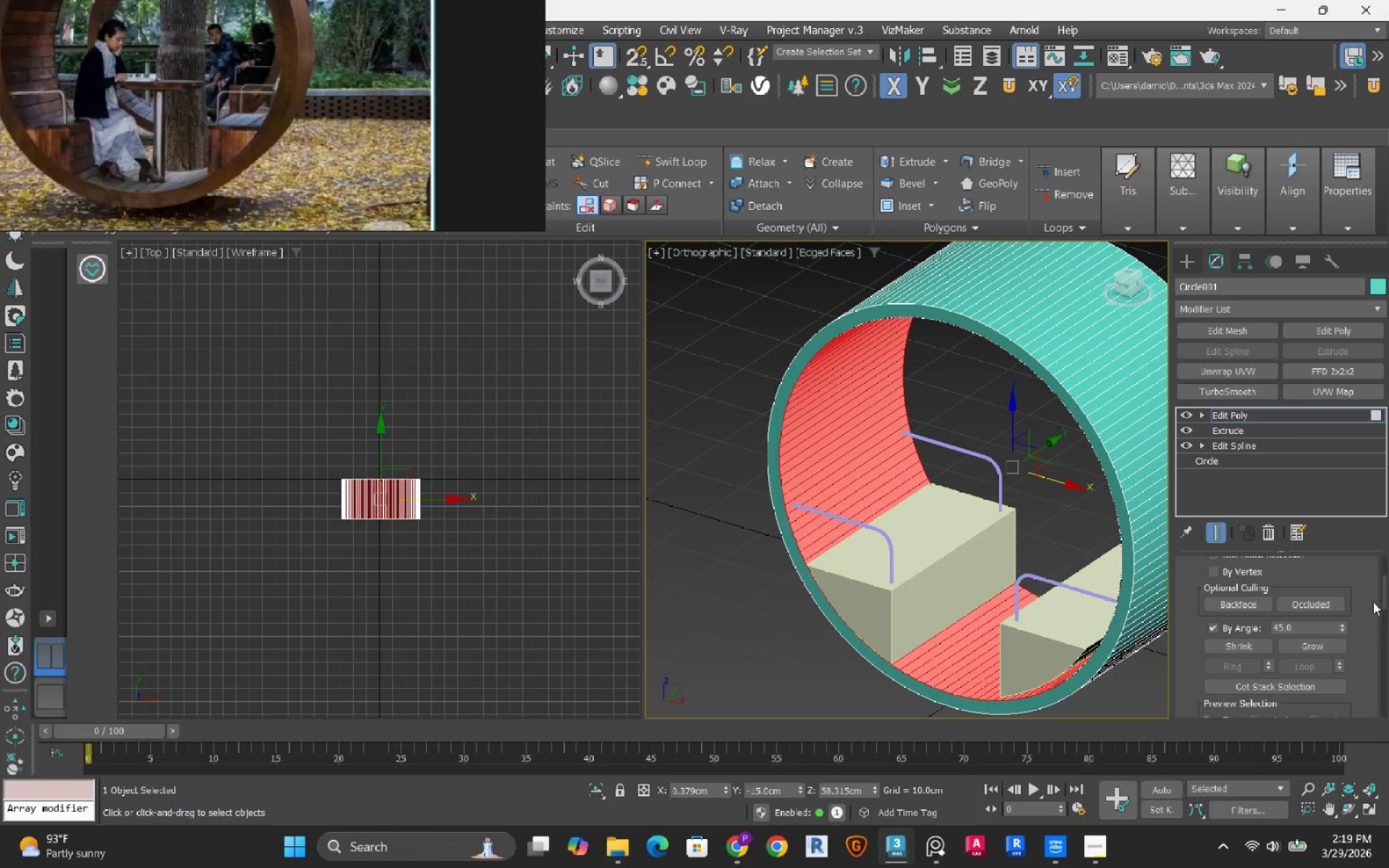 
left_click_drag(start_coordinate=[1384, 592], to_coordinate=[1378, 672])
 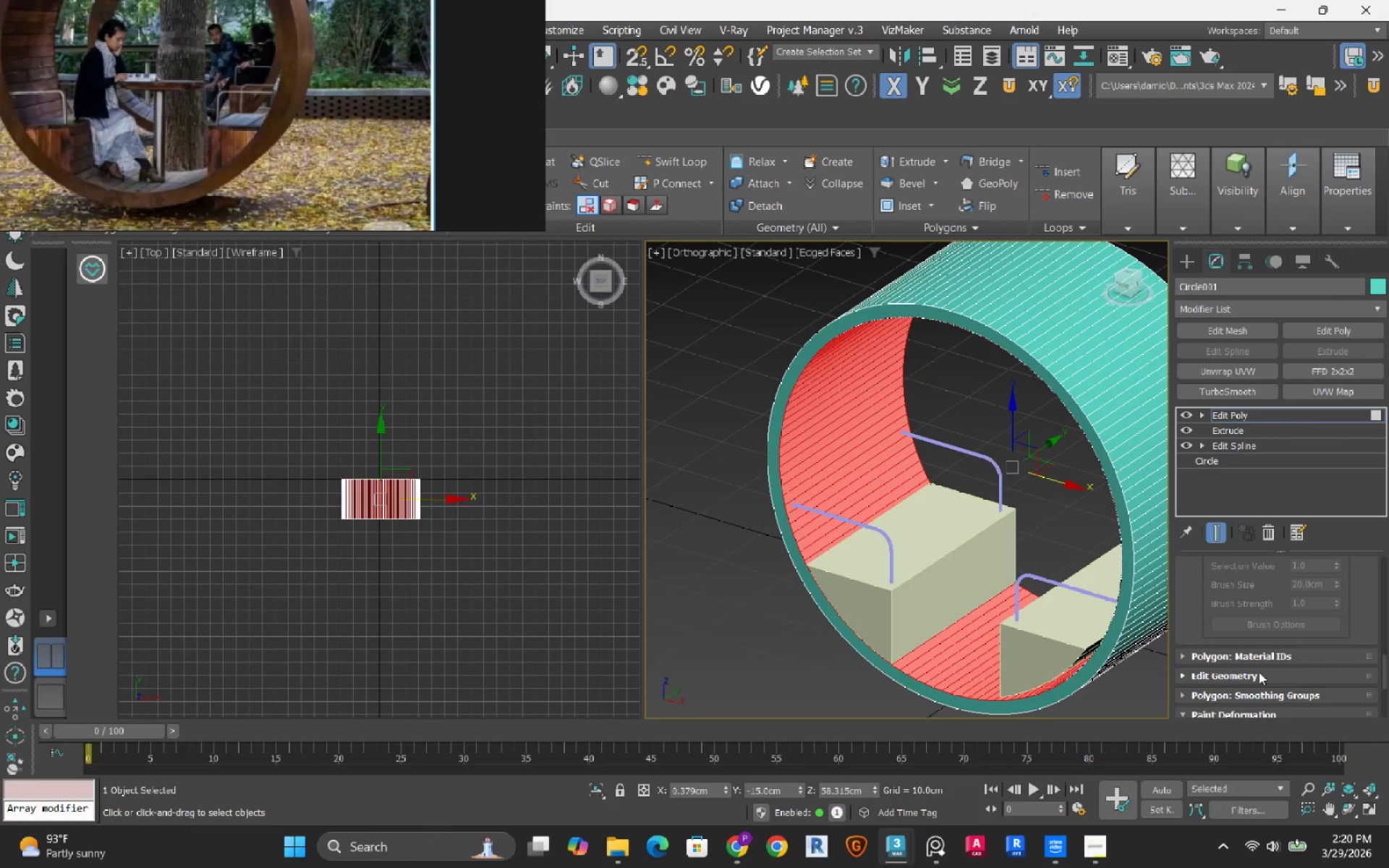 
left_click([1259, 672])
 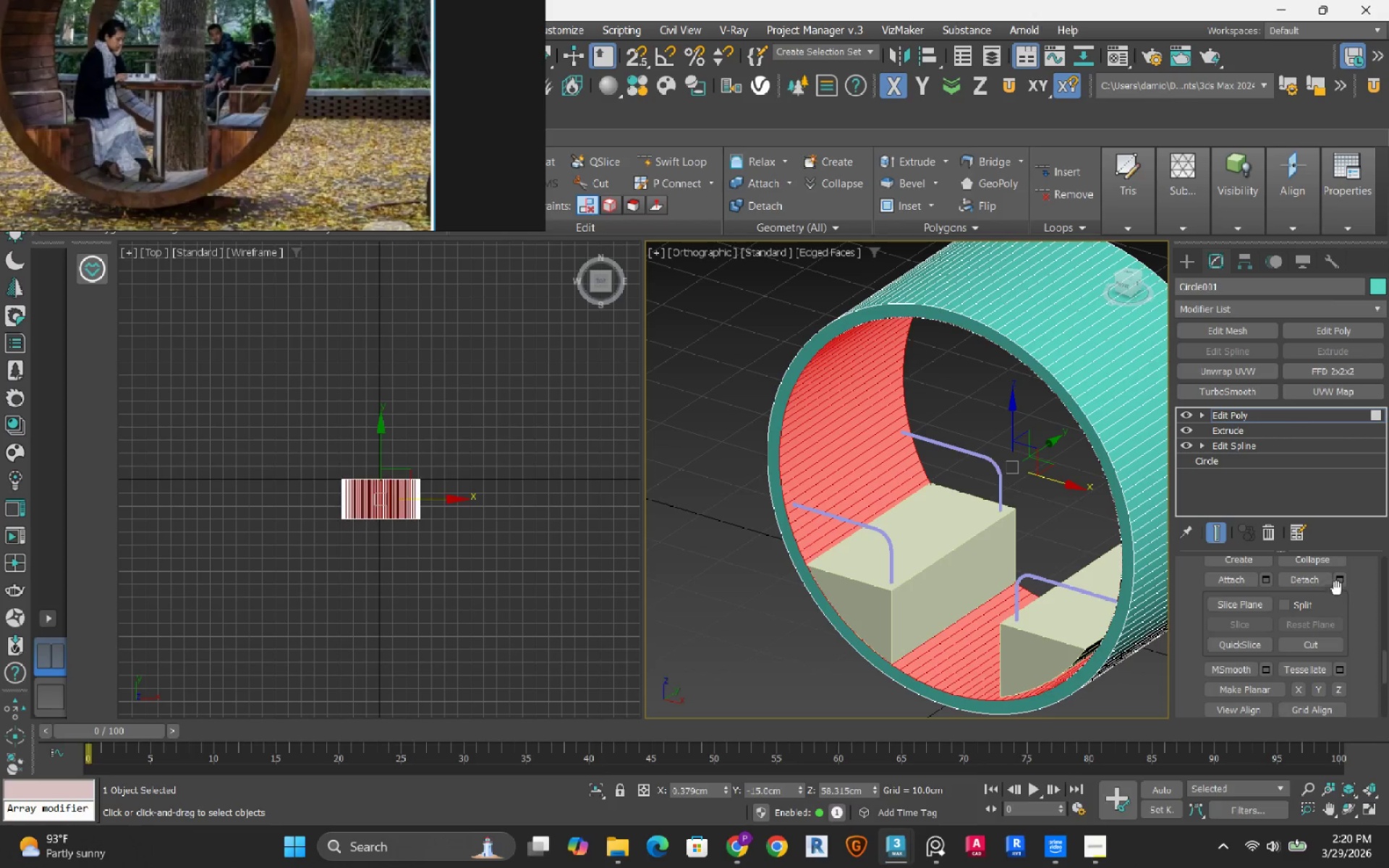 
left_click([1339, 584])
 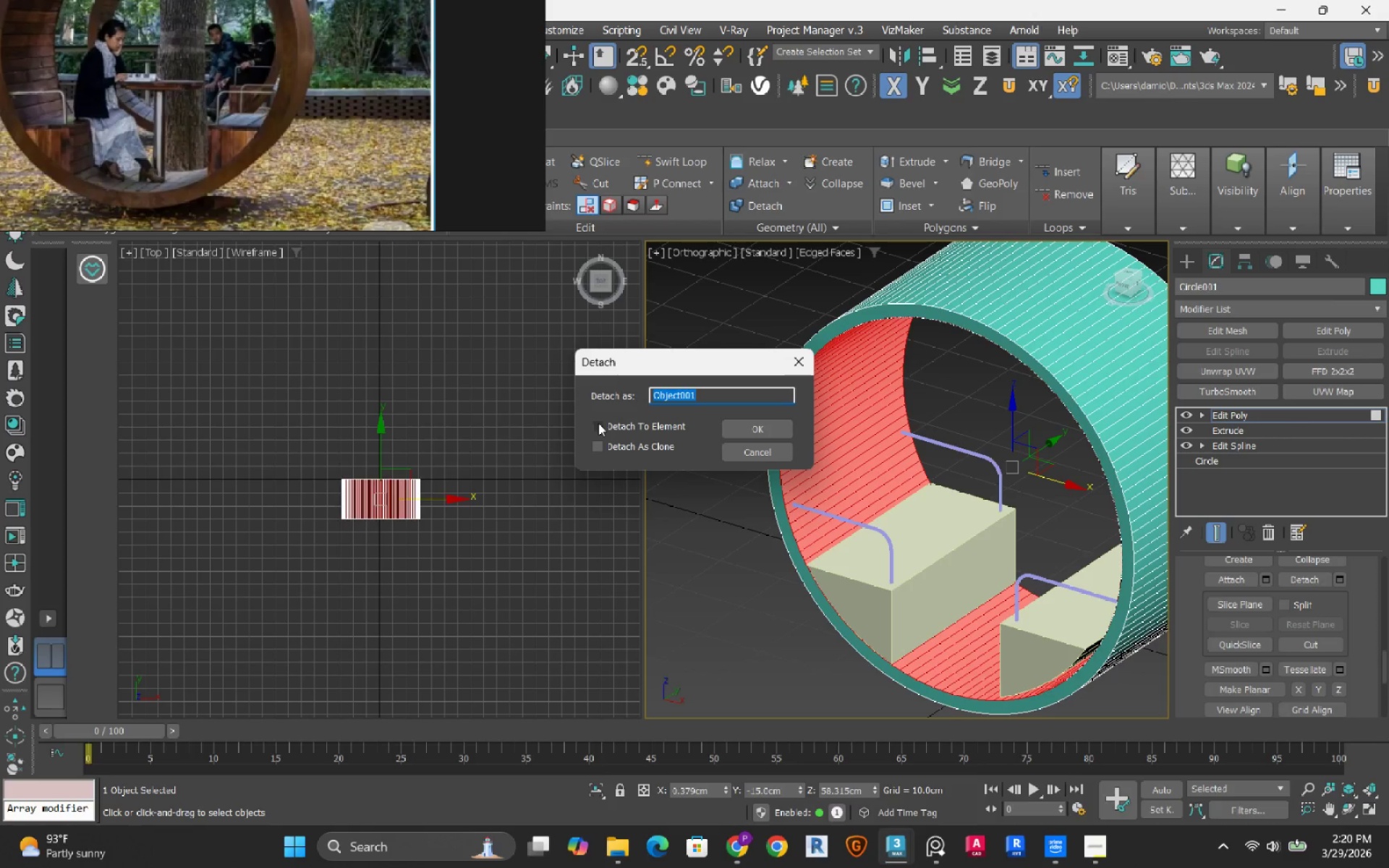 
left_click([598, 423])
 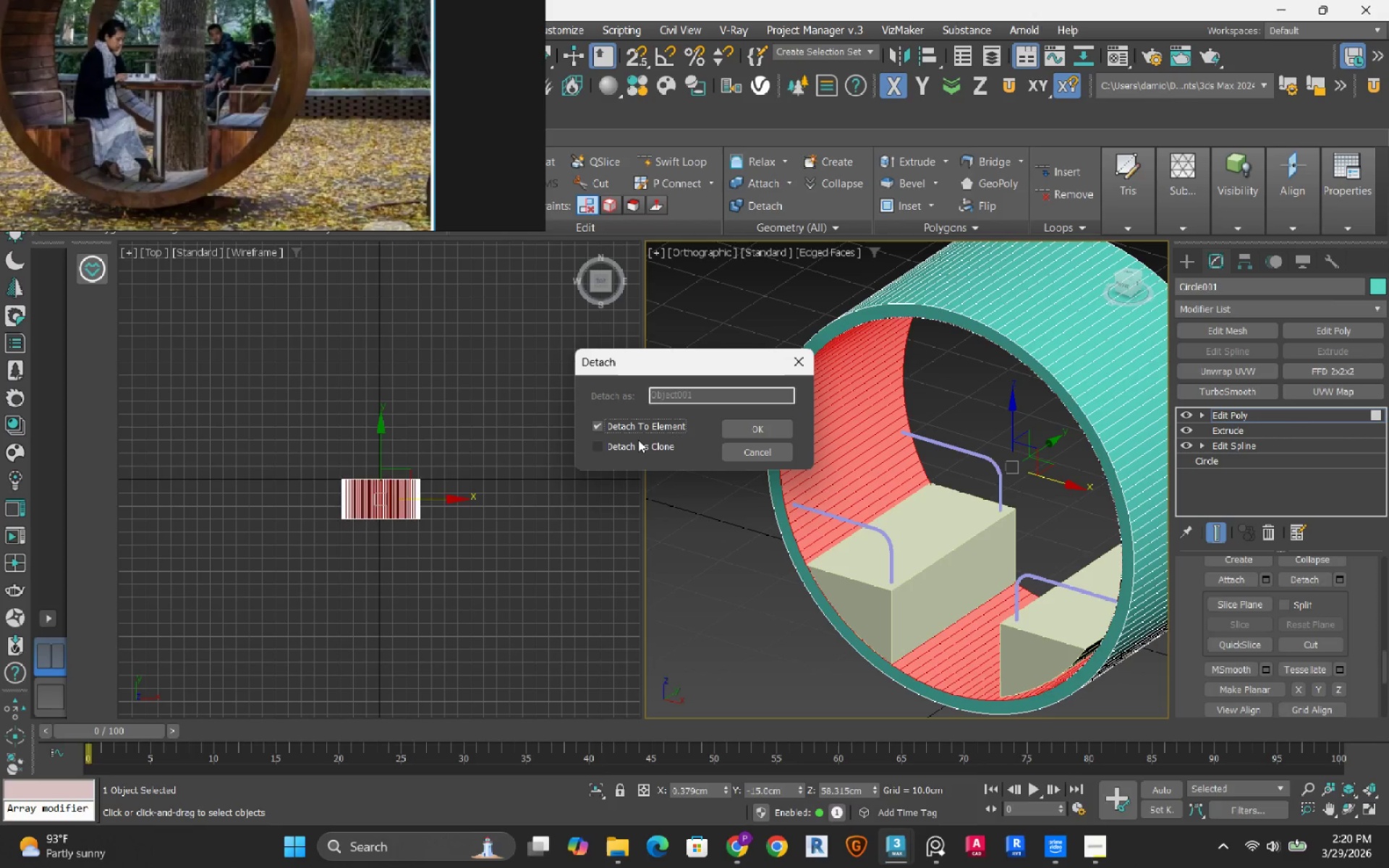 
left_click([598, 425])
 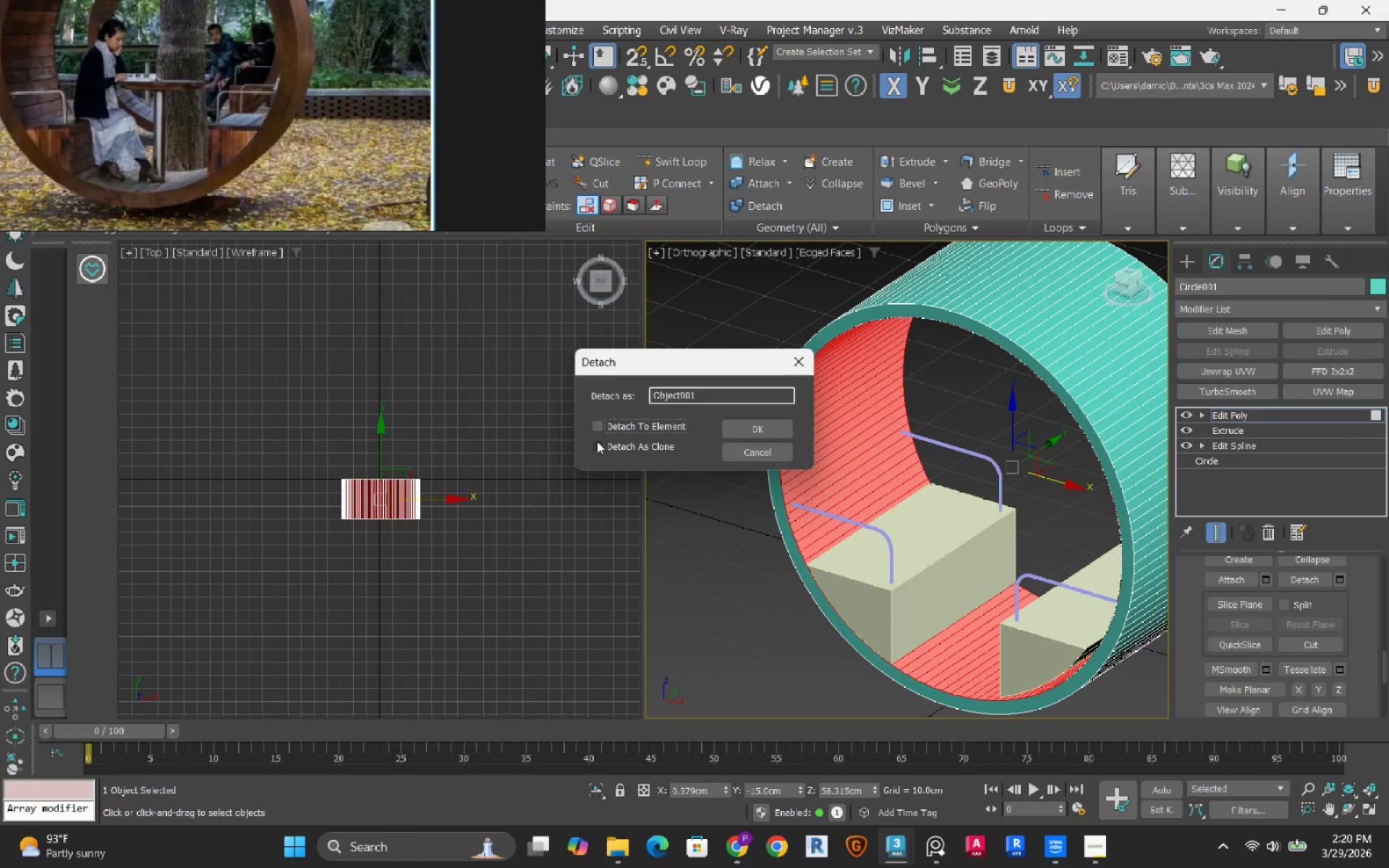 
left_click([595, 445])
 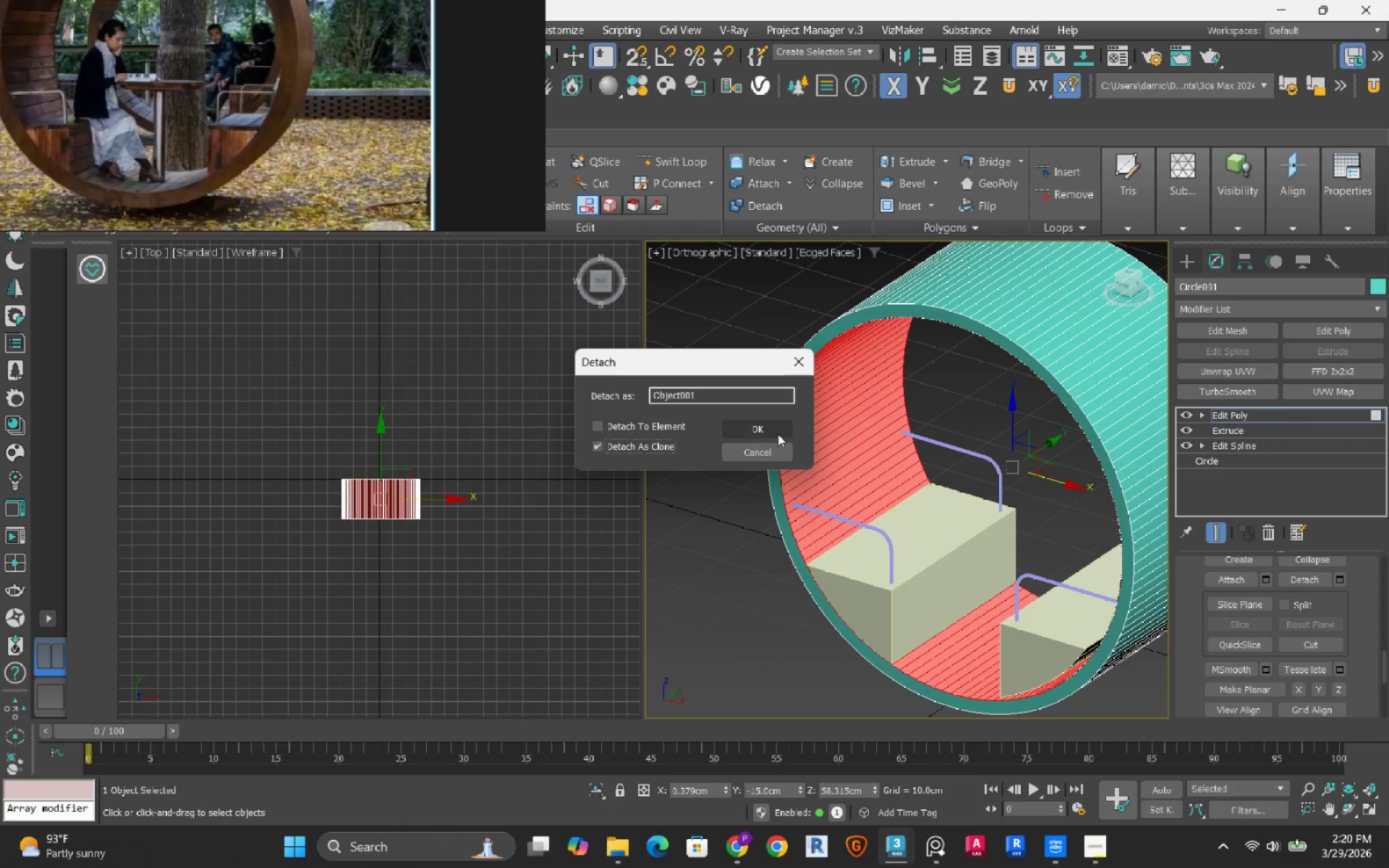 
left_click([778, 433])
 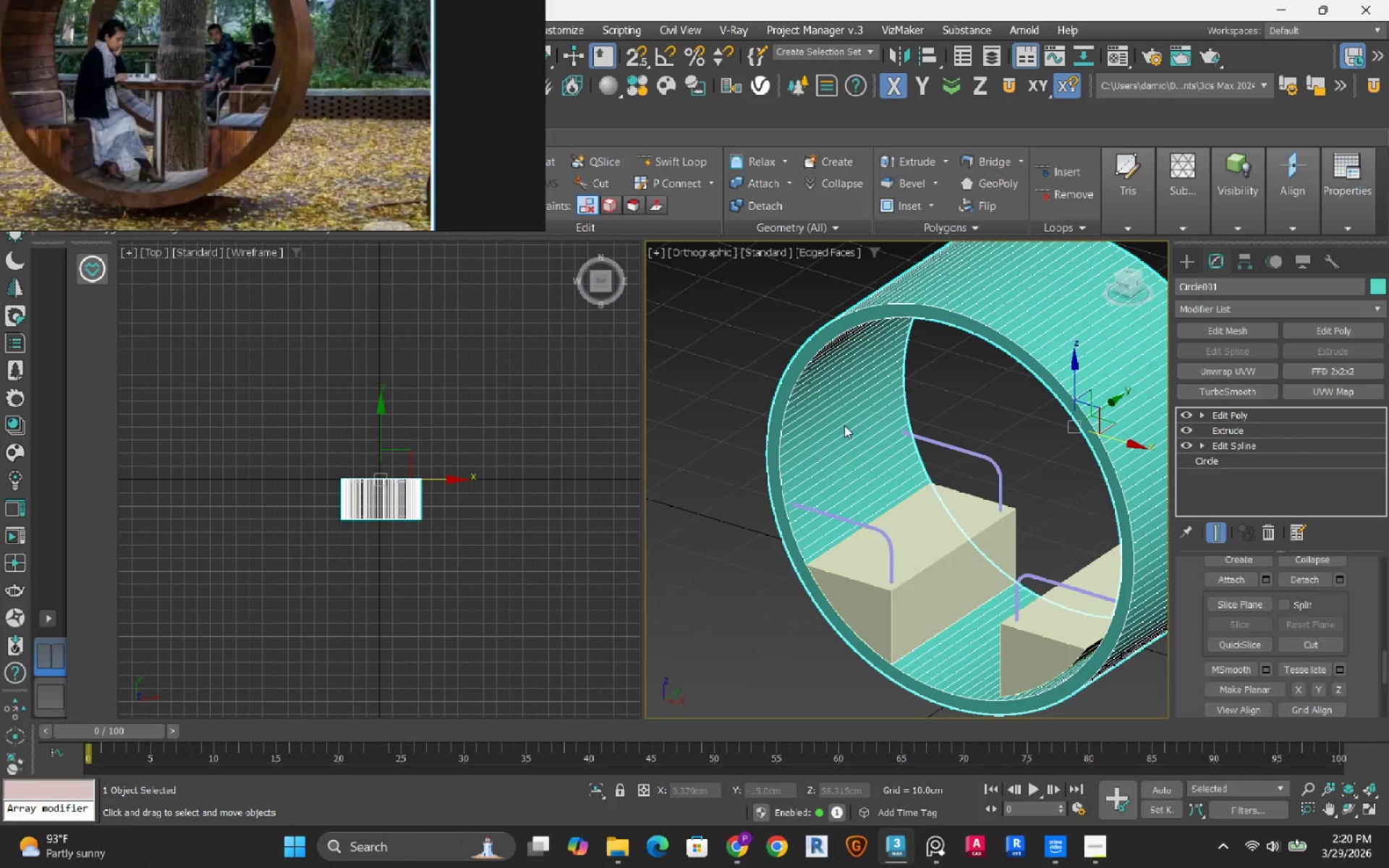 
left_click([844, 425])
 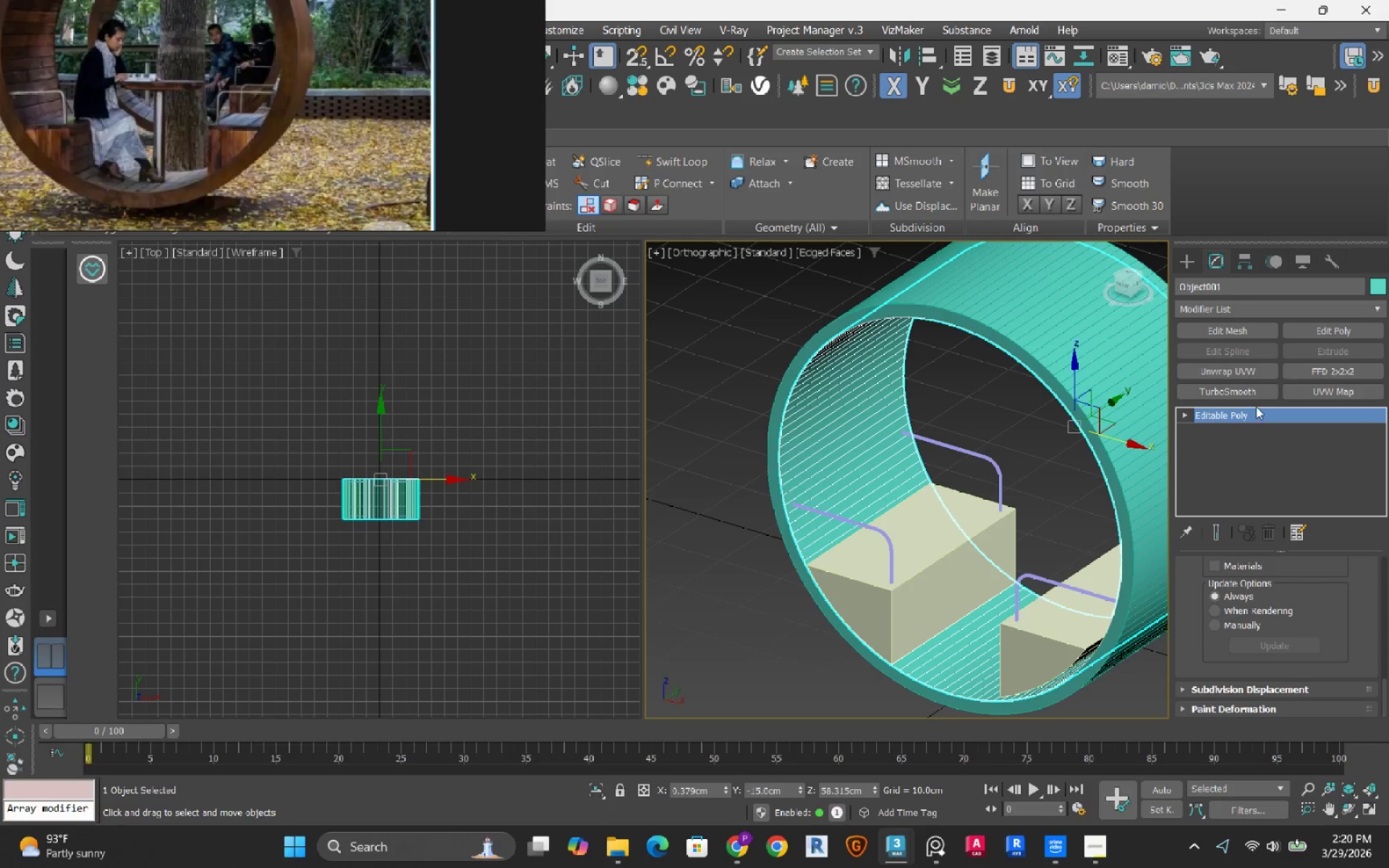 
wait(6.53)
 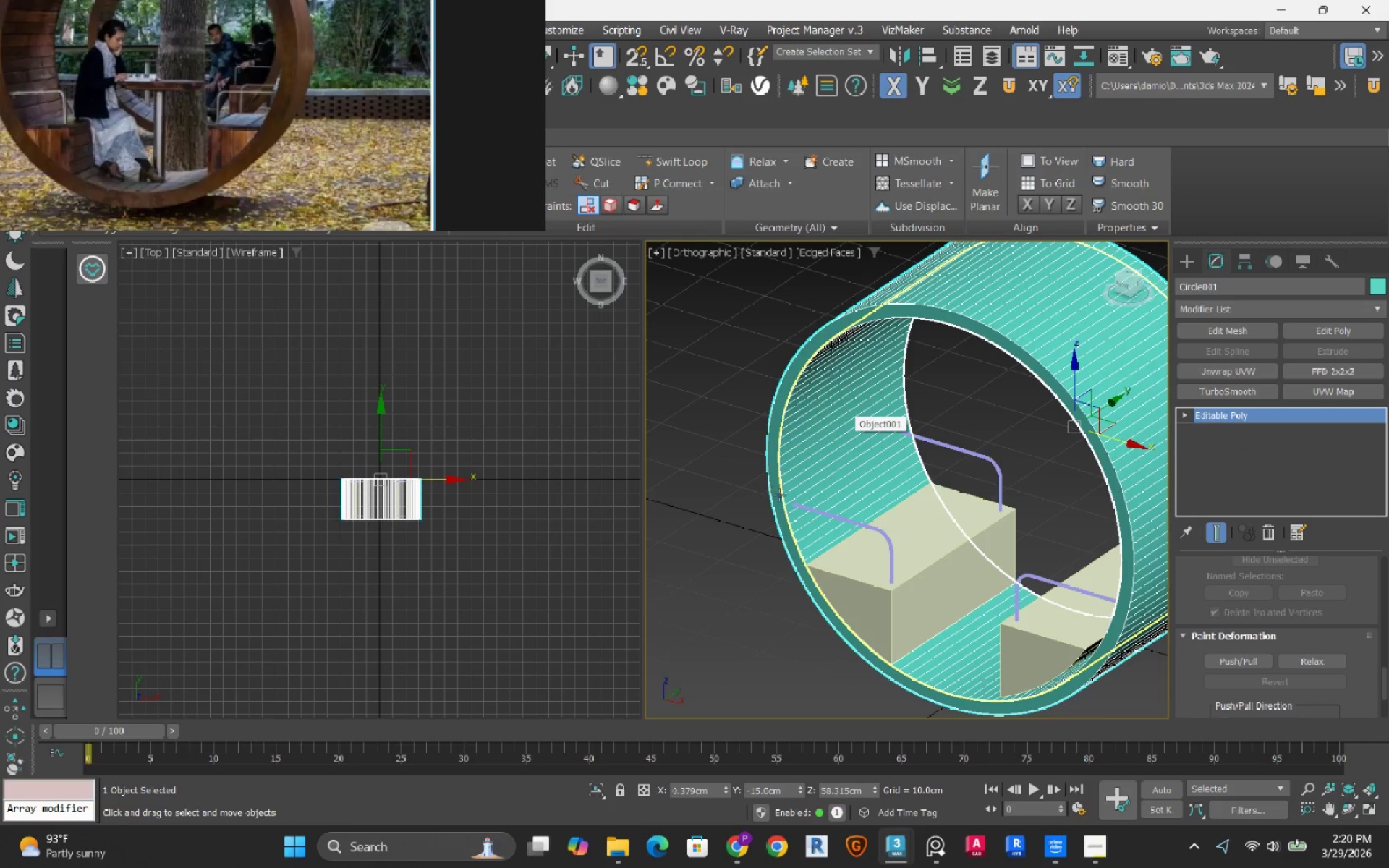 
left_click([1330, 328])
 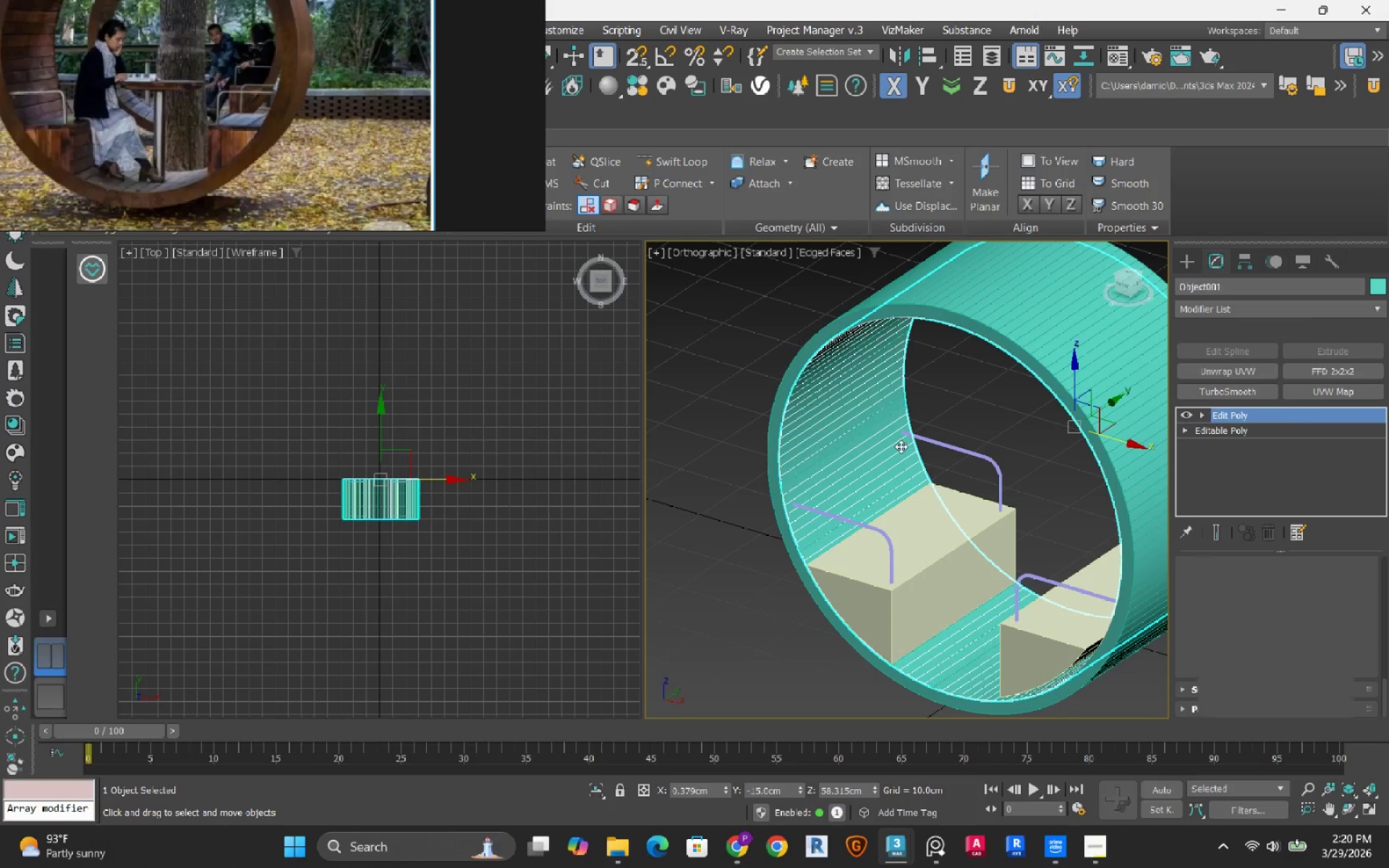 
key(4)
 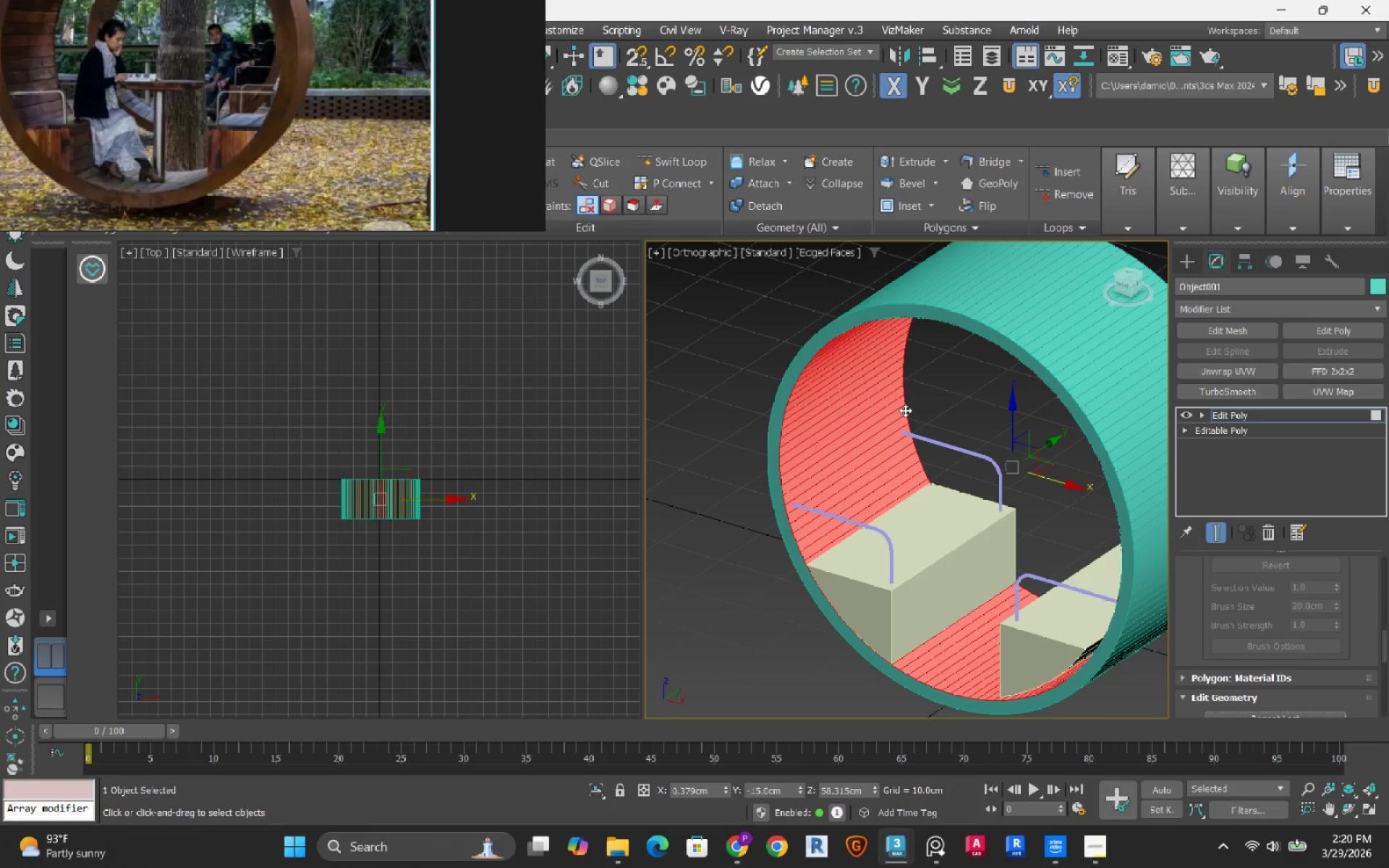 
right_click([943, 375])
 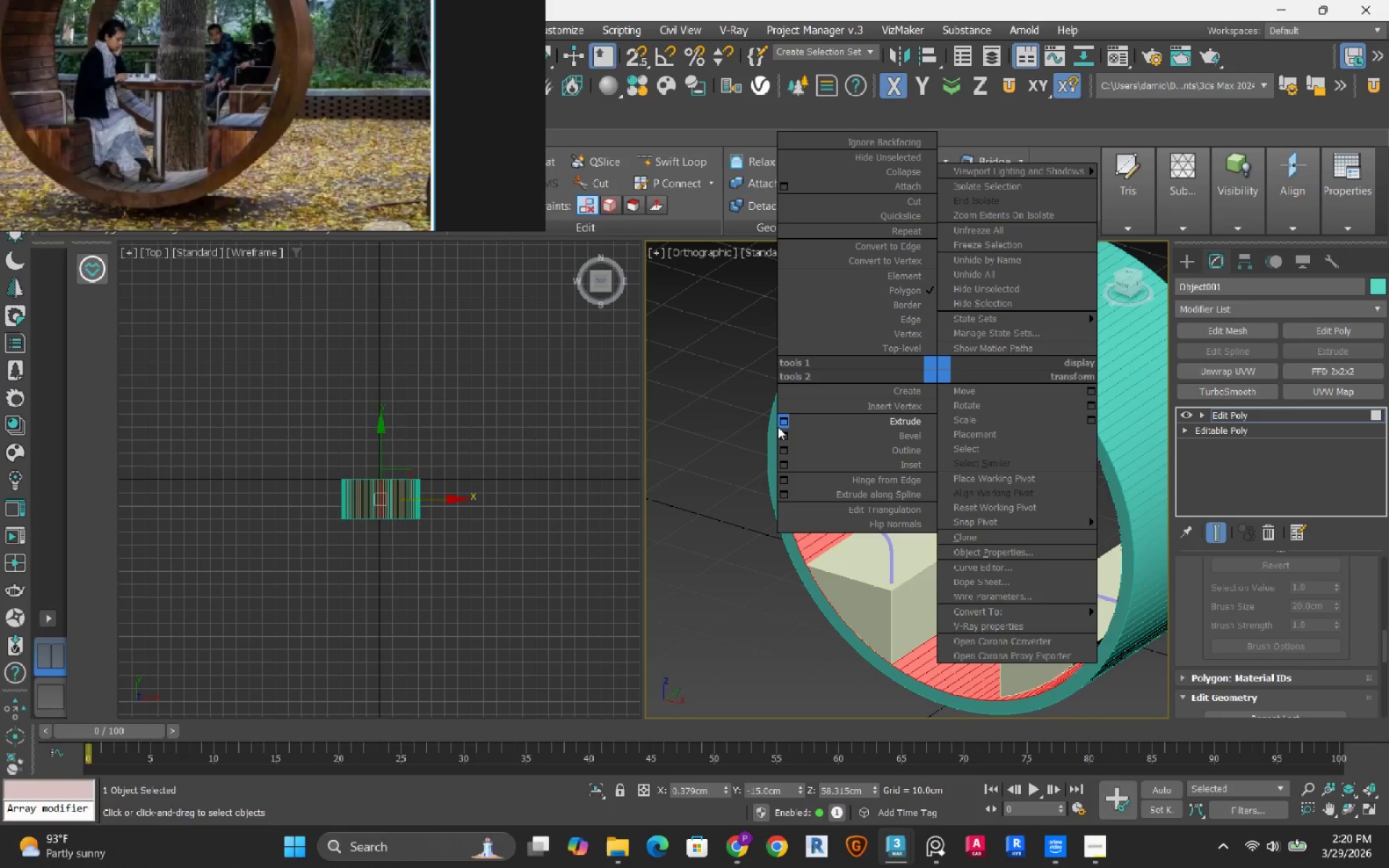 
left_click([778, 426])
 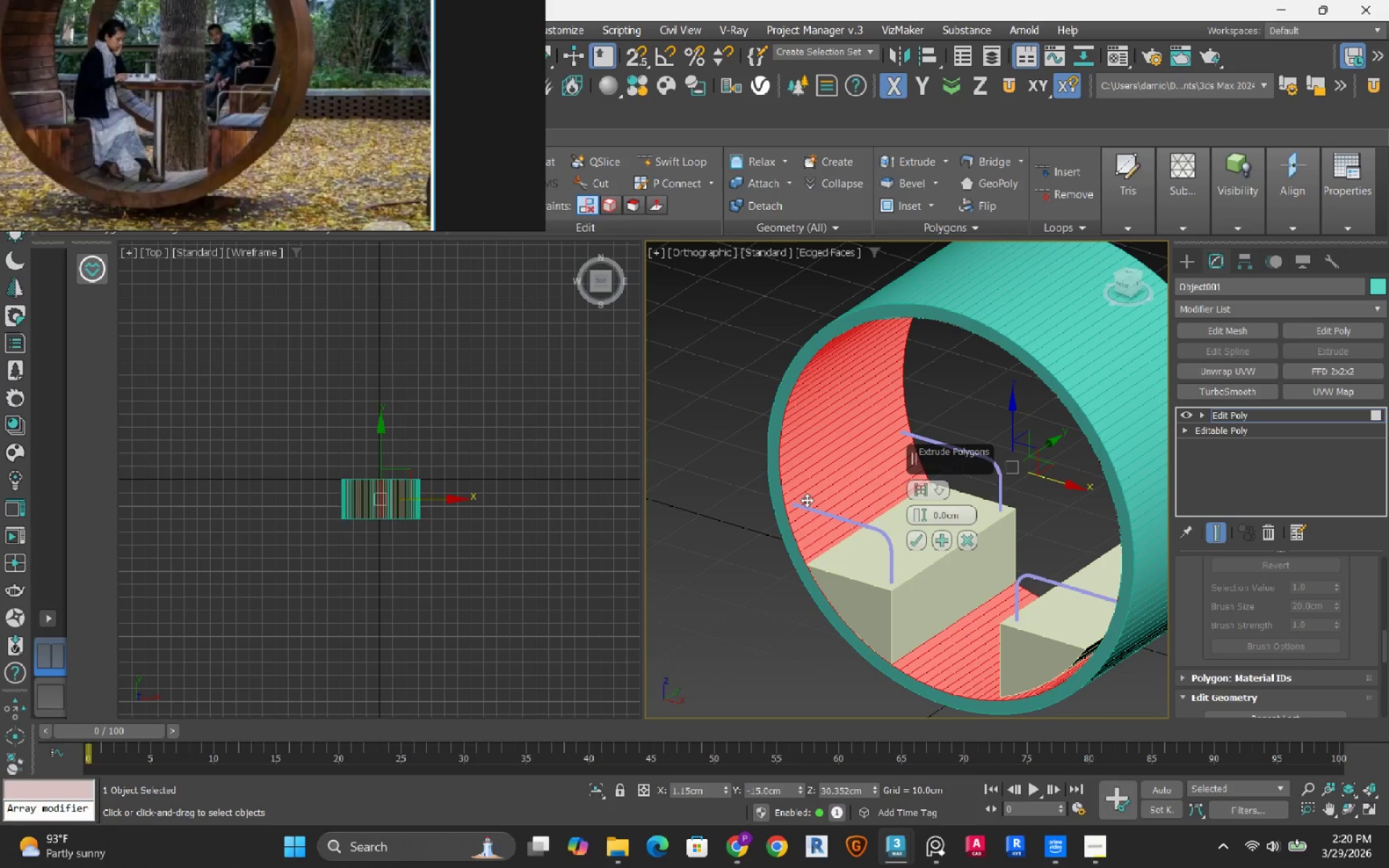 
scroll: coordinate [808, 524], scroll_direction: up, amount: 5.0
 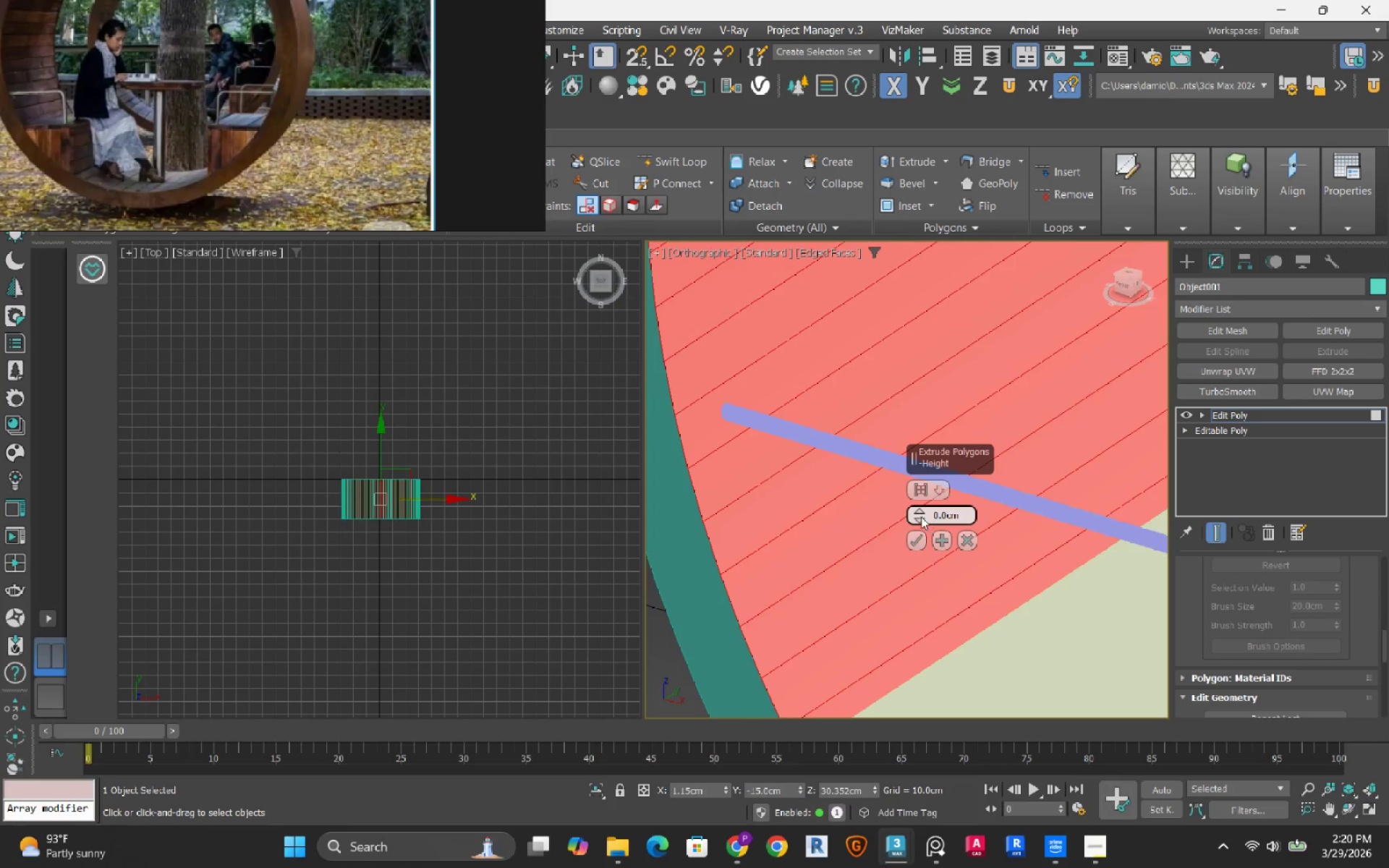 
left_click_drag(start_coordinate=[919, 516], to_coordinate=[924, 486])
 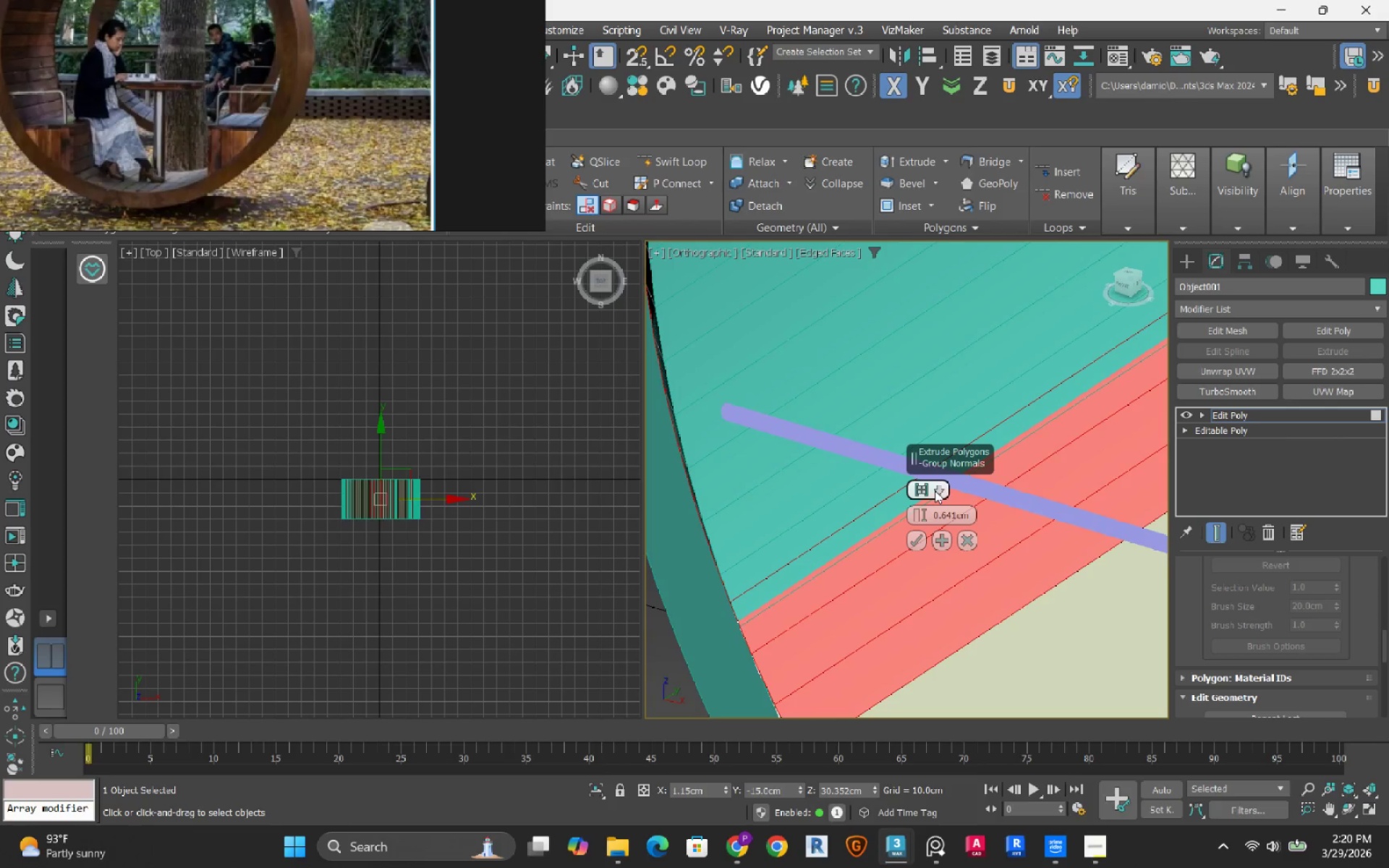 
left_click([925, 492])
 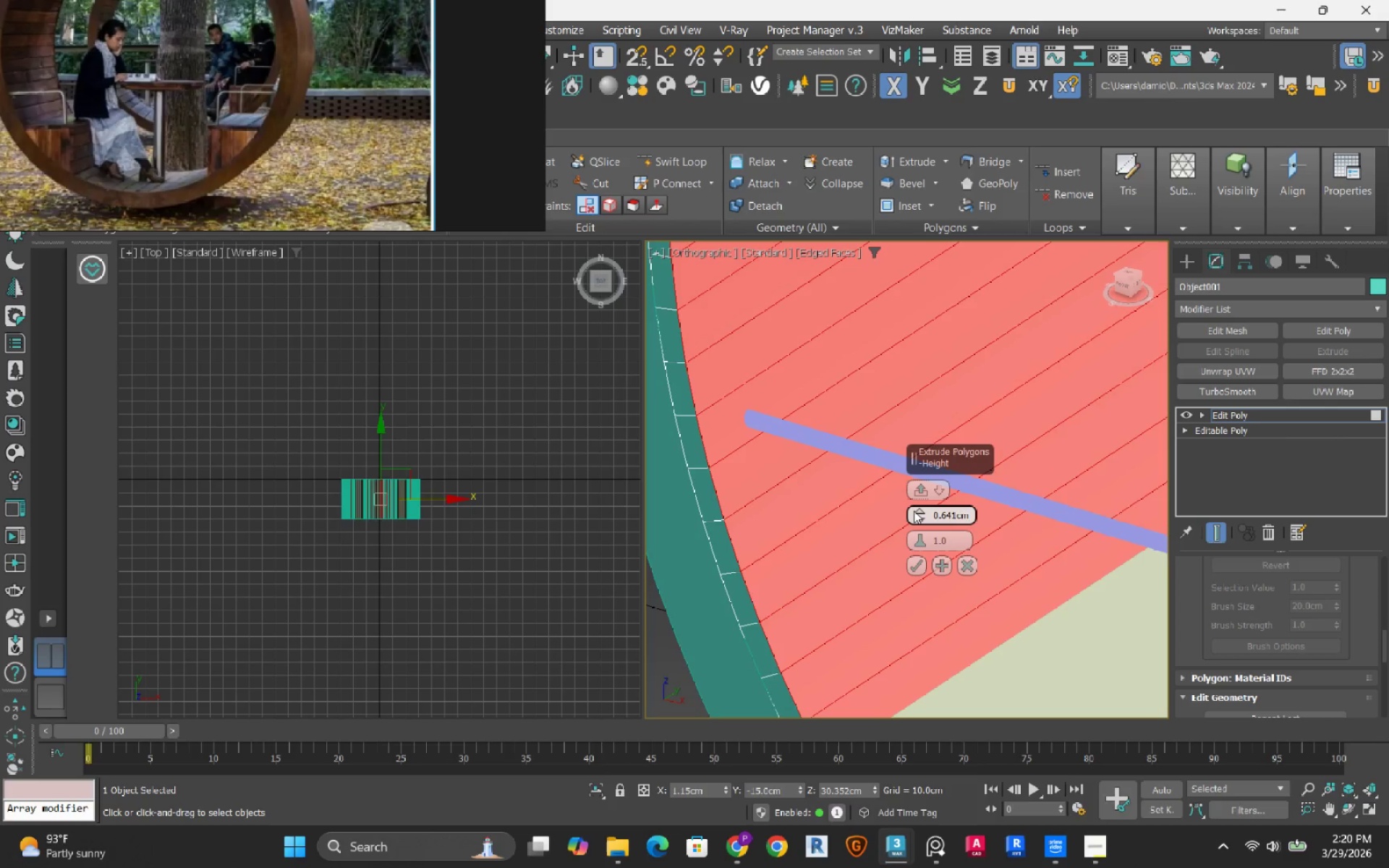 
left_click([926, 493])
 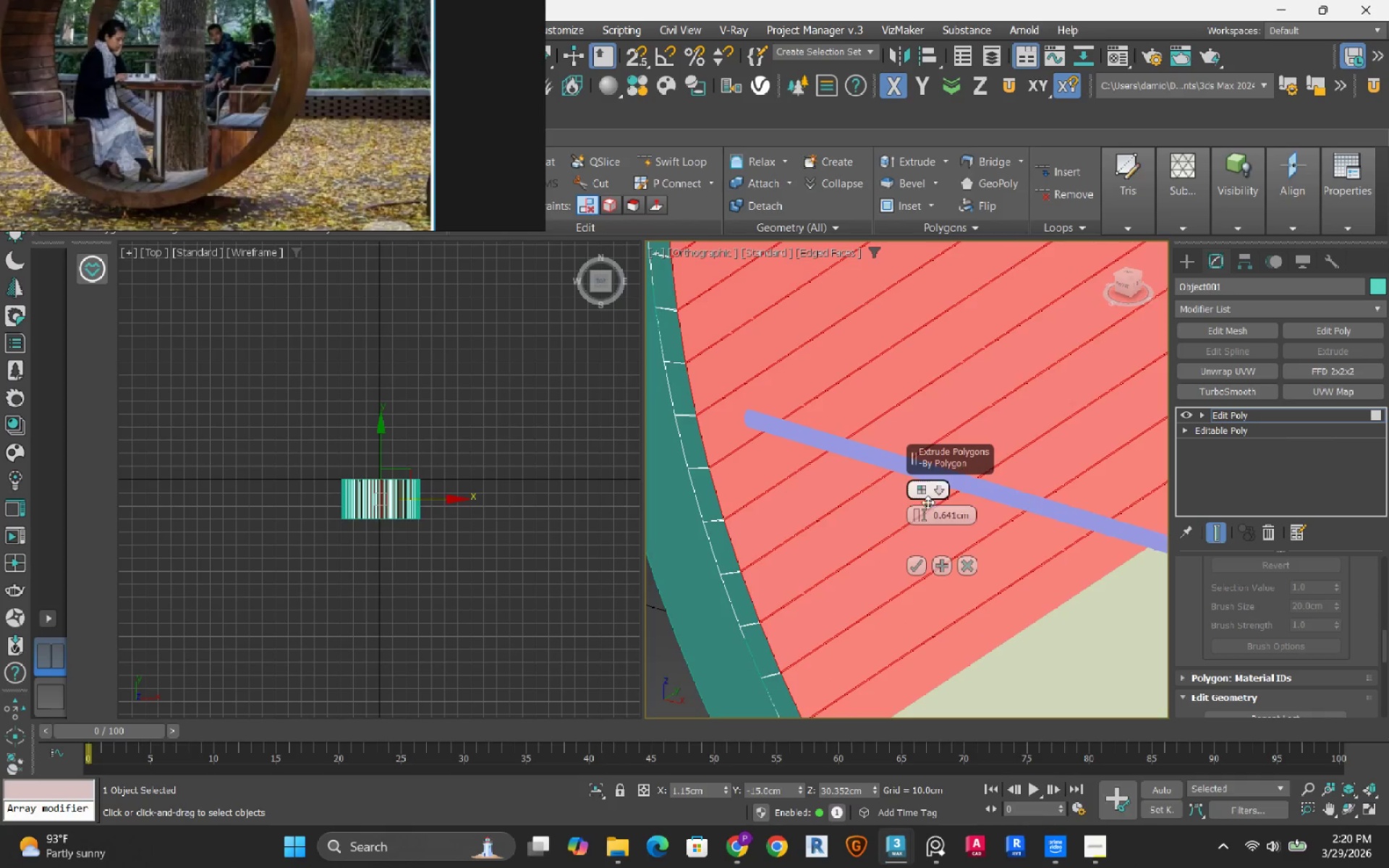 
left_click([964, 540])
 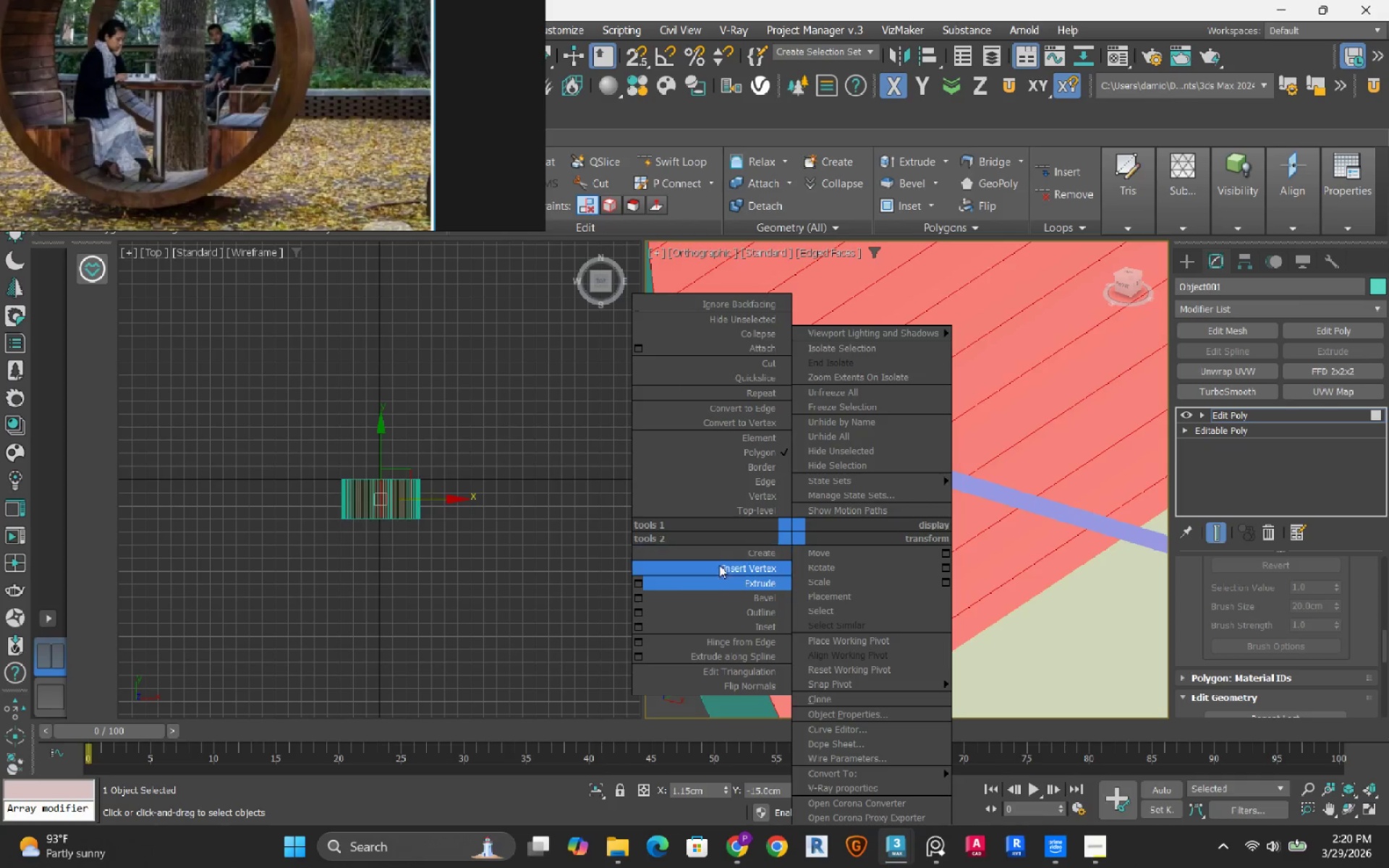 
left_click_drag(start_coordinate=[638, 596], to_coordinate=[638, 634])
 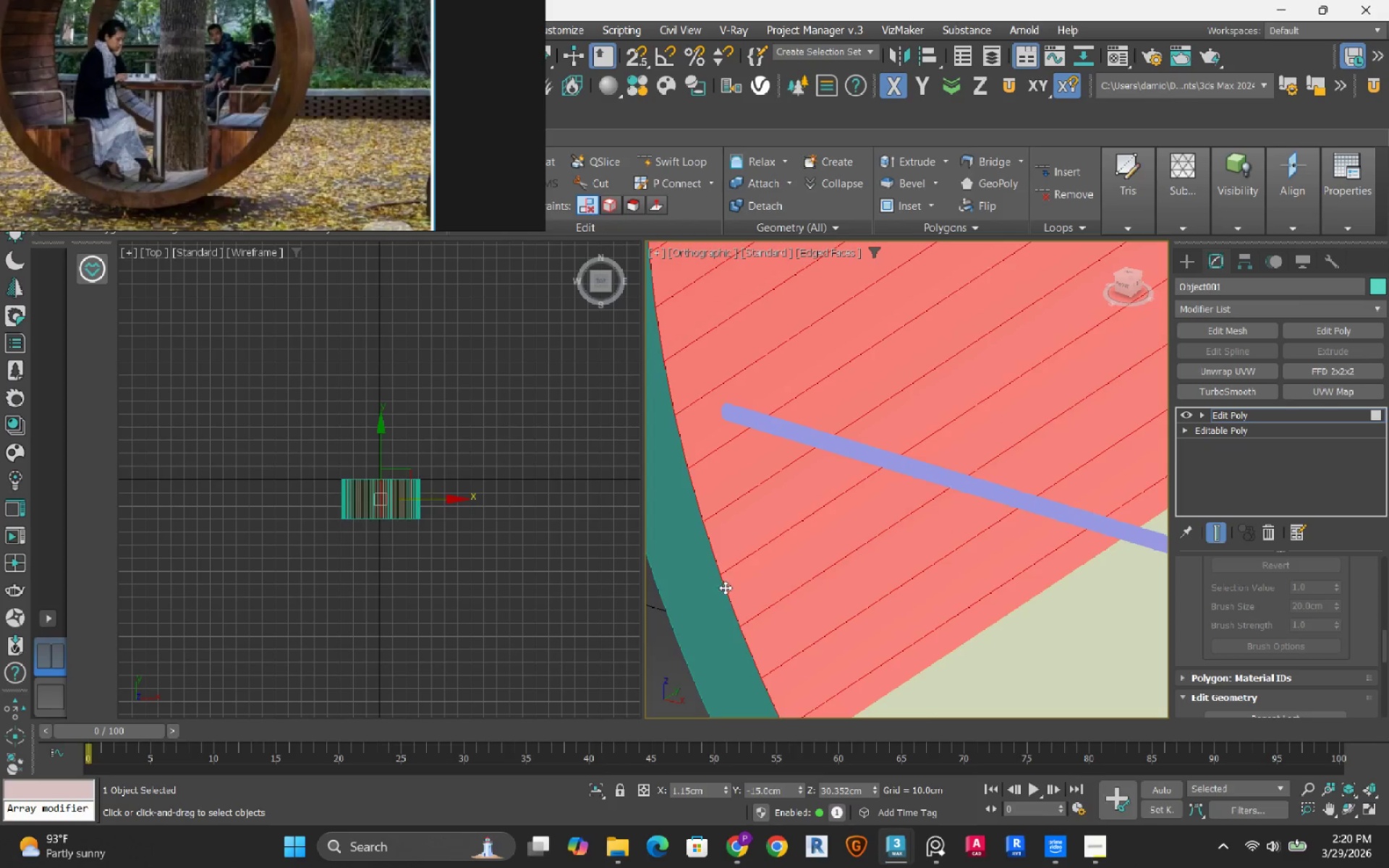 
mouse_move([799, 551])
 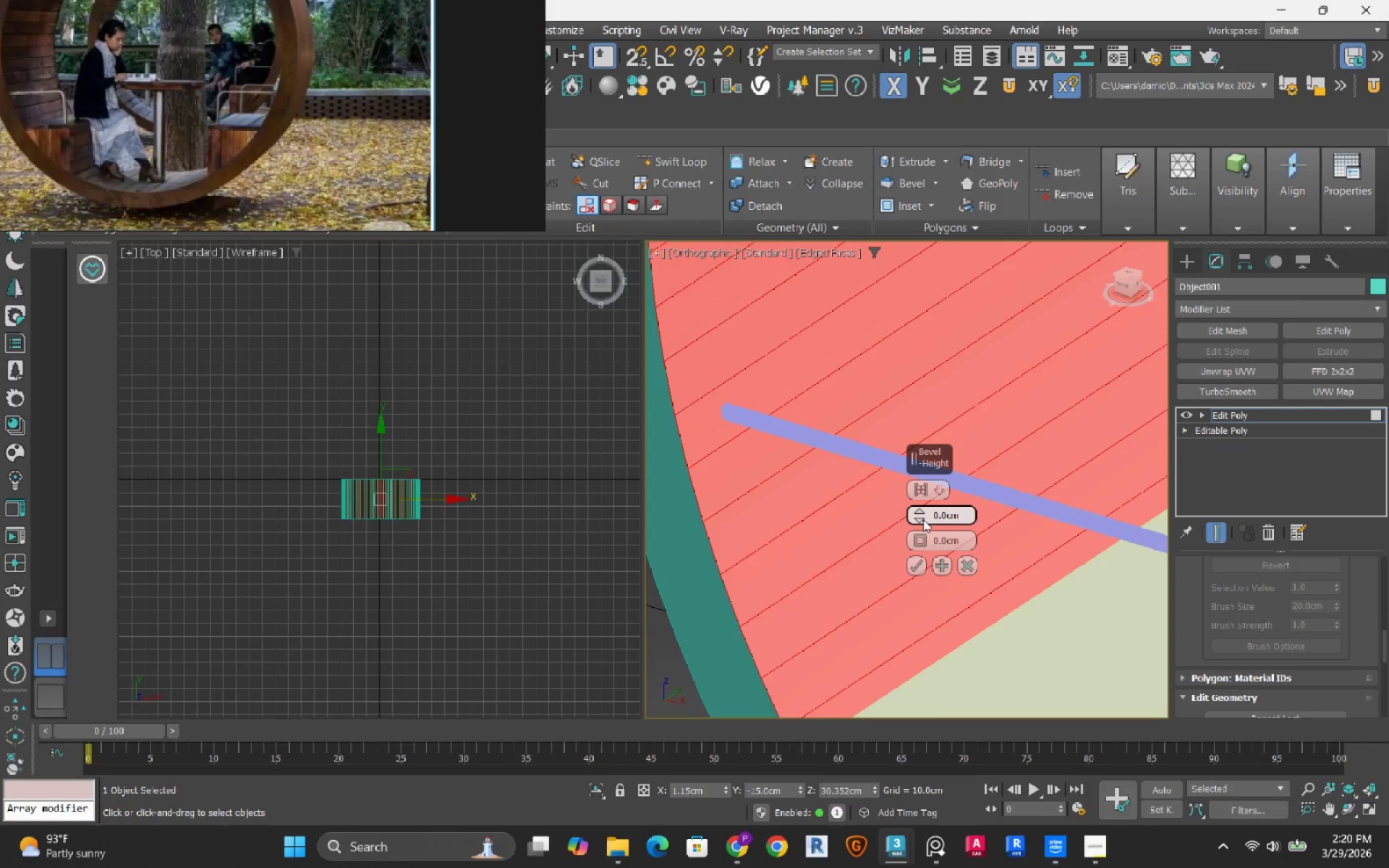 
left_click_drag(start_coordinate=[922, 517], to_coordinate=[918, 506])
 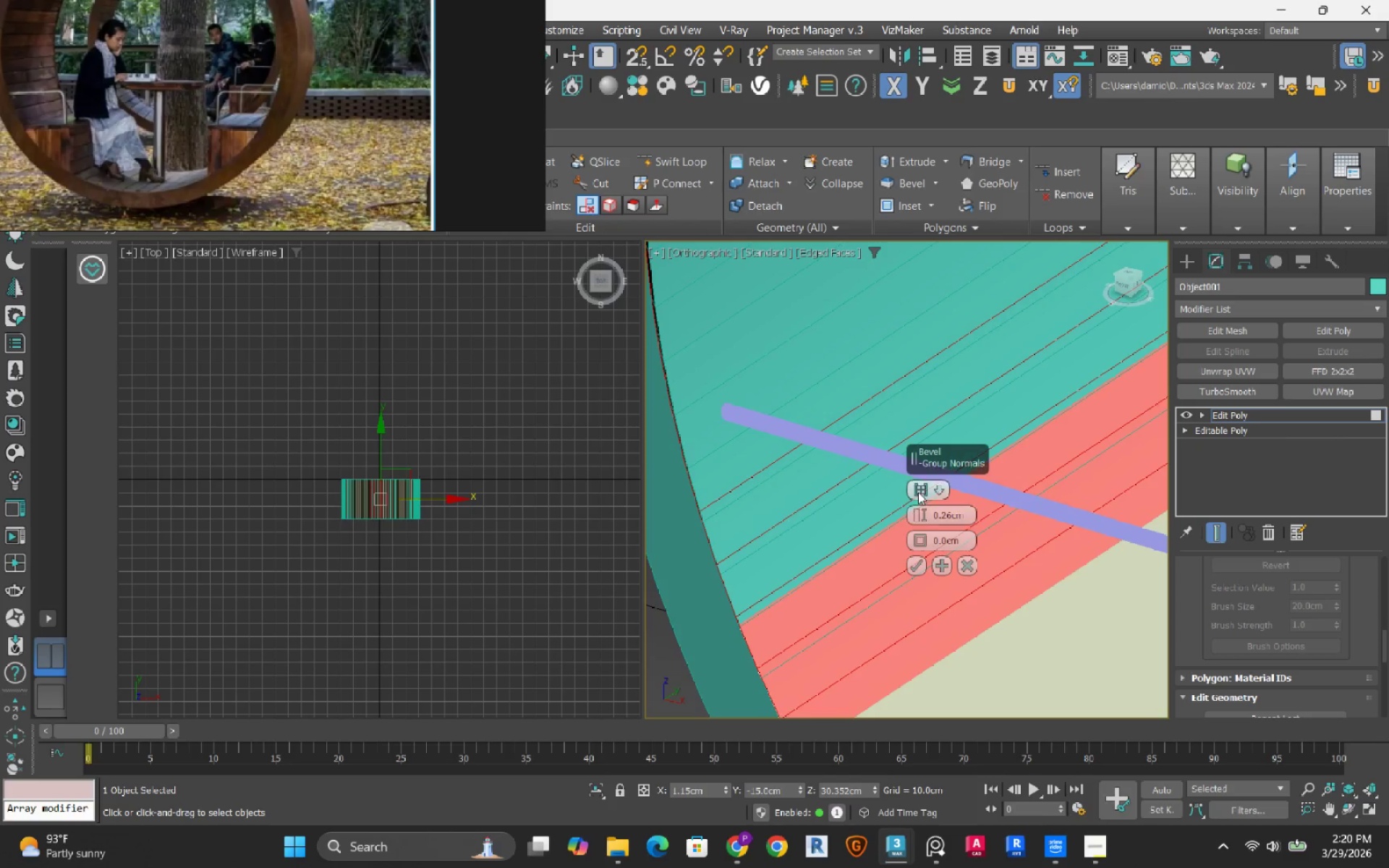 
left_click([918, 492])
 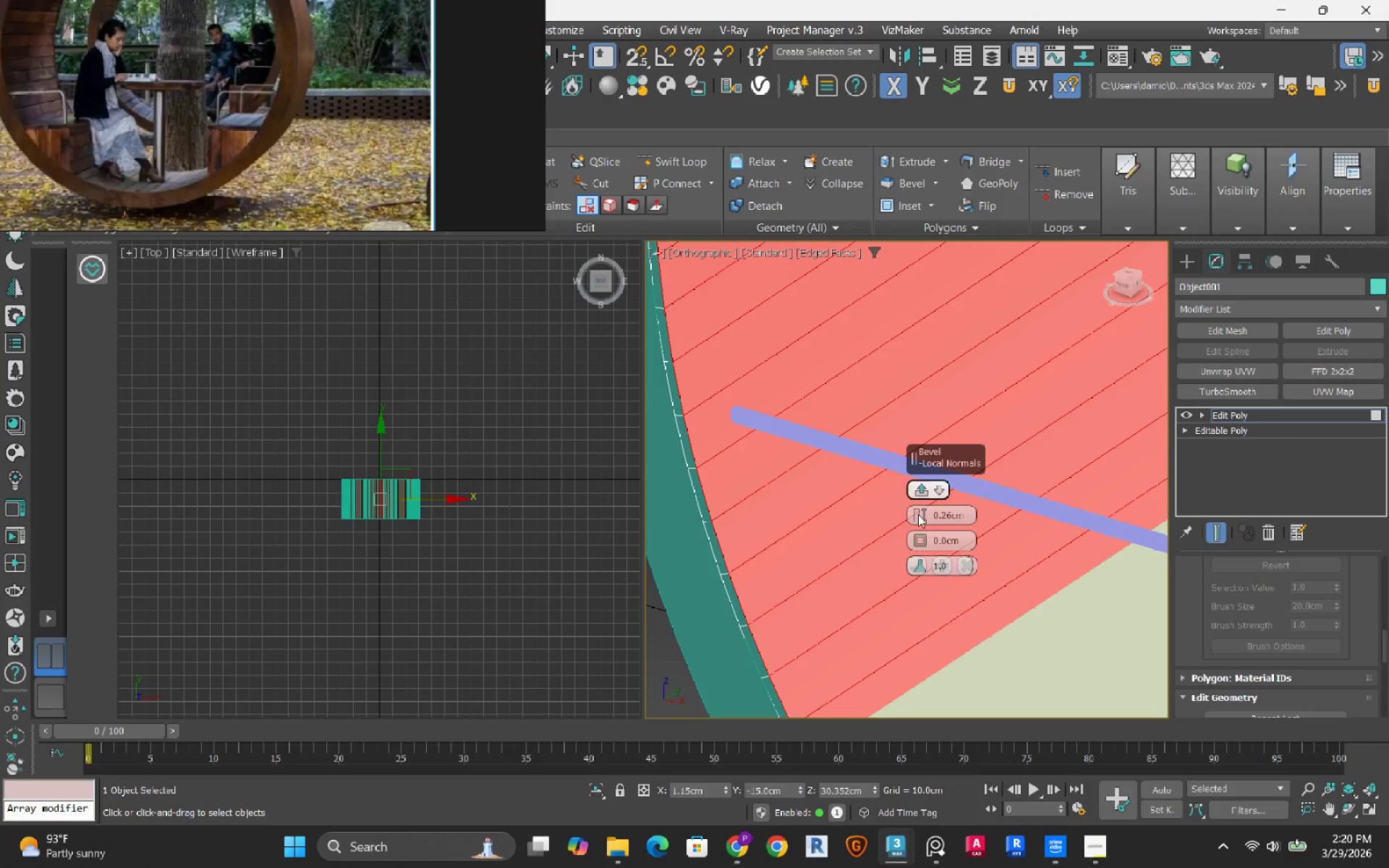 
left_click_drag(start_coordinate=[922, 543], to_coordinate=[923, 540])
 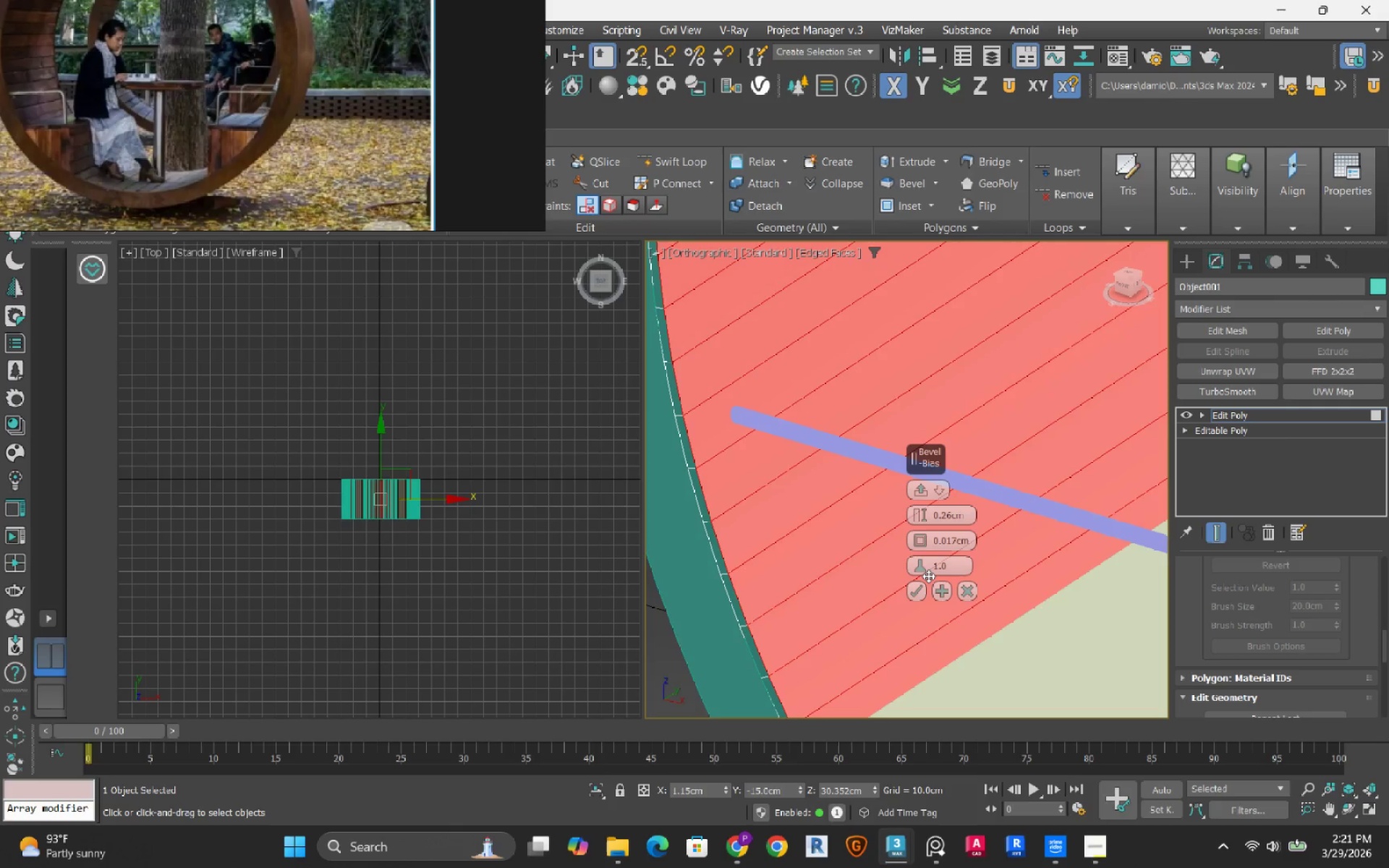 
left_click_drag(start_coordinate=[928, 576], to_coordinate=[924, 562])
 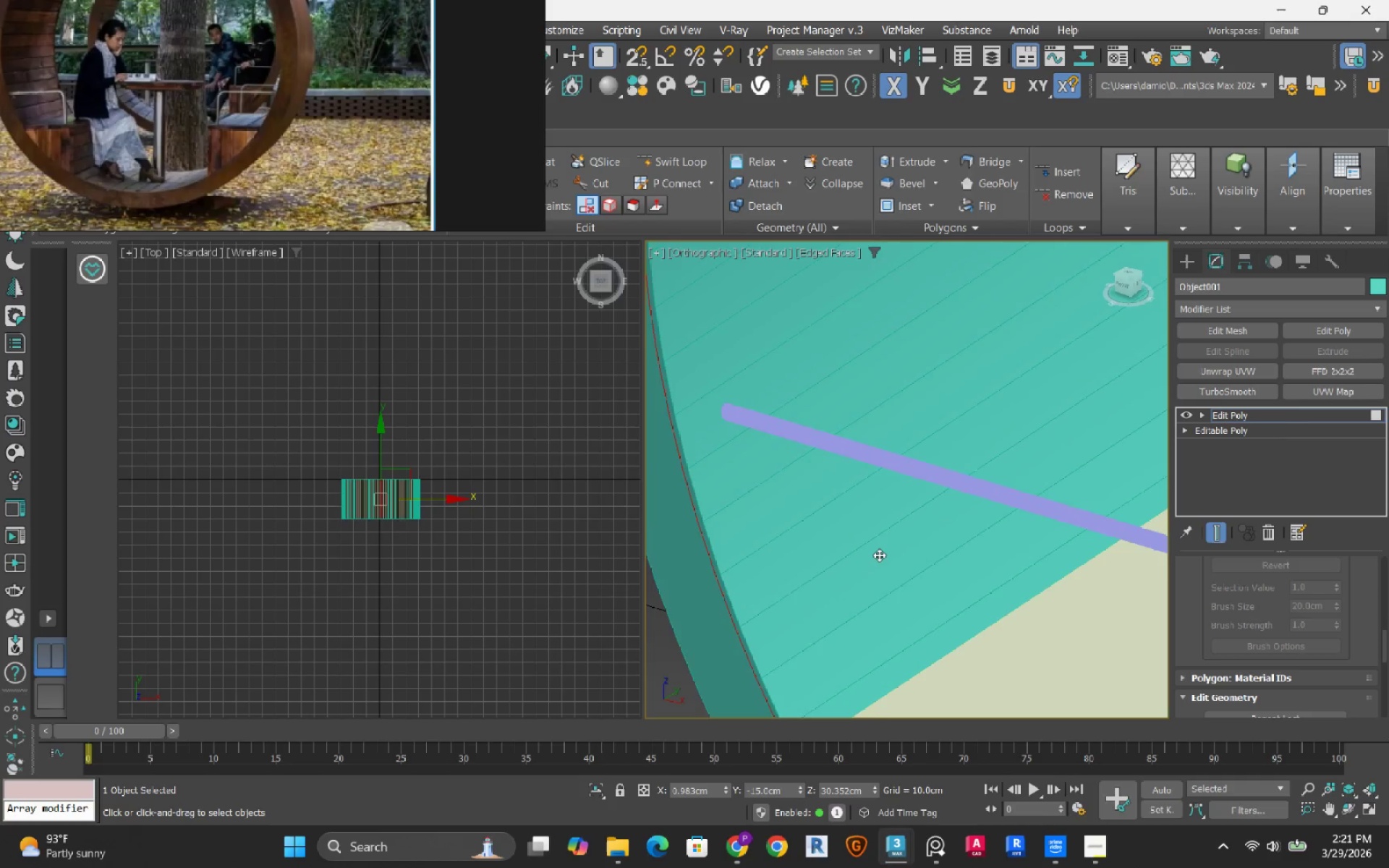 
scroll: coordinate [879, 555], scroll_direction: down, amount: 2.0
 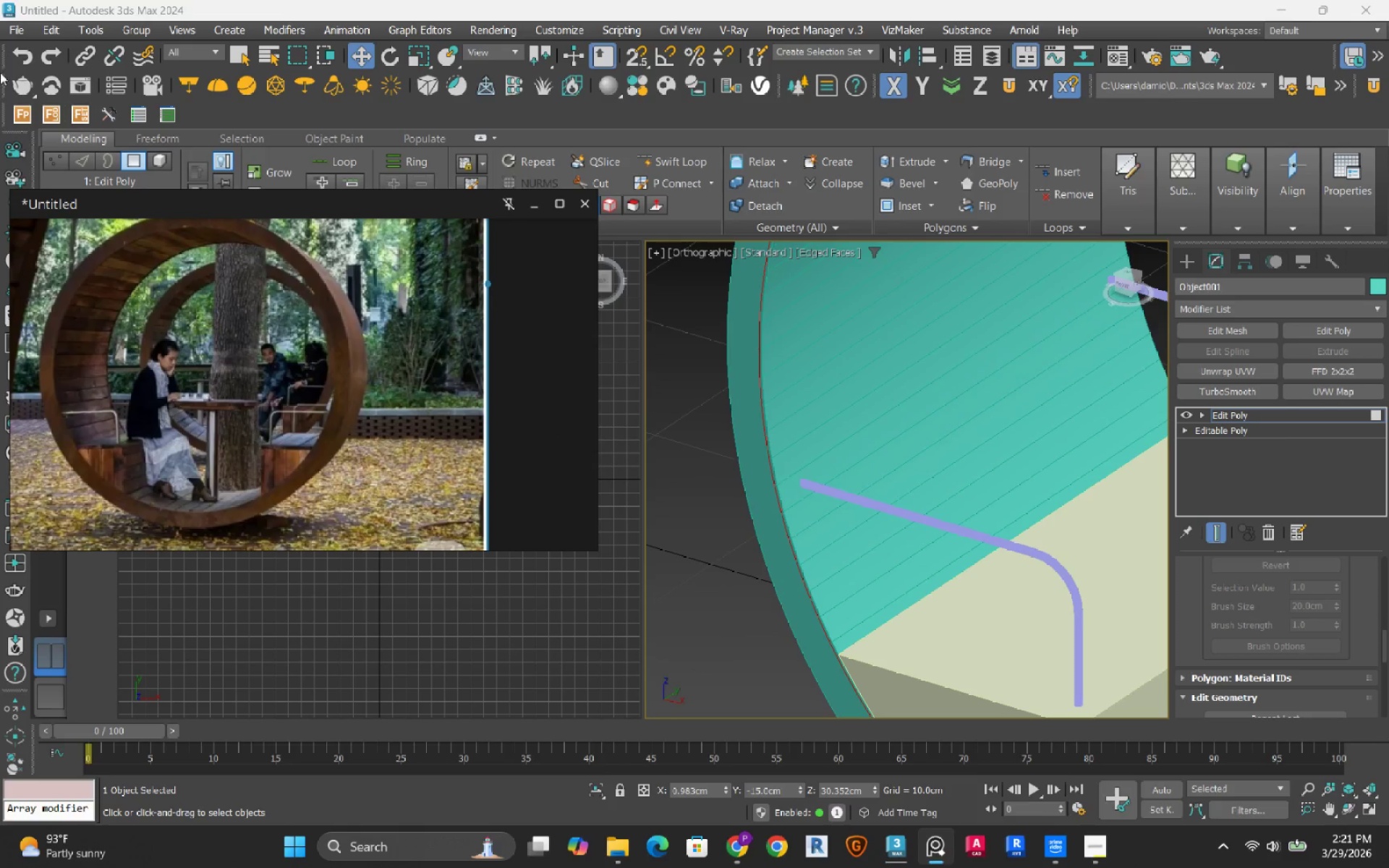 
left_click([33, 56])
 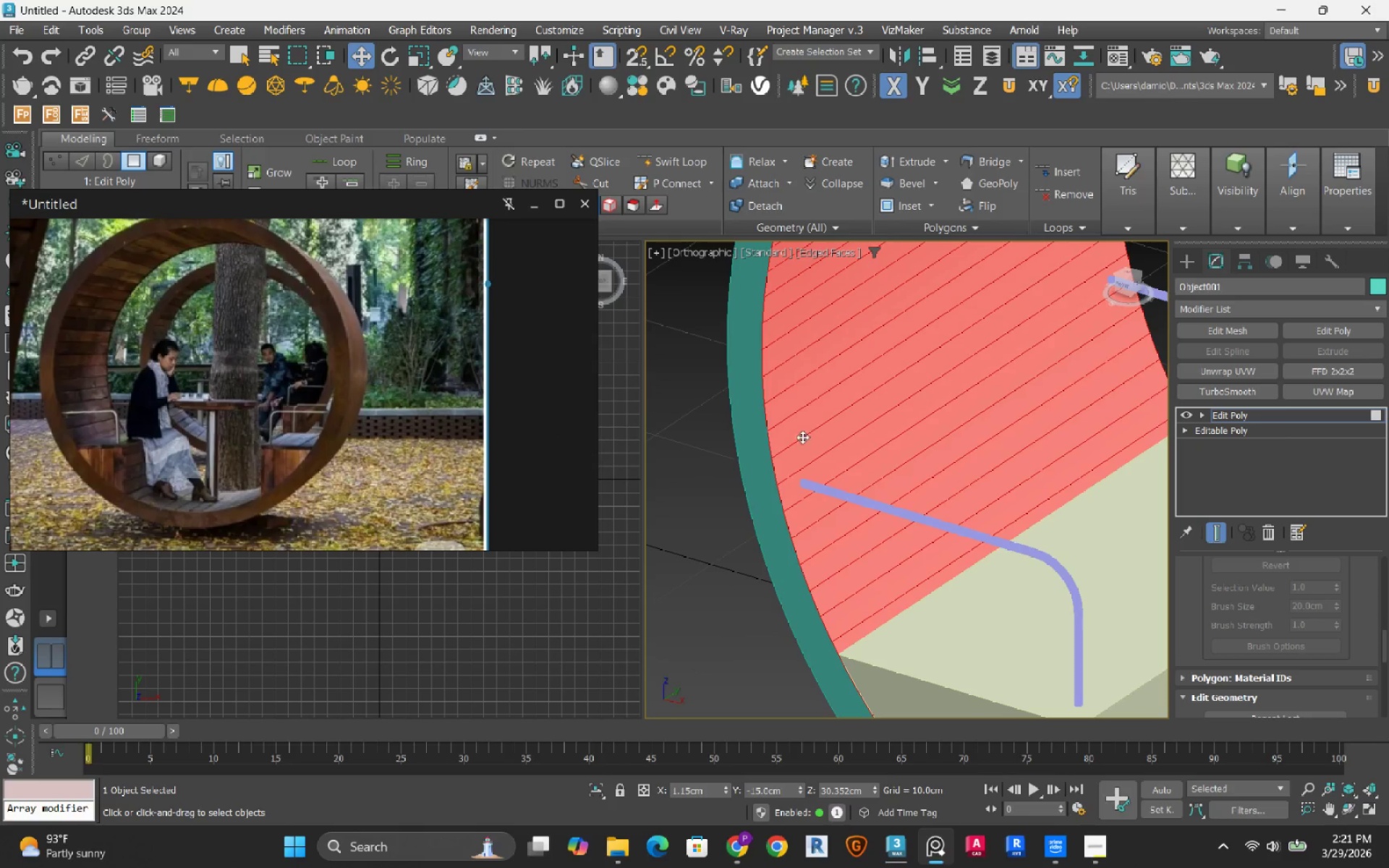 
scroll: coordinate [826, 578], scroll_direction: up, amount: 2.0
 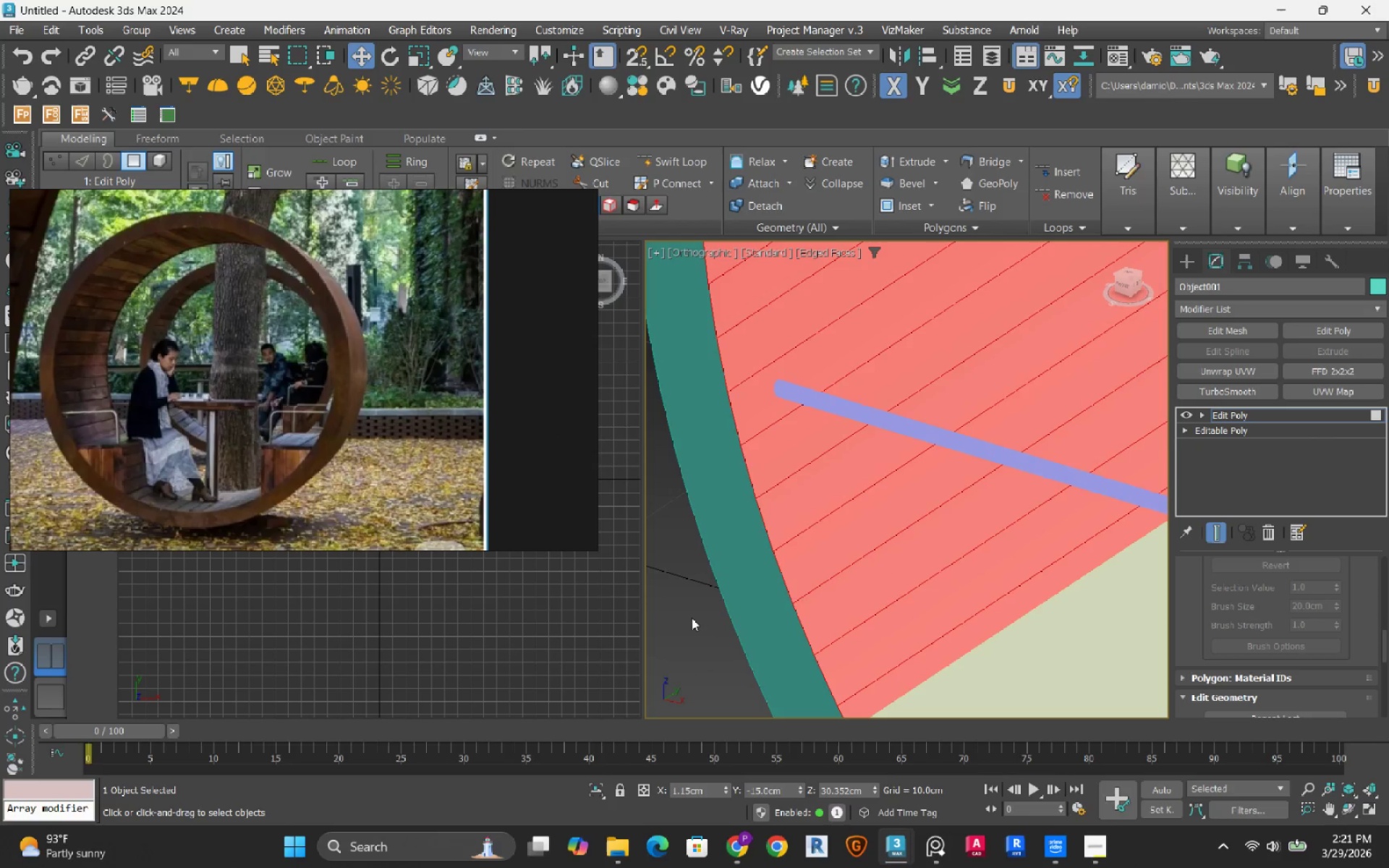 
mouse_move([838, 543])
 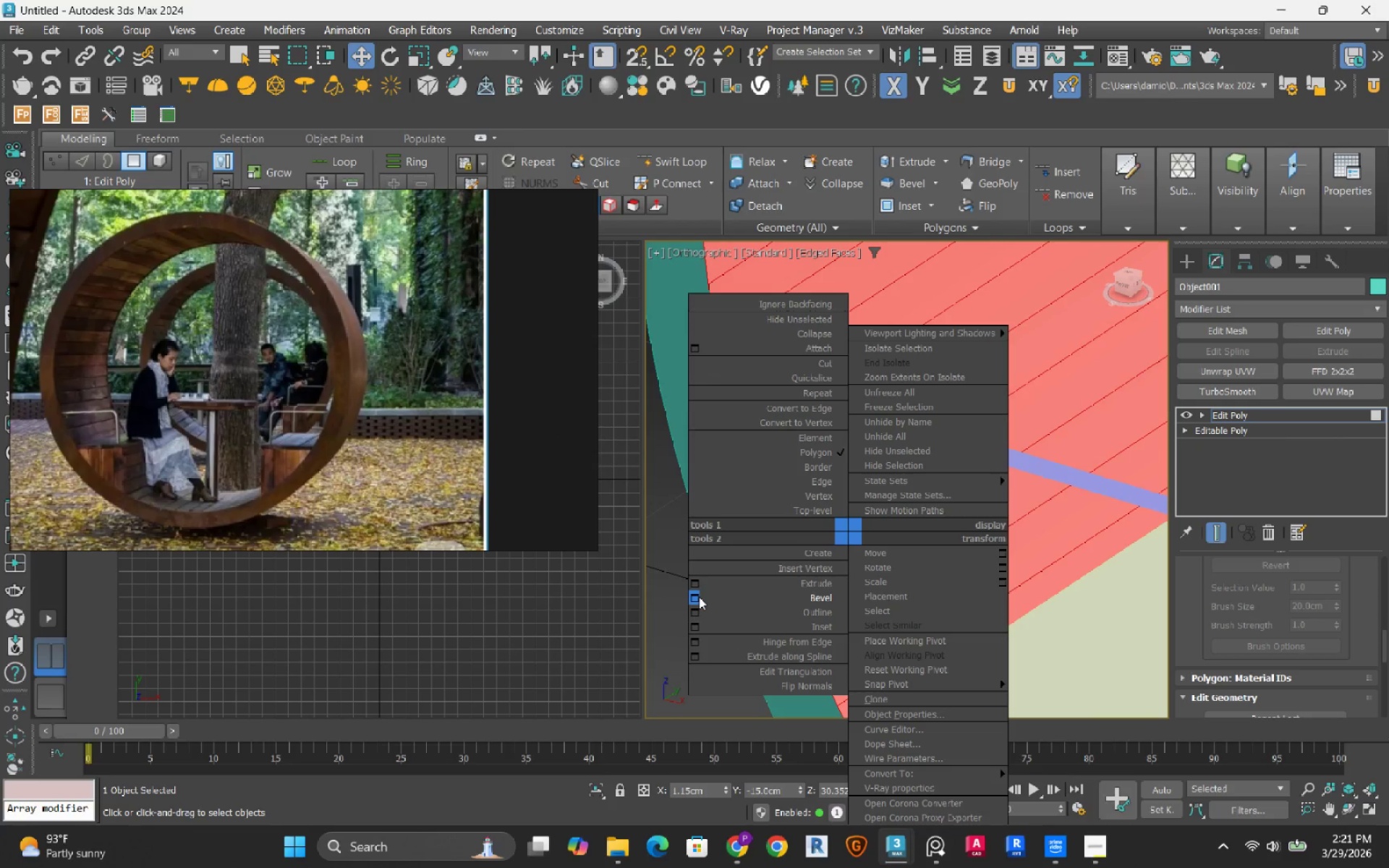 
left_click_drag(start_coordinate=[699, 597], to_coordinate=[699, 603])
 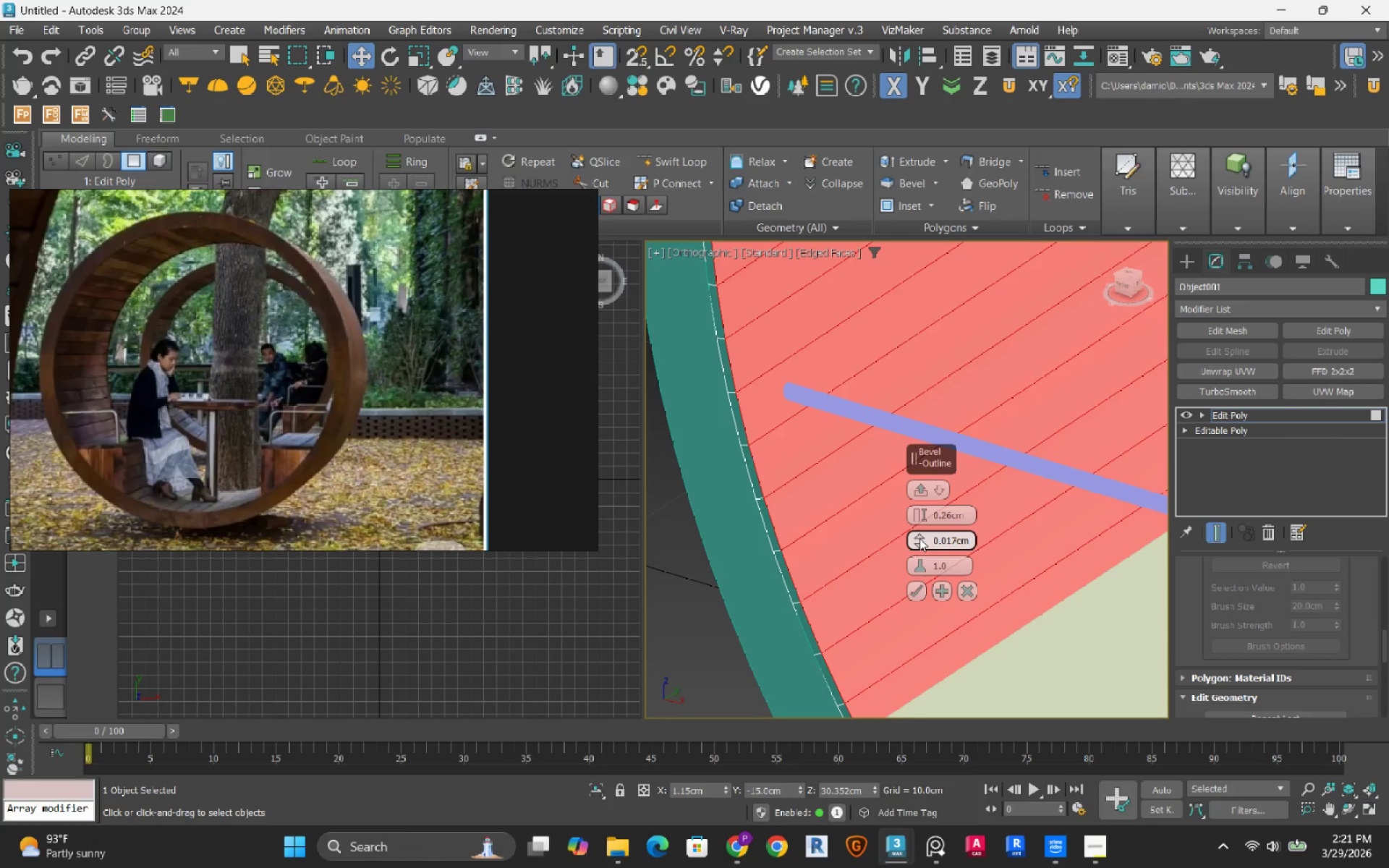 
left_click_drag(start_coordinate=[919, 538], to_coordinate=[918, 551])
 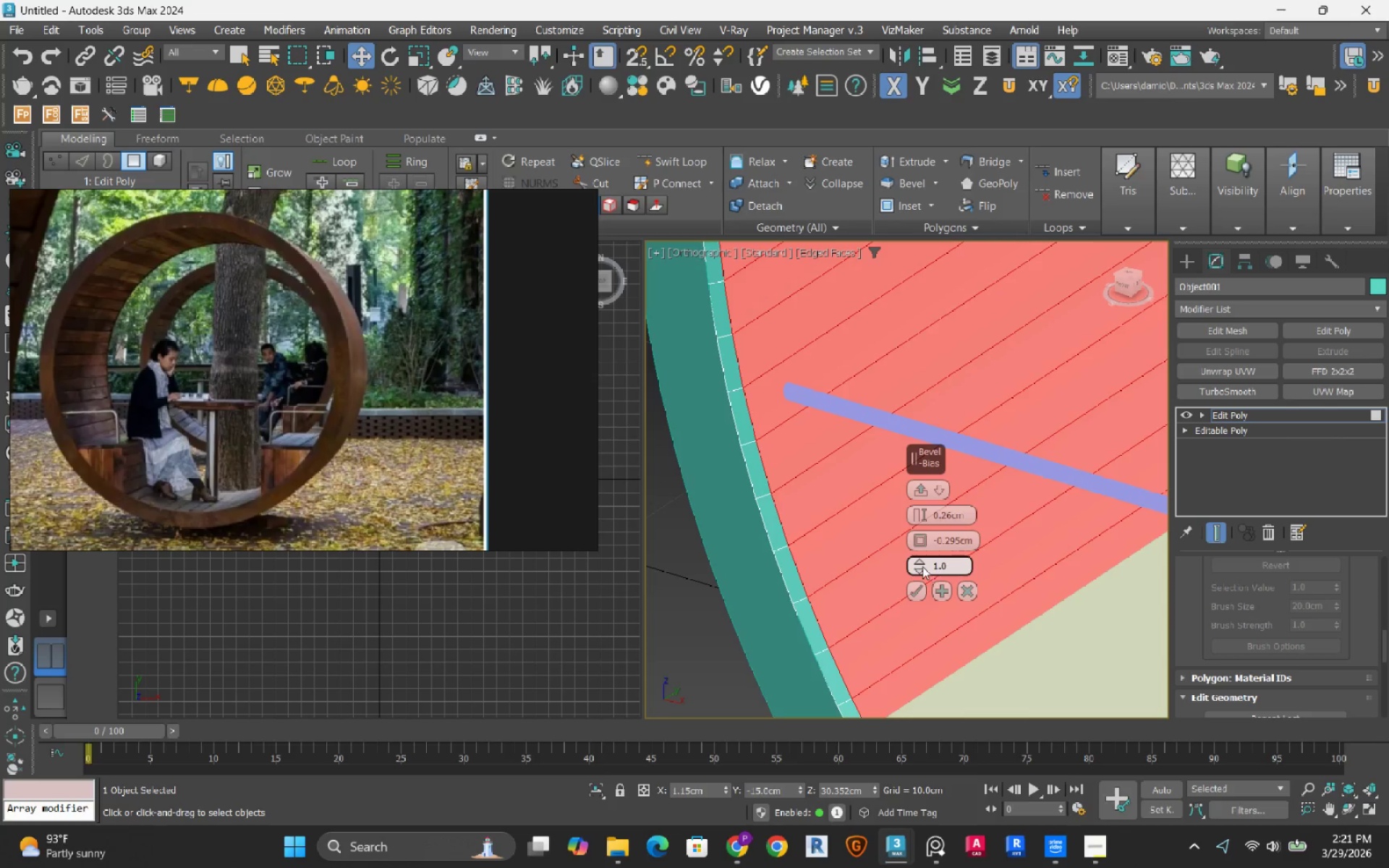 
left_click_drag(start_coordinate=[922, 566], to_coordinate=[913, 410])
 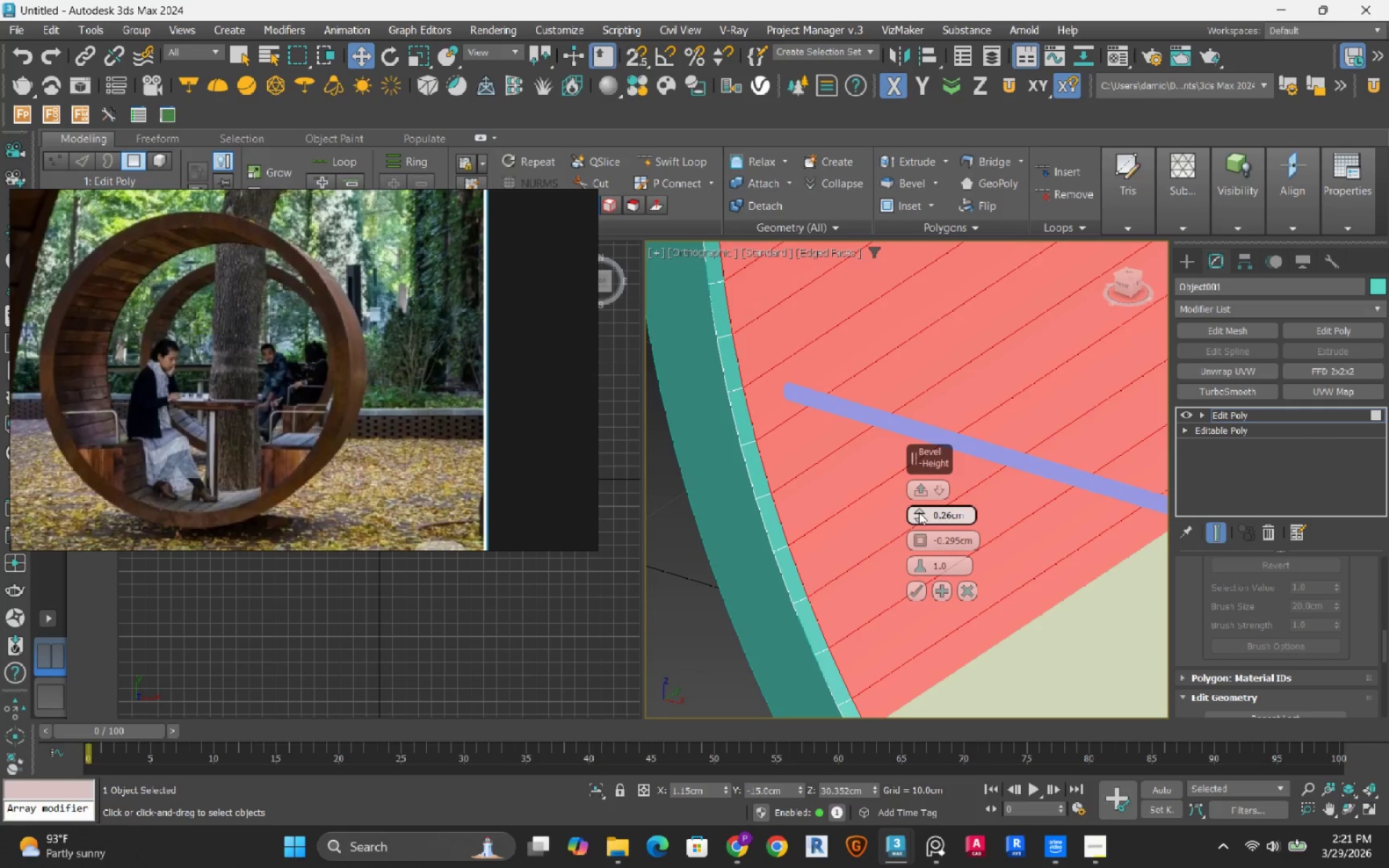 
left_click_drag(start_coordinate=[919, 512], to_coordinate=[906, 524])
 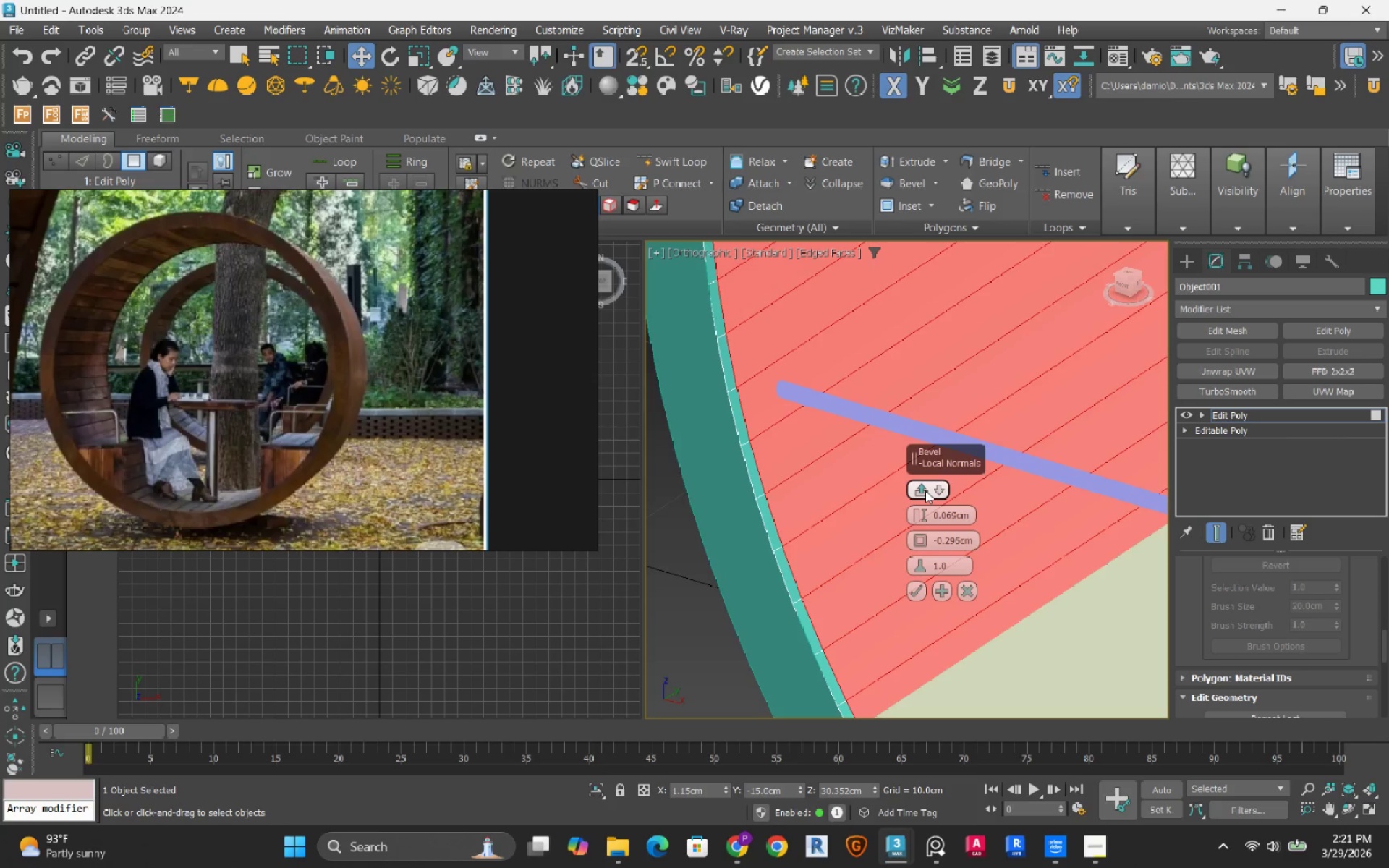 
left_click([925, 490])
 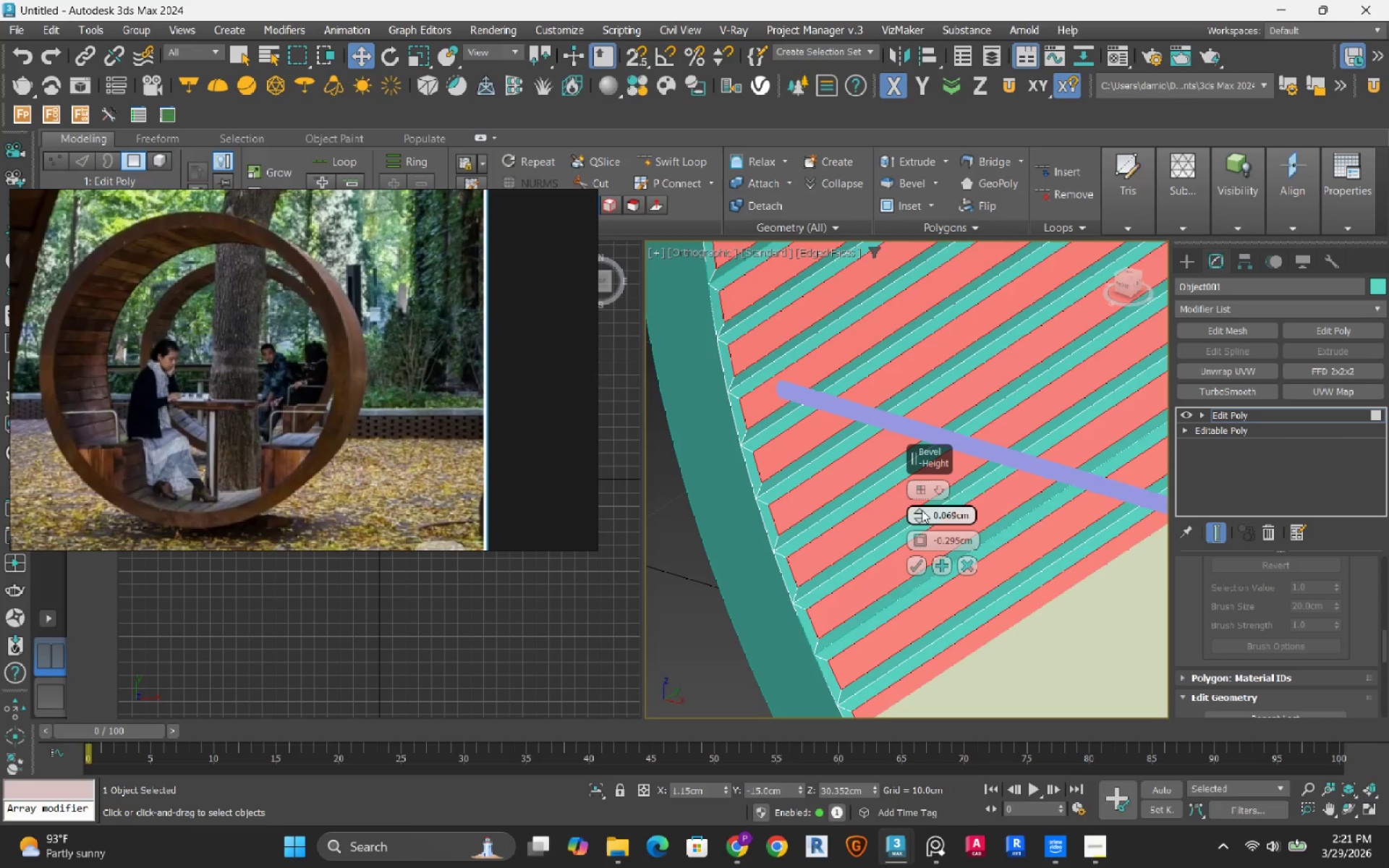 
wait(8.22)
 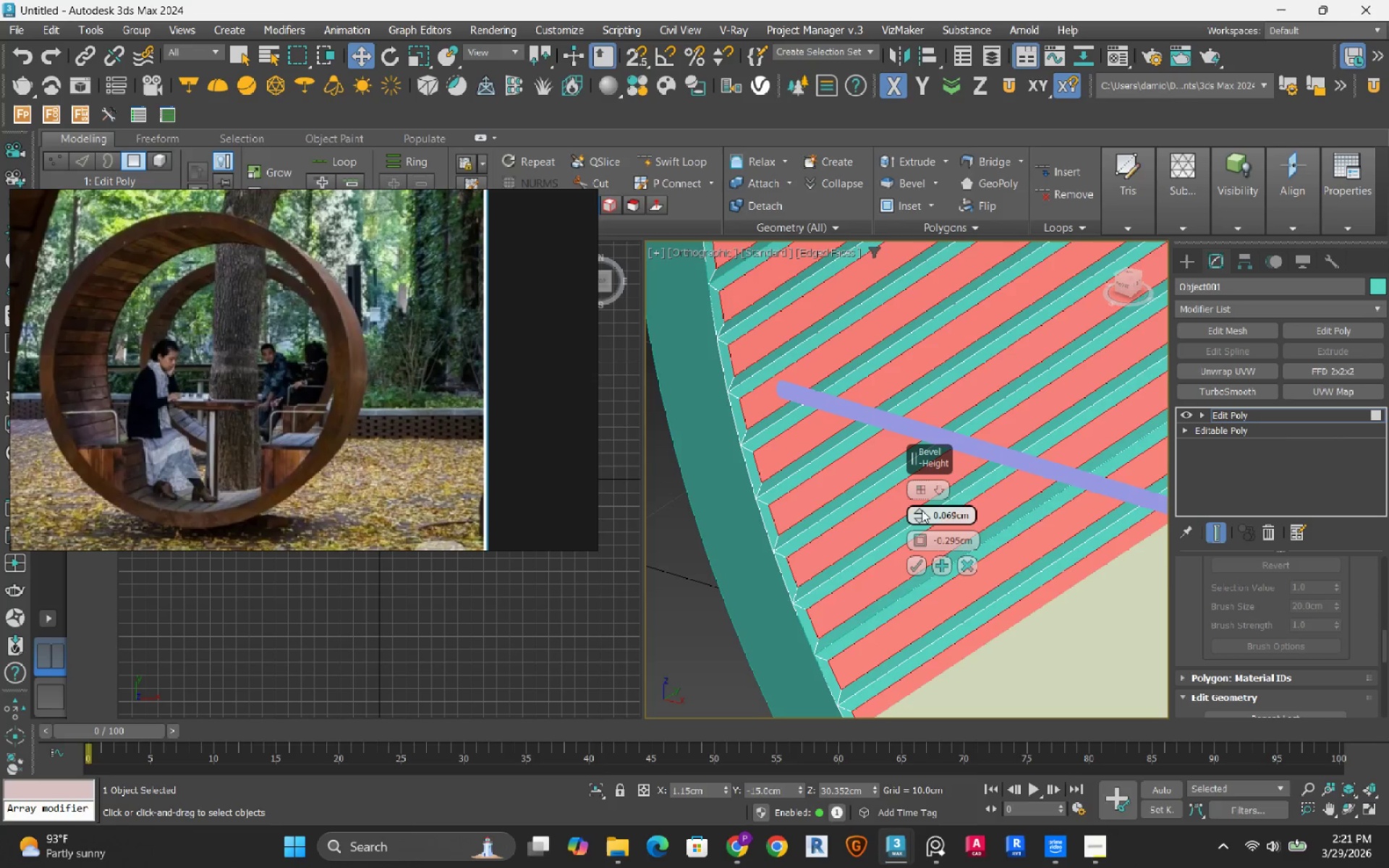 
left_click_drag(start_coordinate=[922, 540], to_coordinate=[921, 532])
 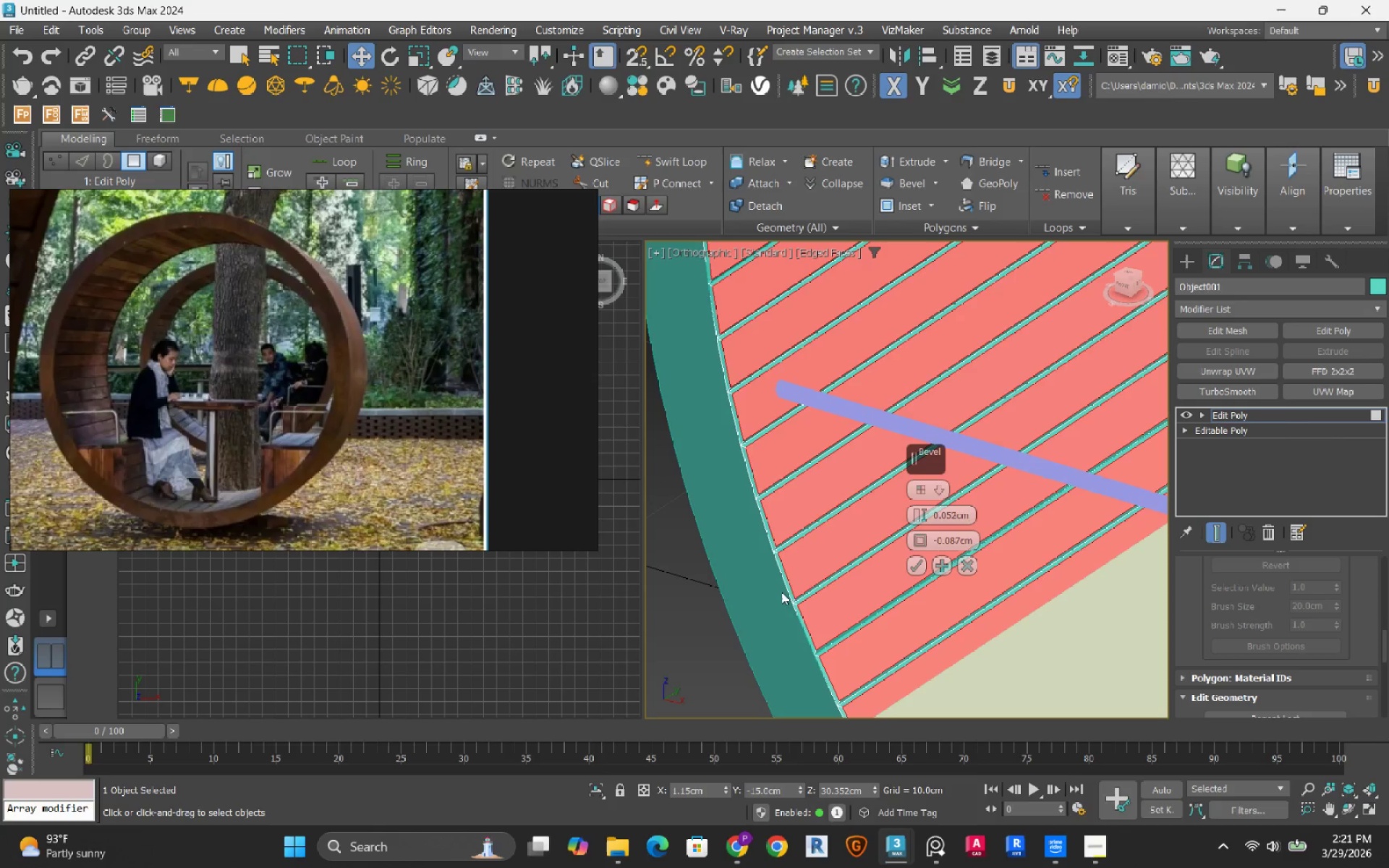 
scroll: coordinate [812, 597], scroll_direction: up, amount: 7.0
 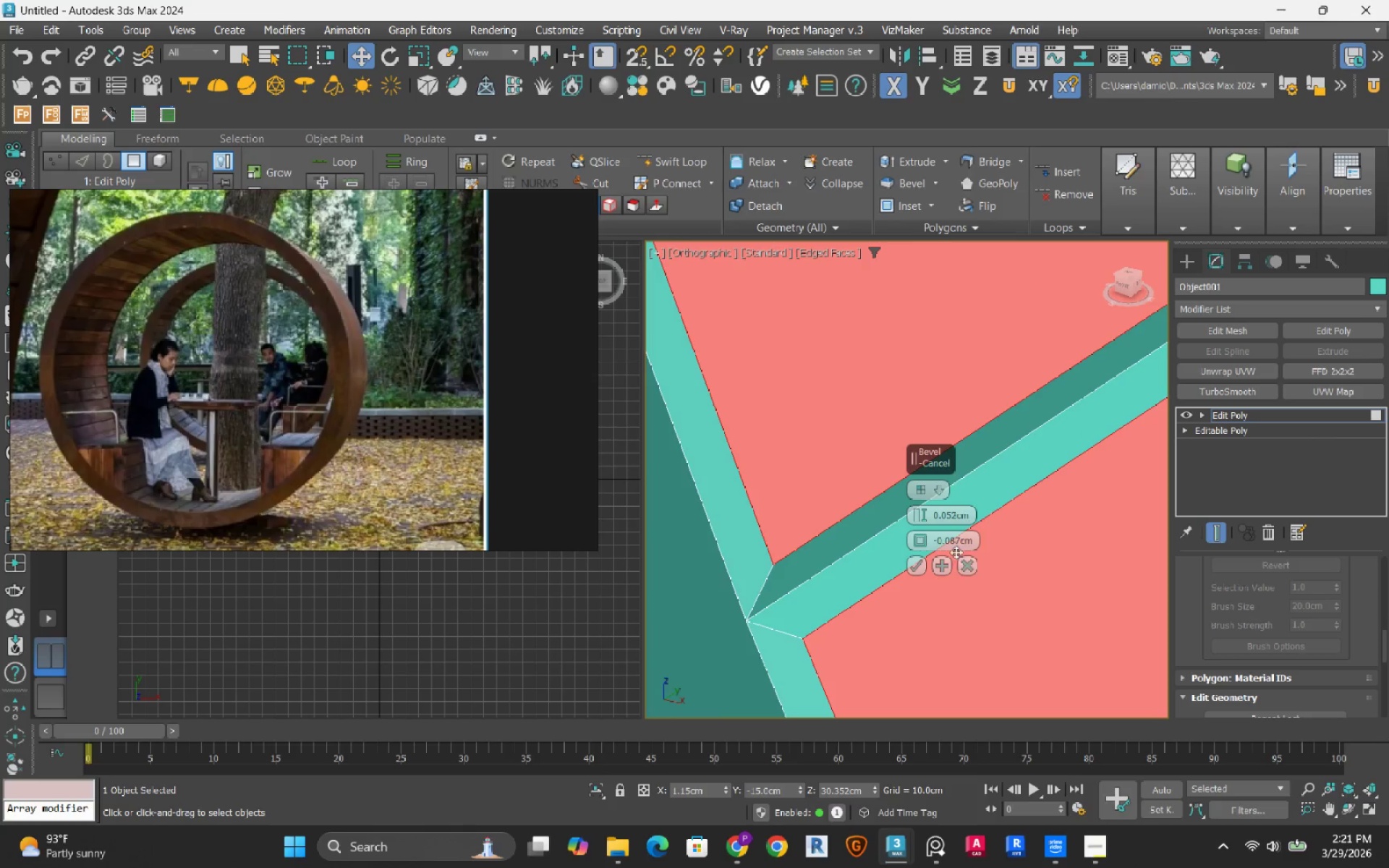 
double_click([956, 543])
 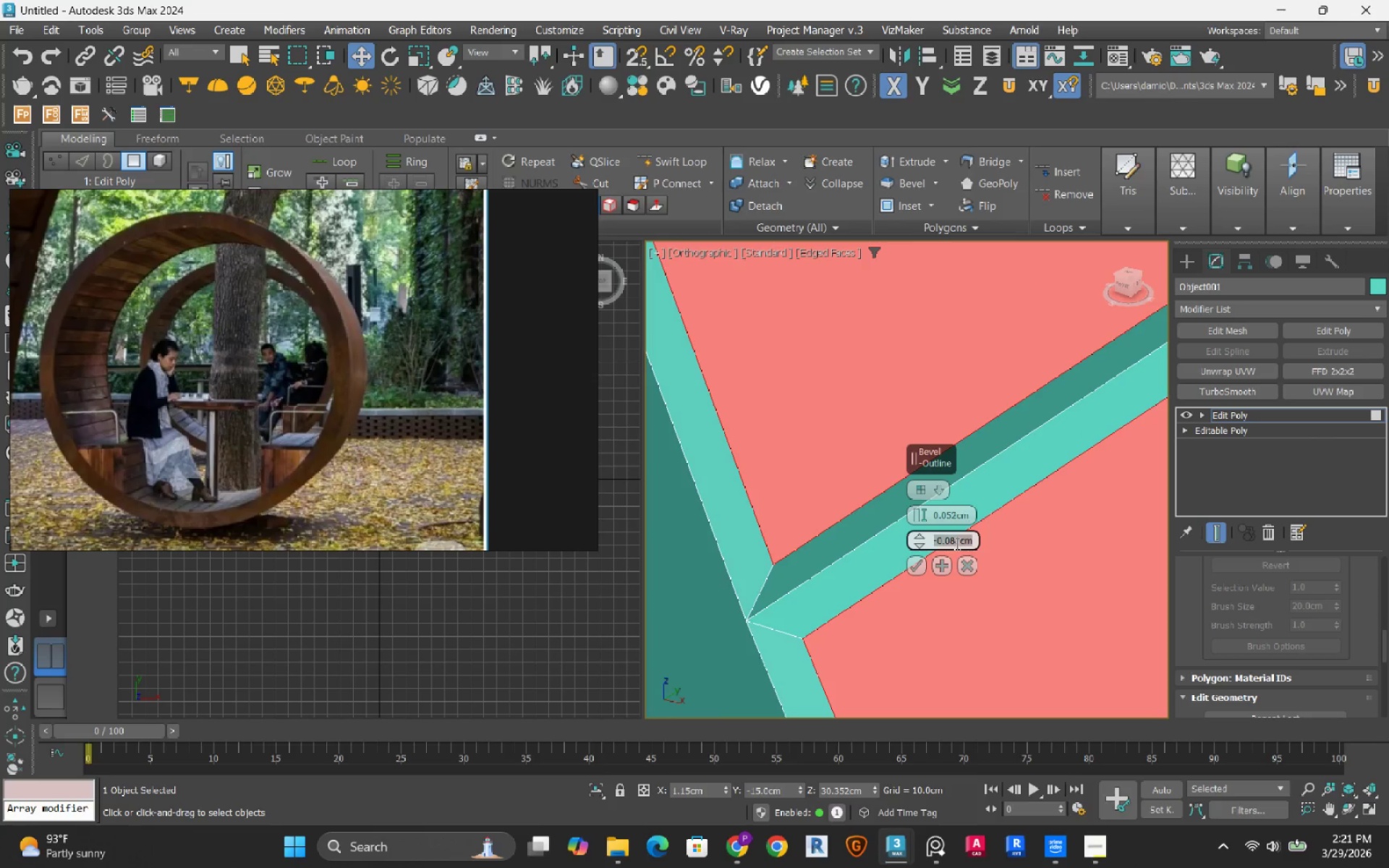 
key(NumpadSubtract)
 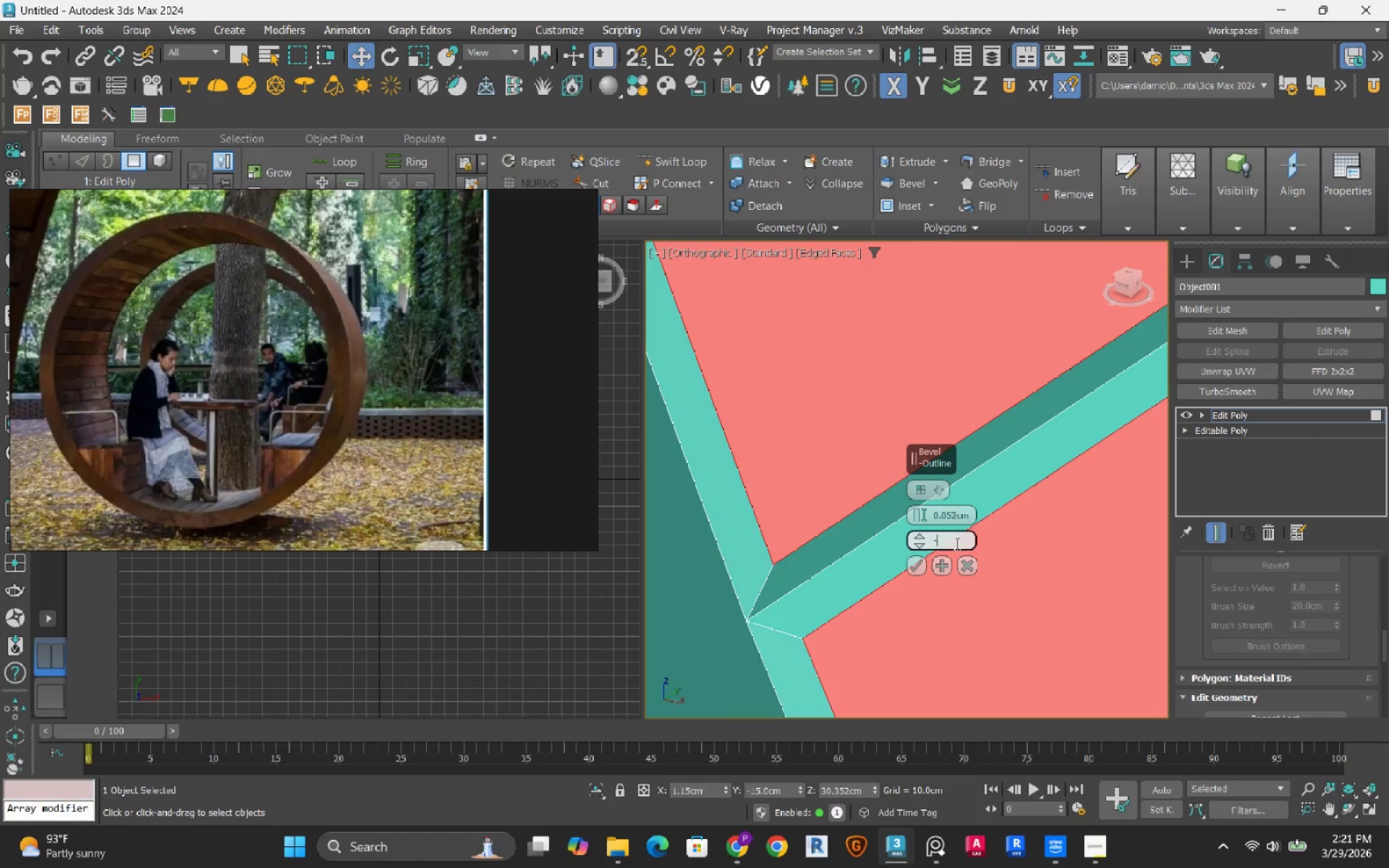 
key(NumpadDecimal)
 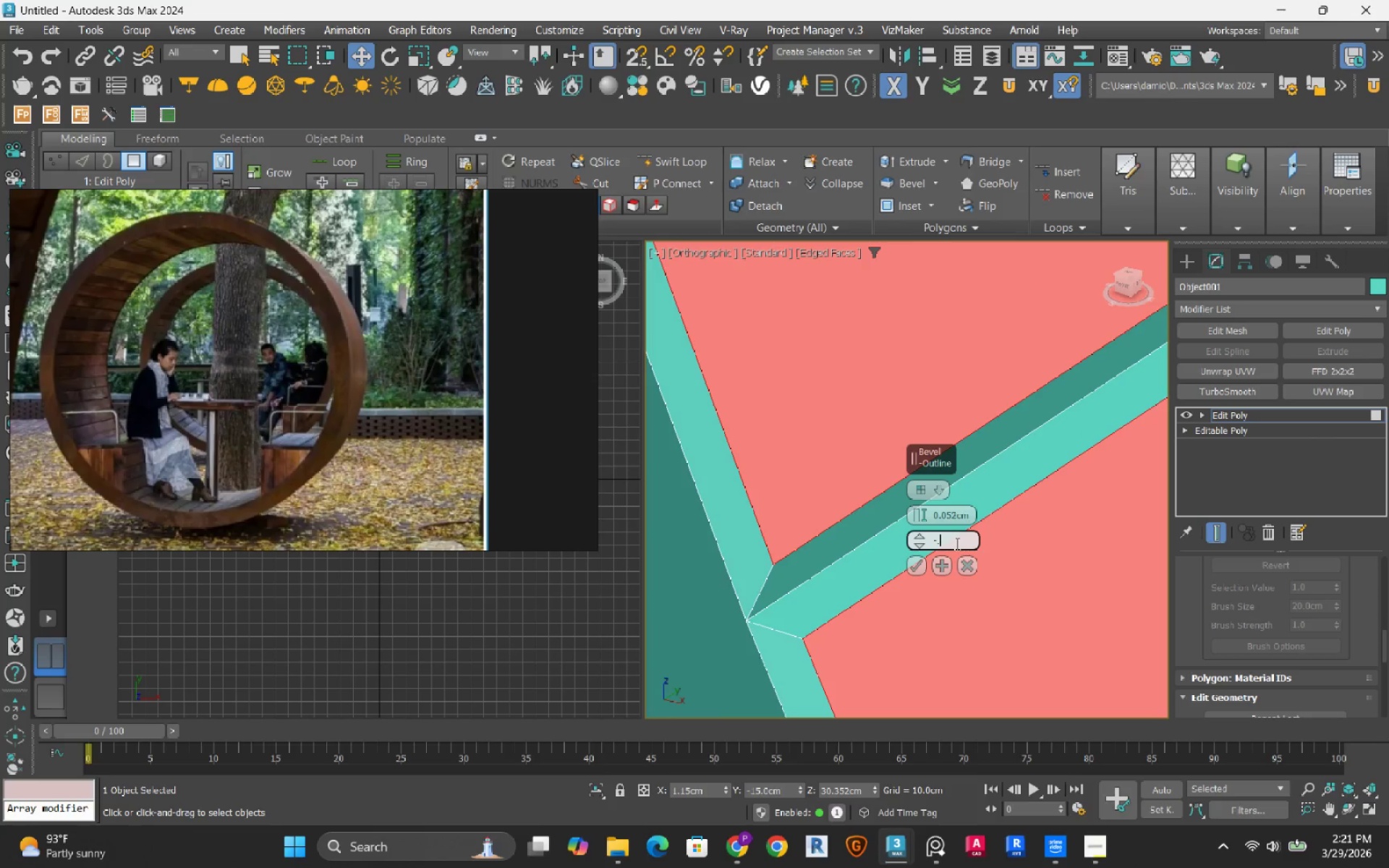 
key(Numpad0)
 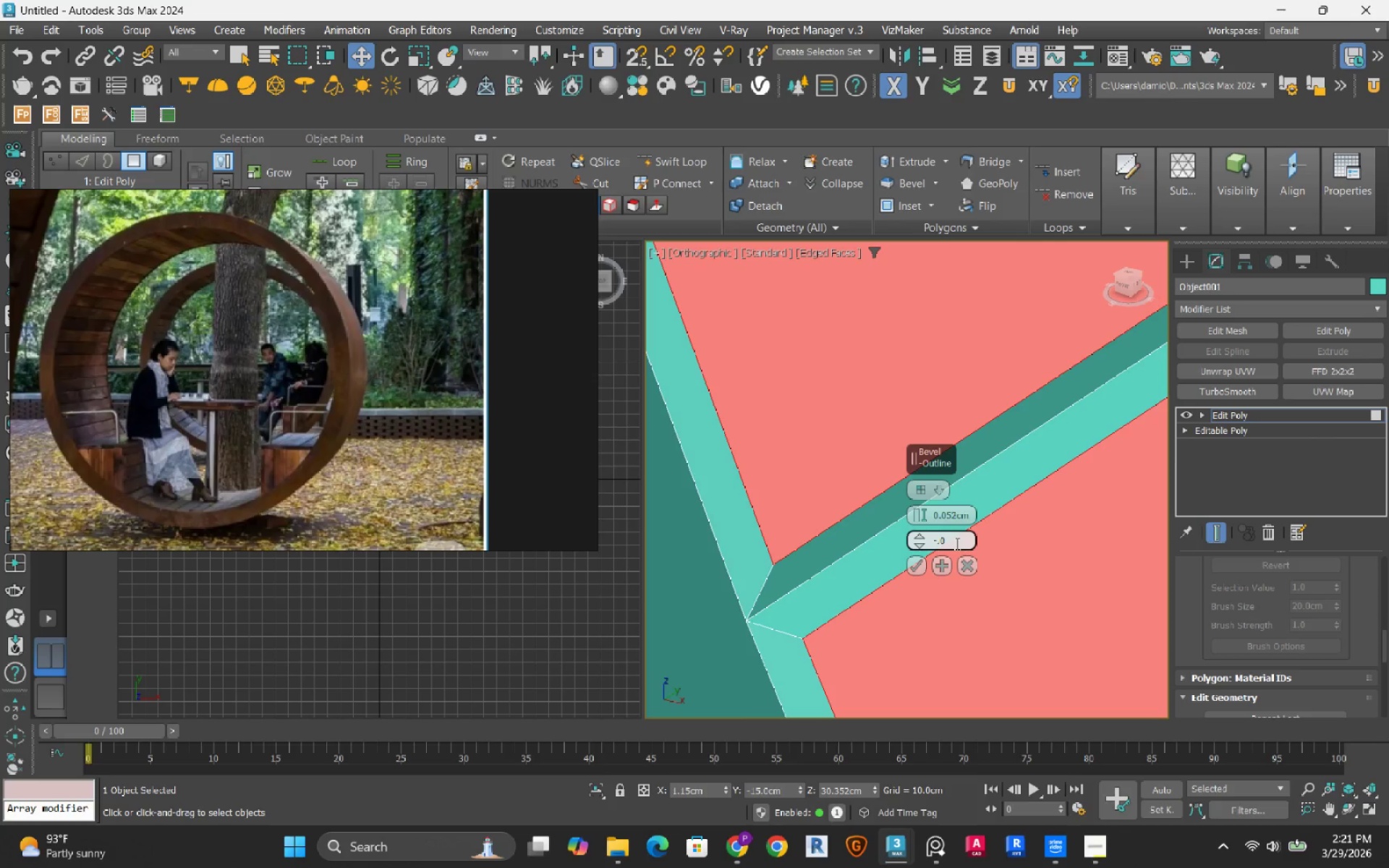 
key(Numpad3)
 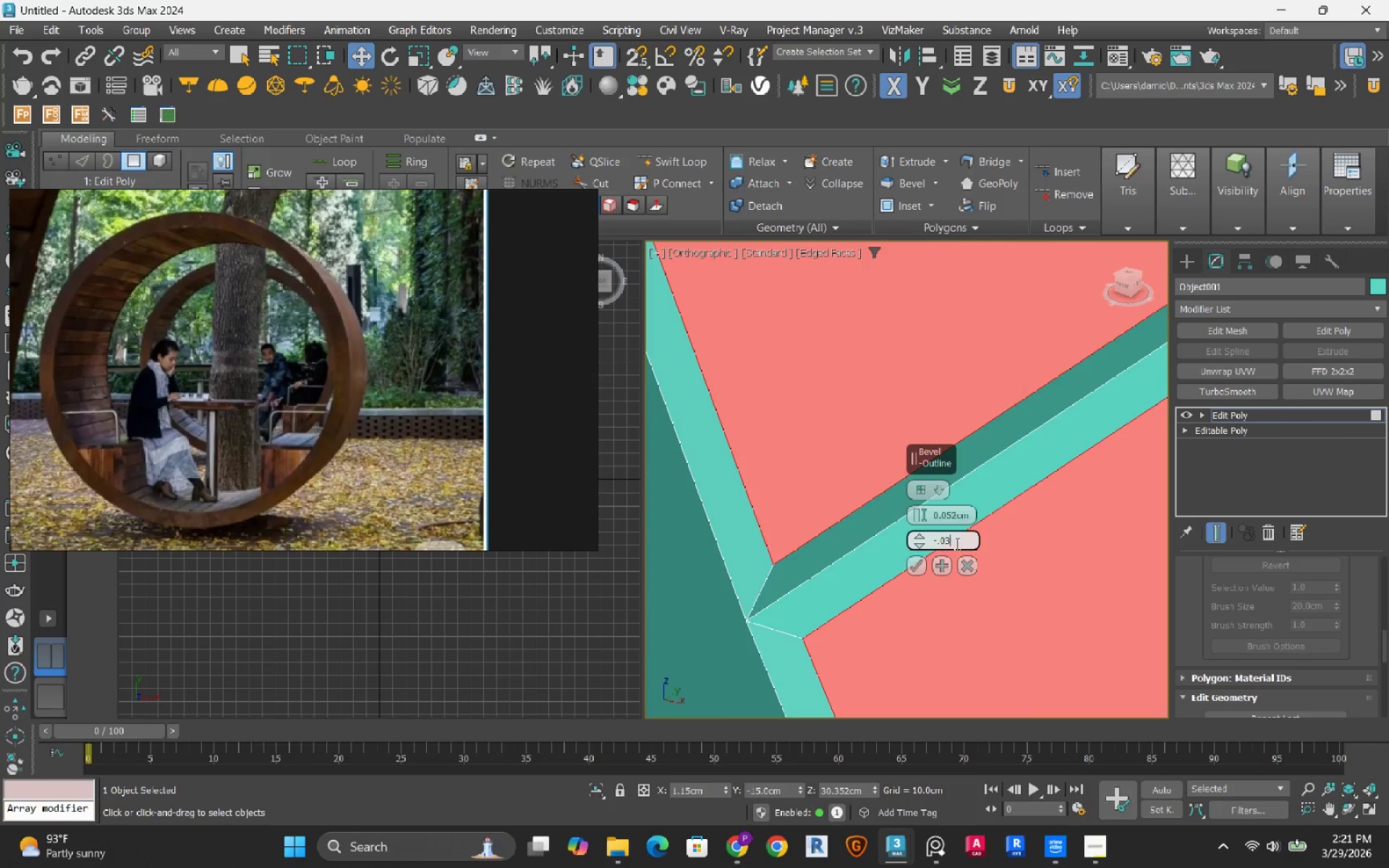 
key(NumpadEnter)
 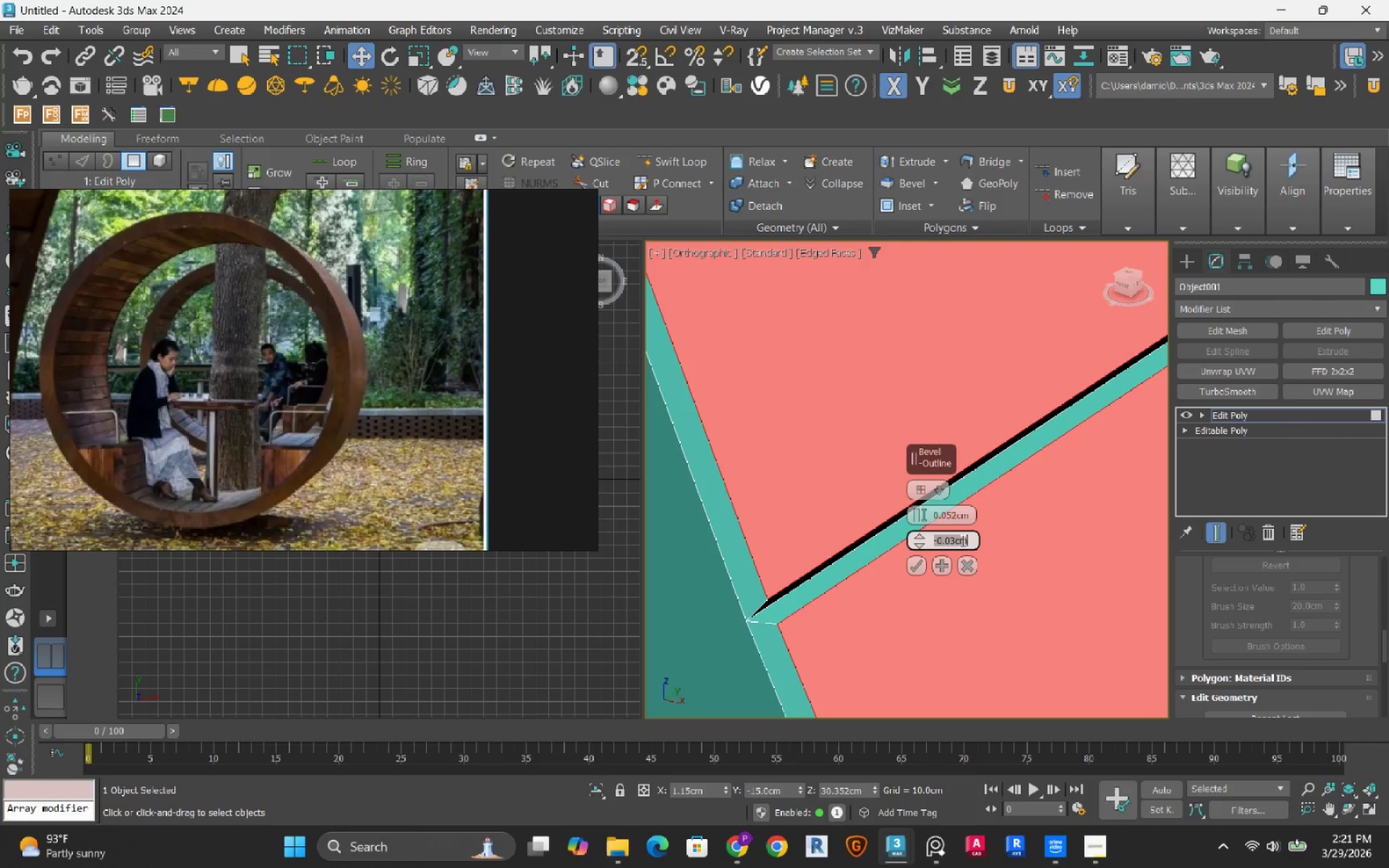 
left_click_drag(start_coordinate=[970, 540], to_coordinate=[882, 550])
 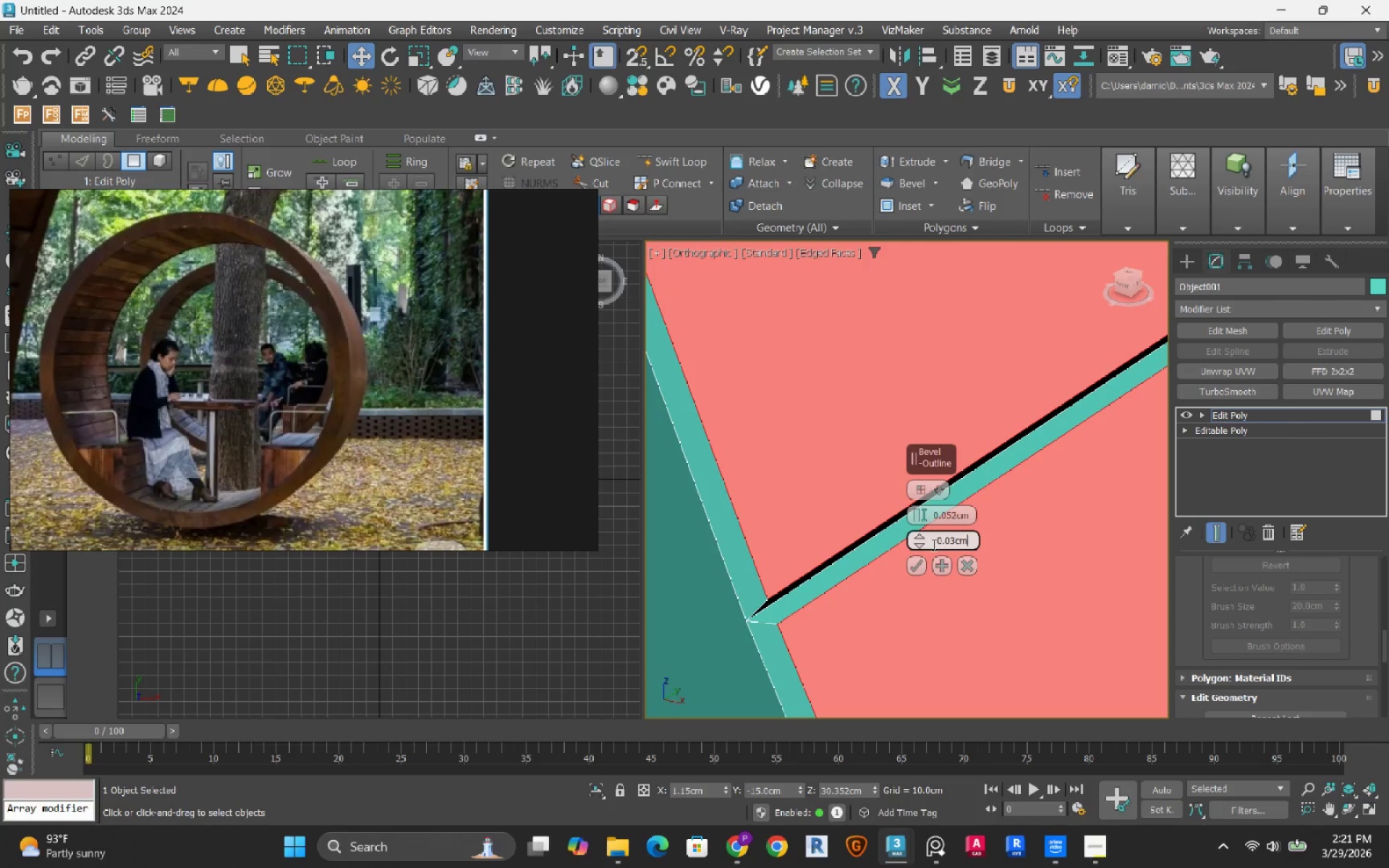 
left_click([937, 543])
 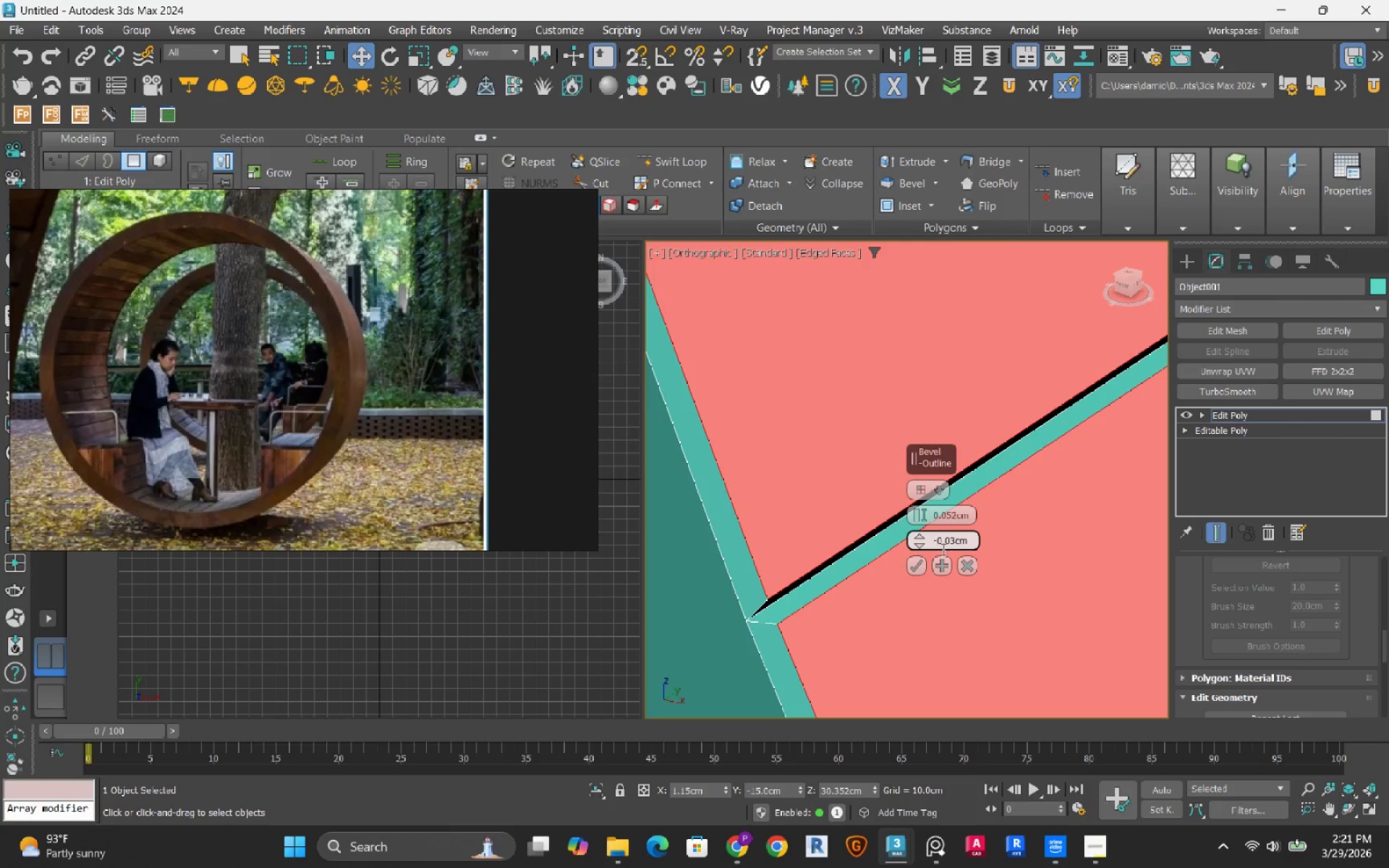 
key(Backspace)
 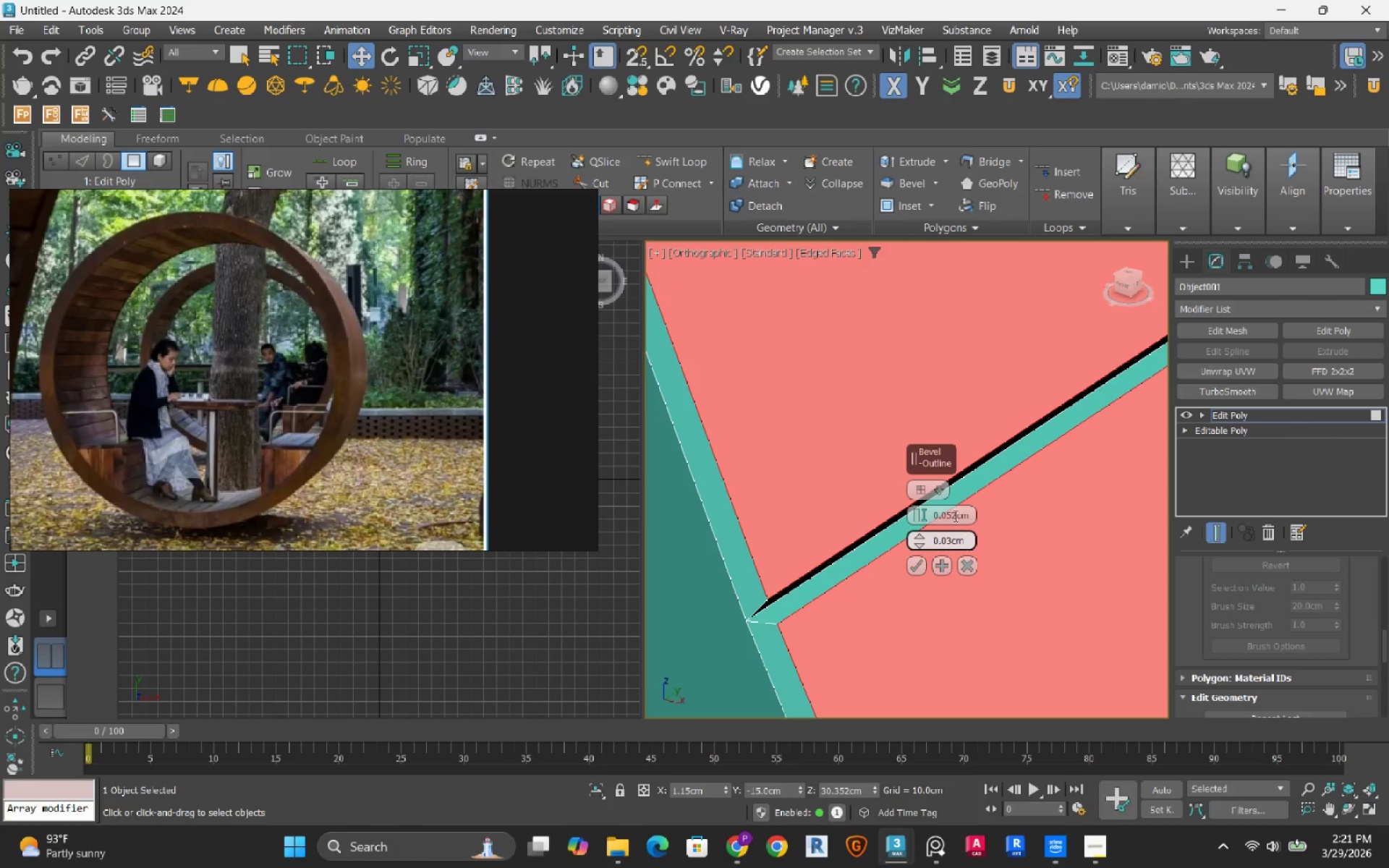 
left_click([953, 514])
 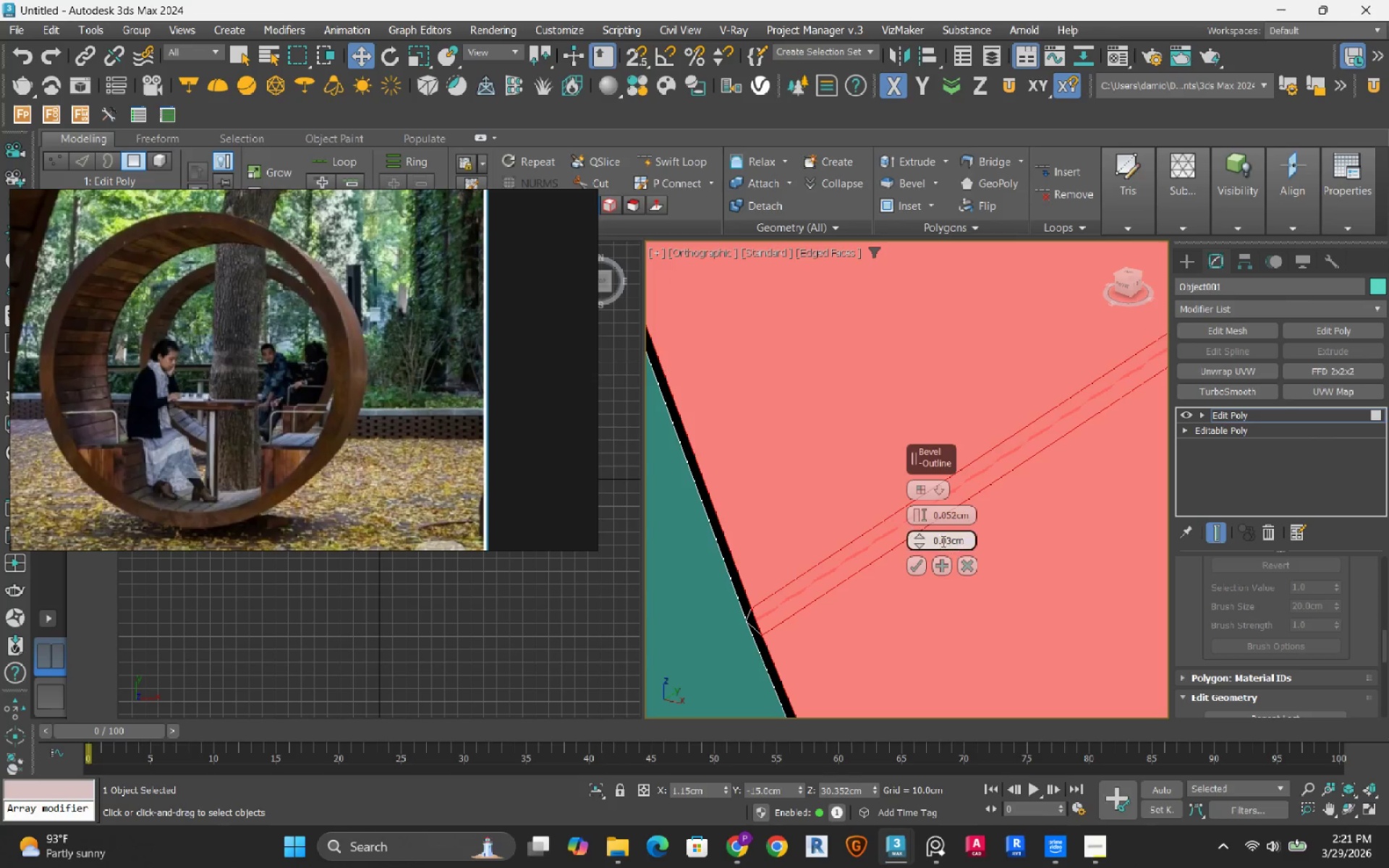 
left_click([934, 539])
 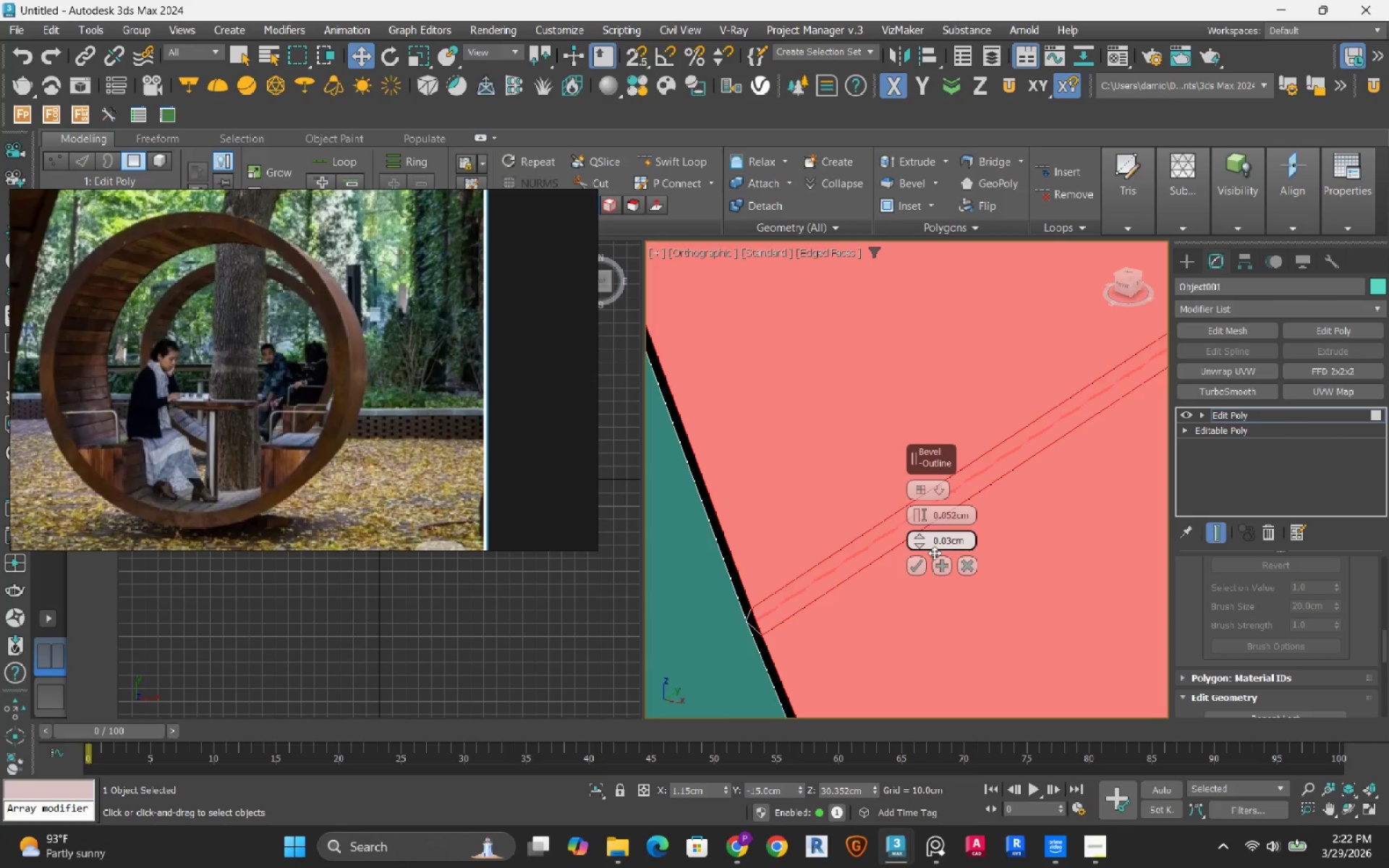 
key(NumpadSubtract)
 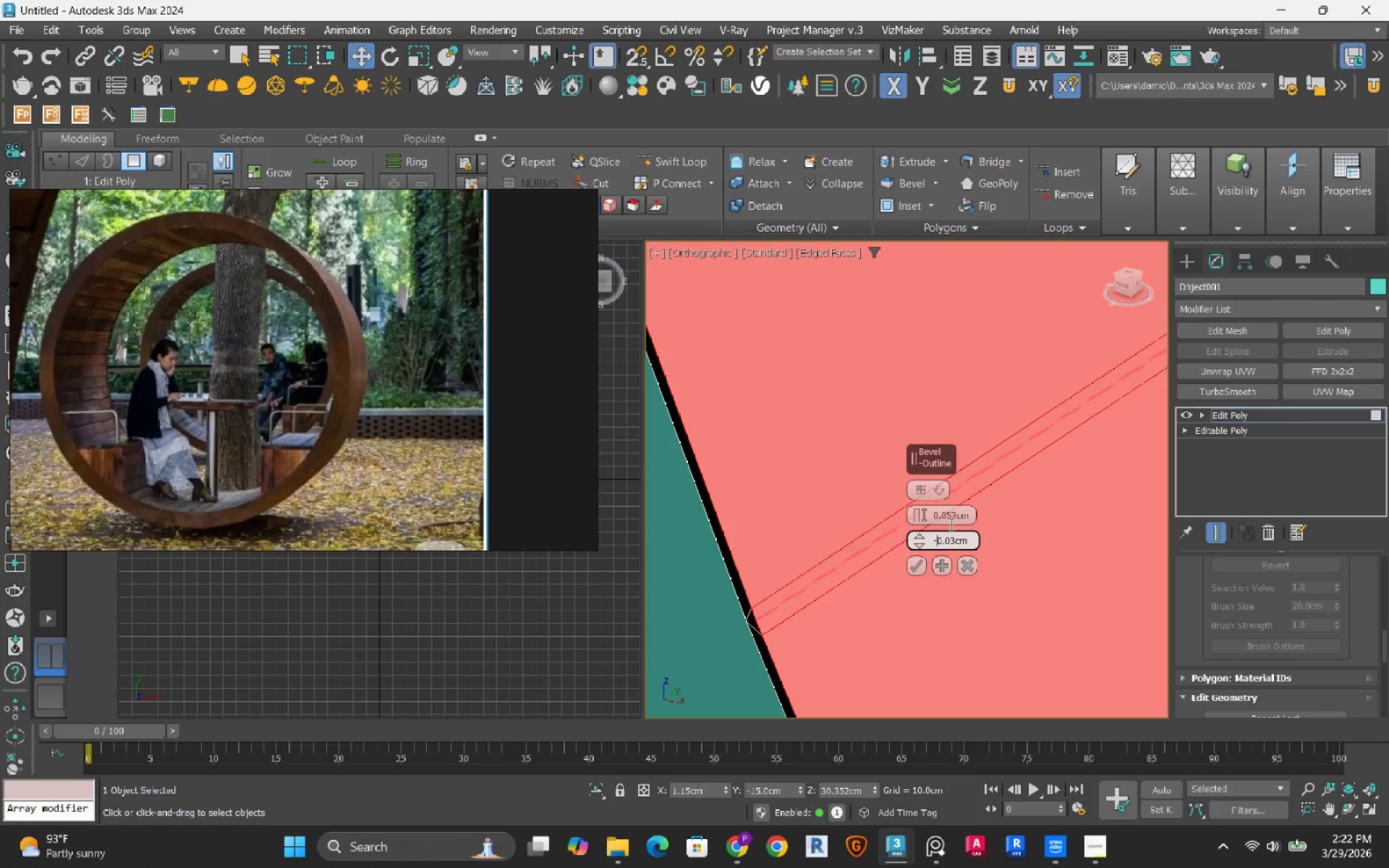 
left_click([950, 524])
 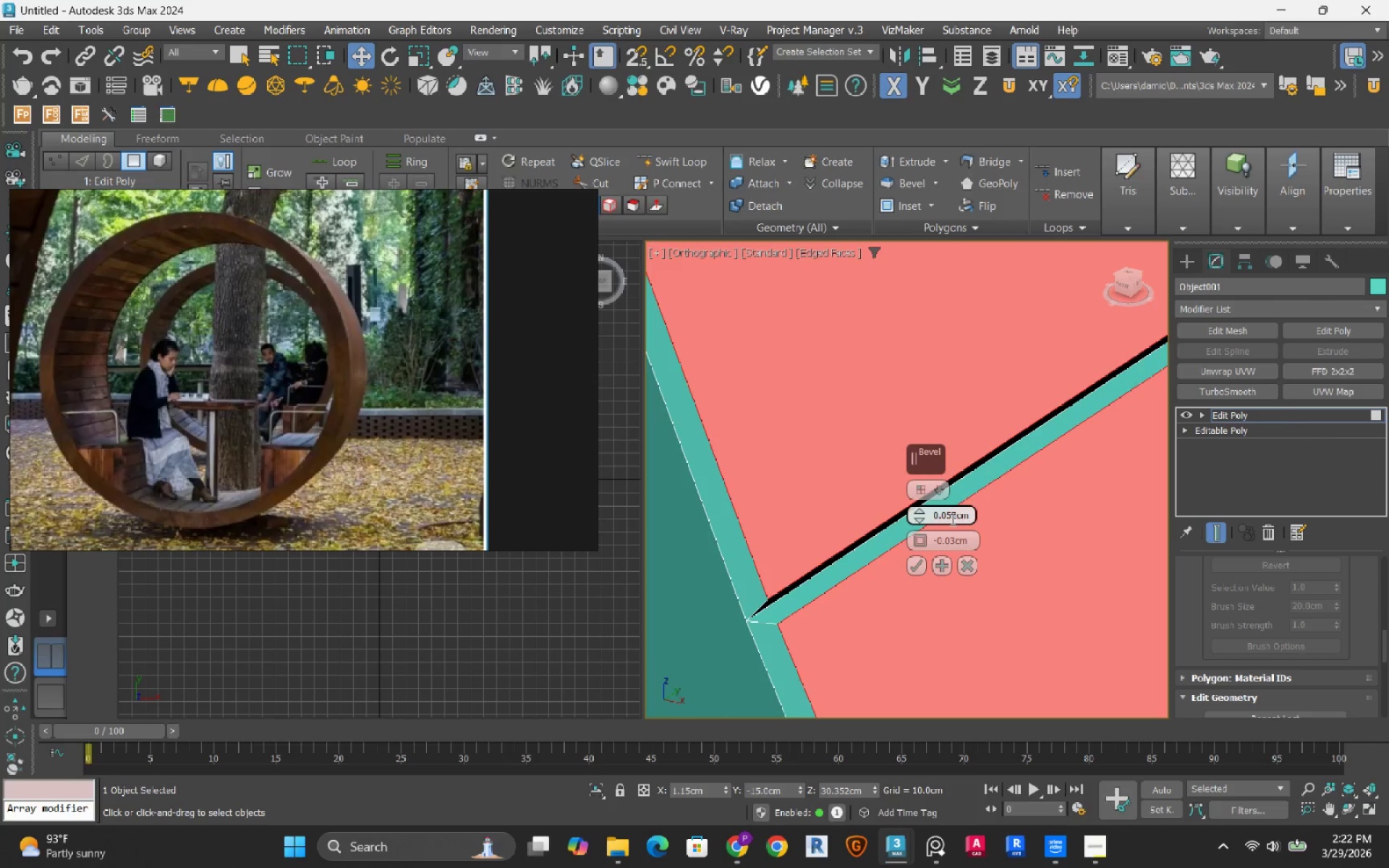 
double_click([951, 519])
 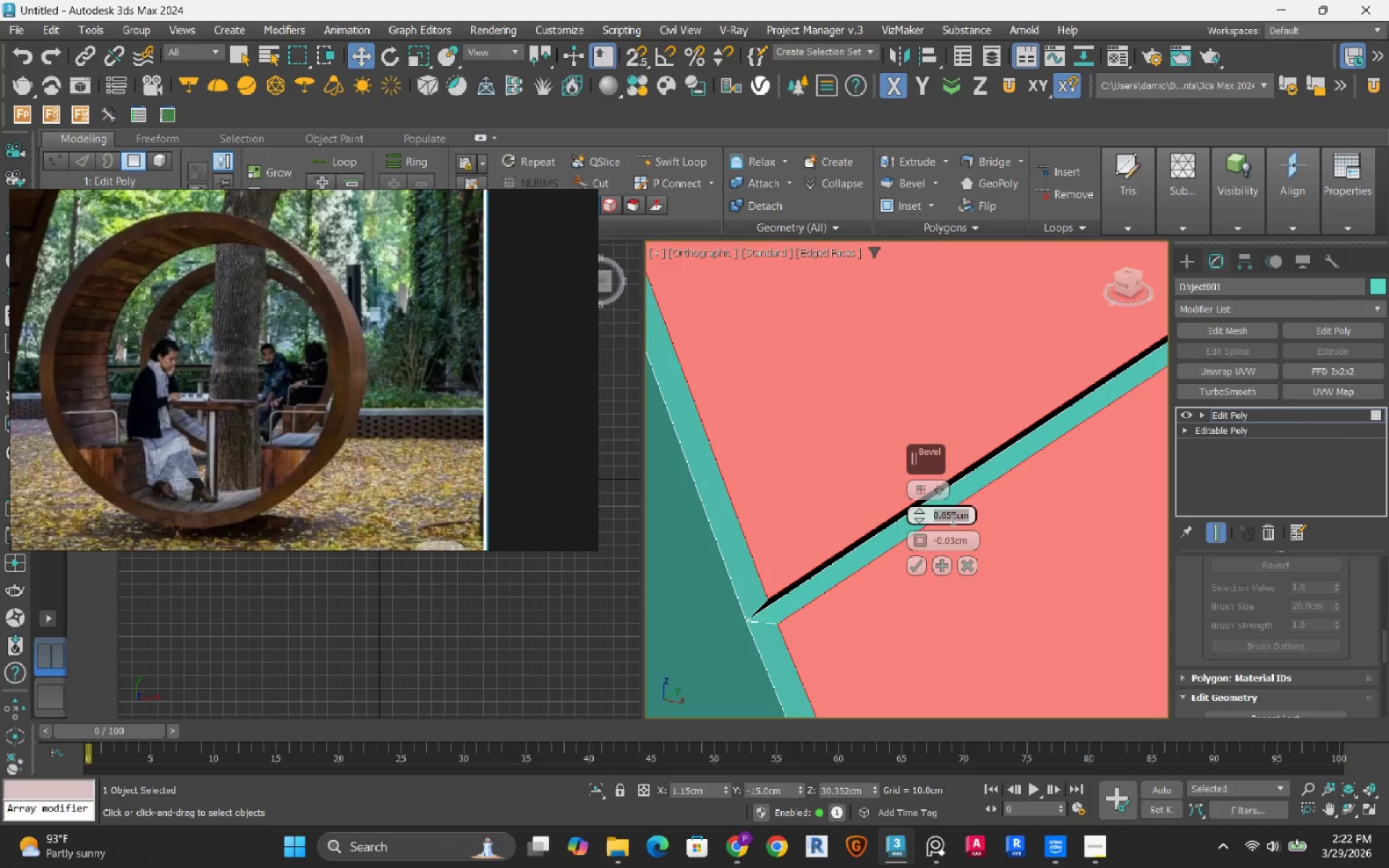 
key(NumpadDecimal)
 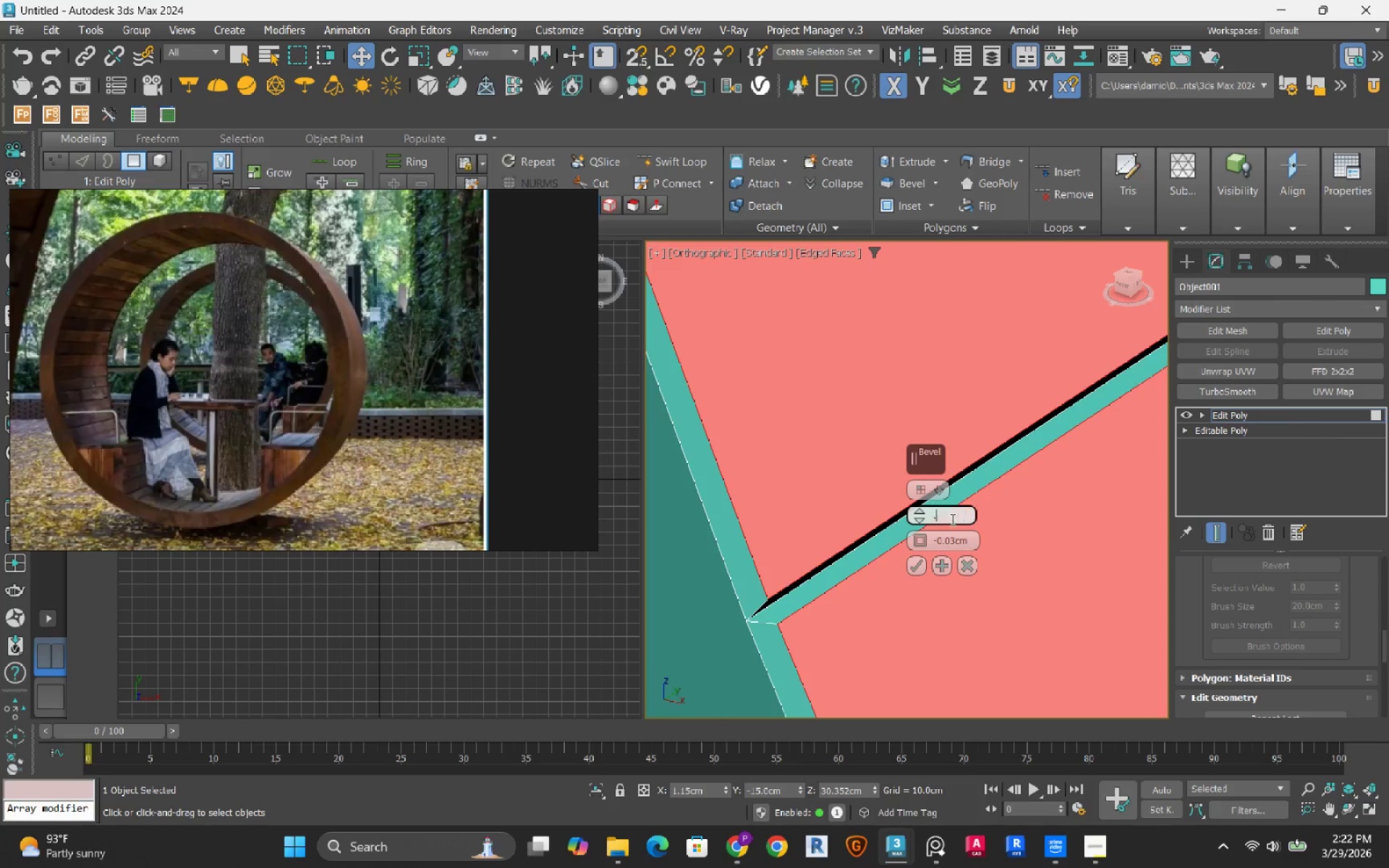 
key(Numpad0)
 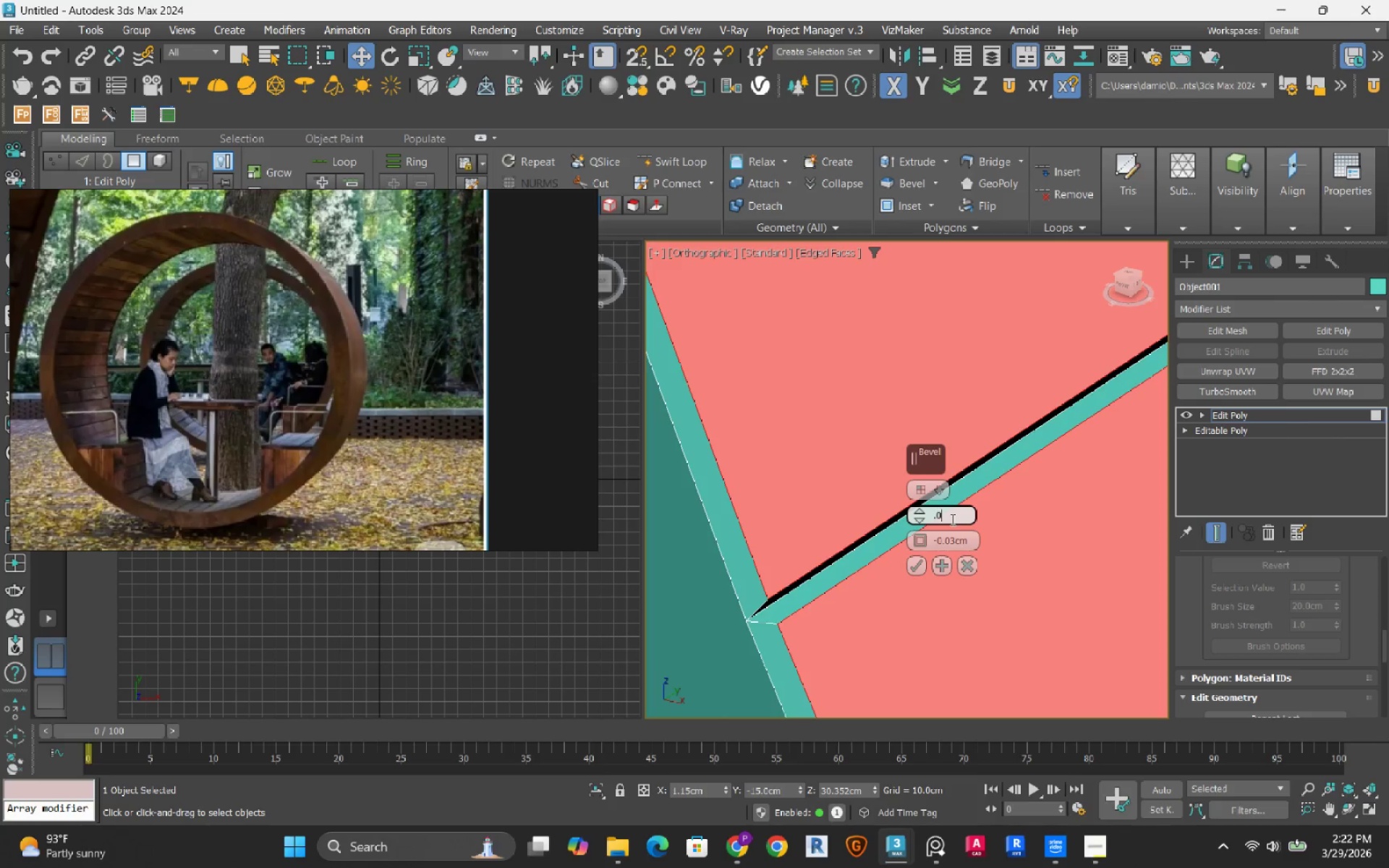 
key(Numpad5)
 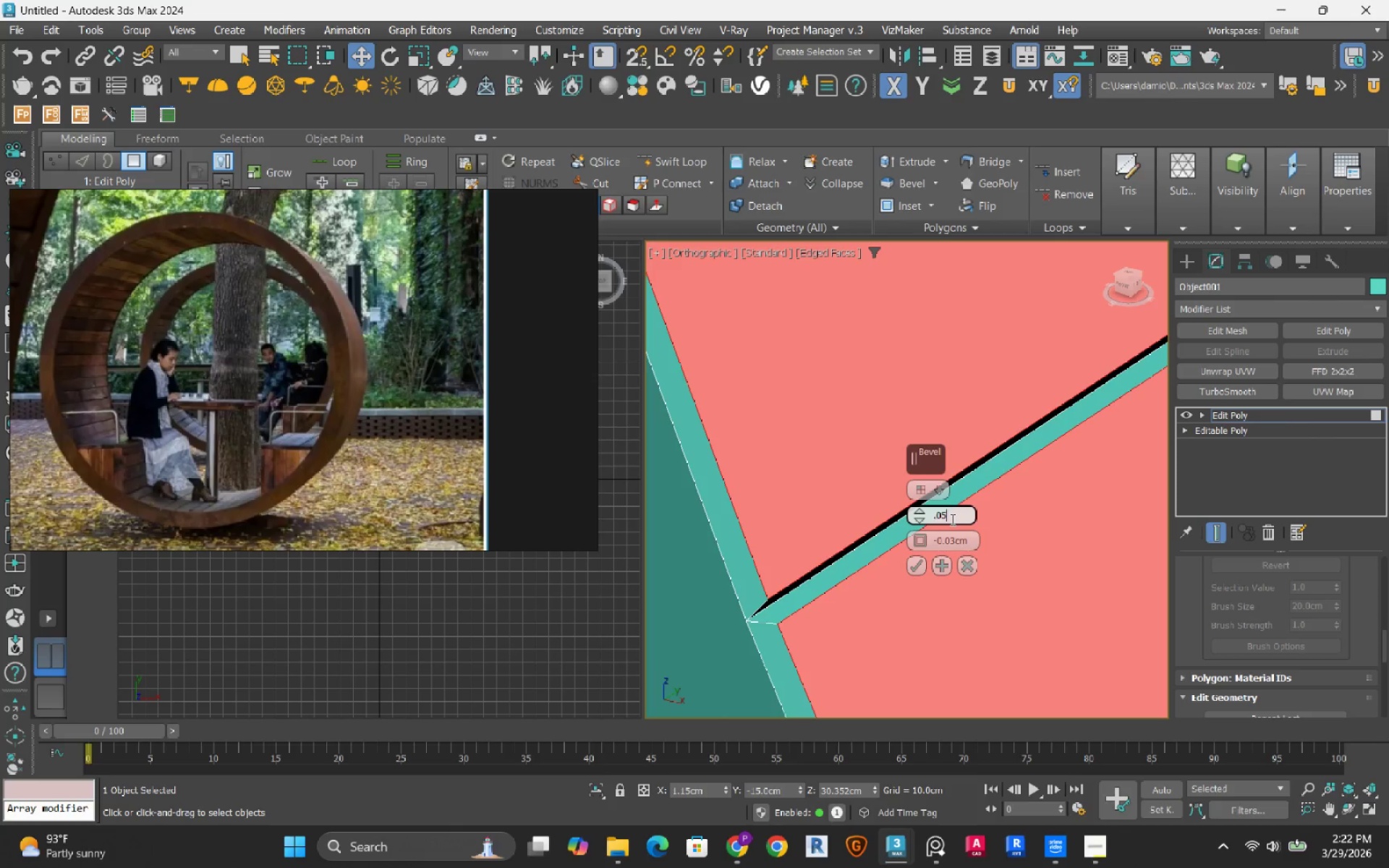 
key(NumpadEnter)
 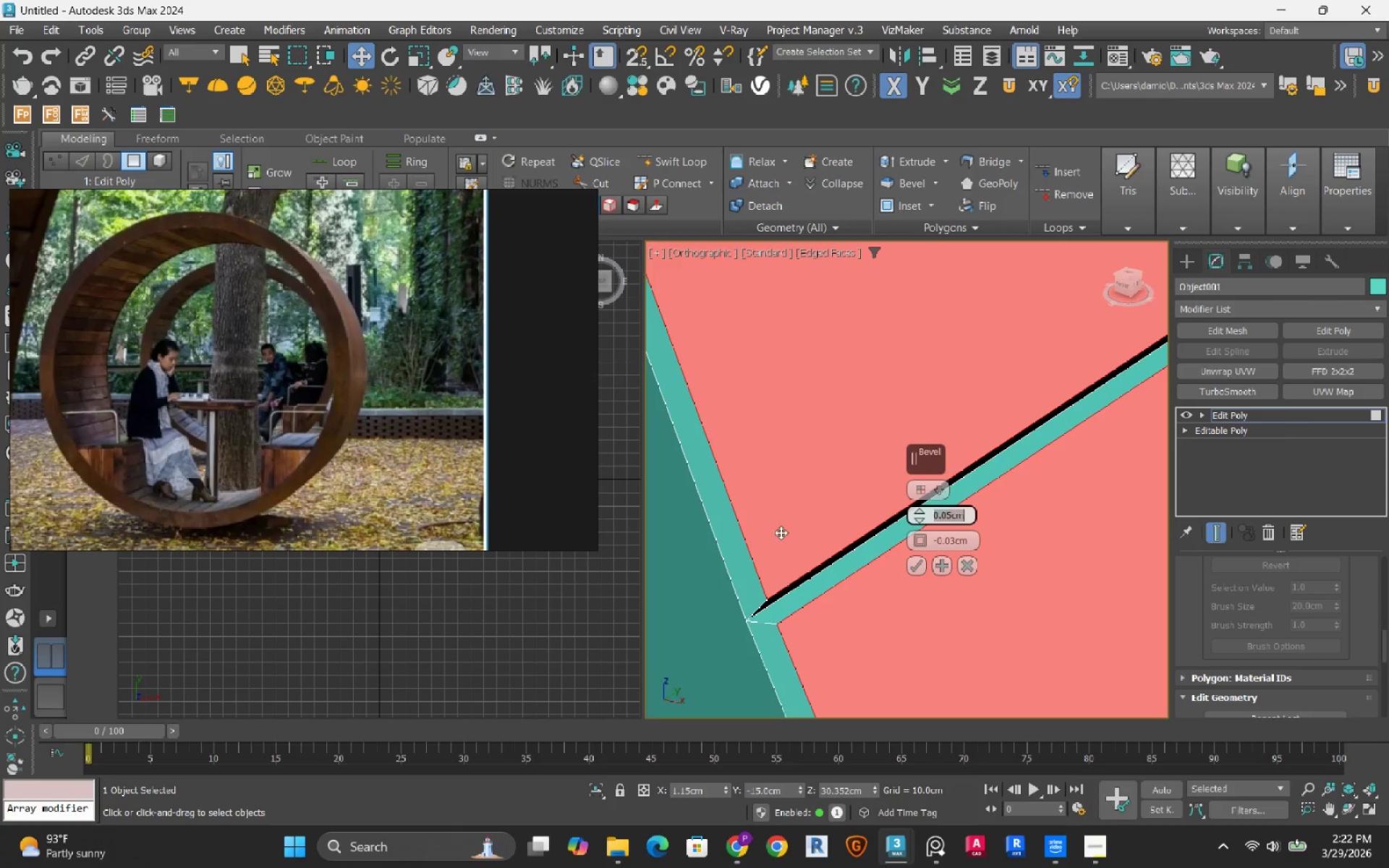 
scroll: coordinate [776, 507], scroll_direction: down, amount: 5.0
 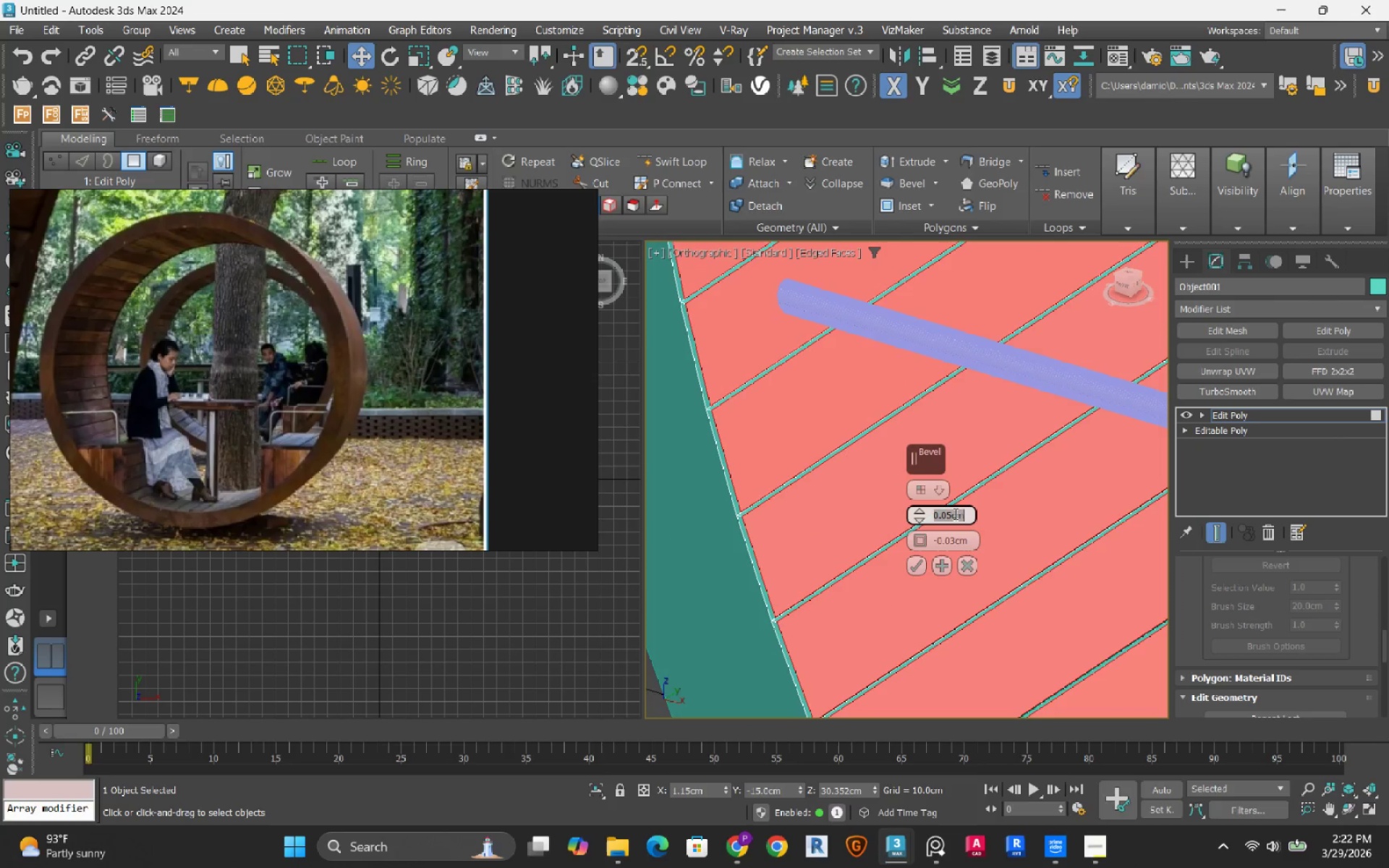 
key(NumpadDecimal)
 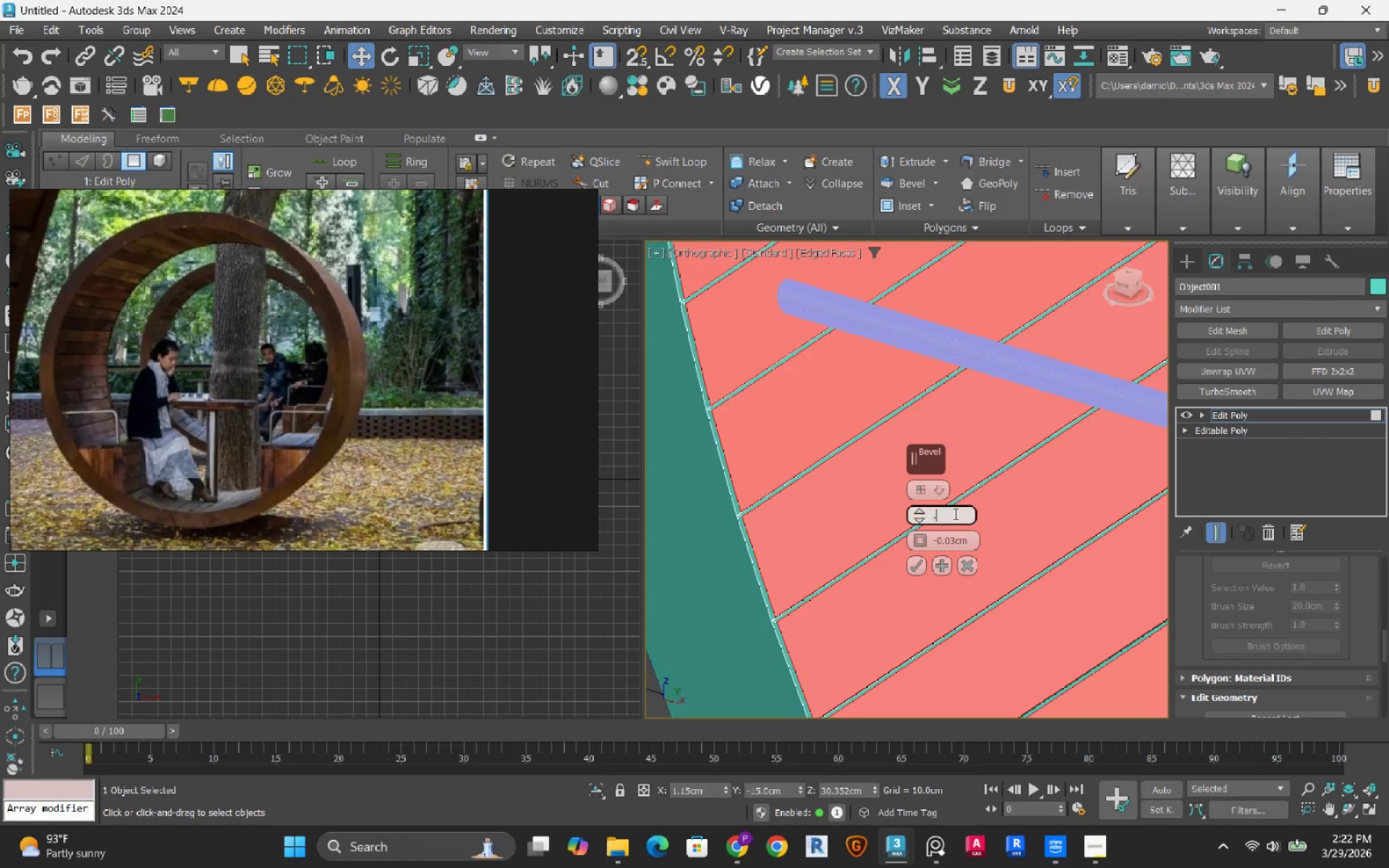 
key(Numpad2)
 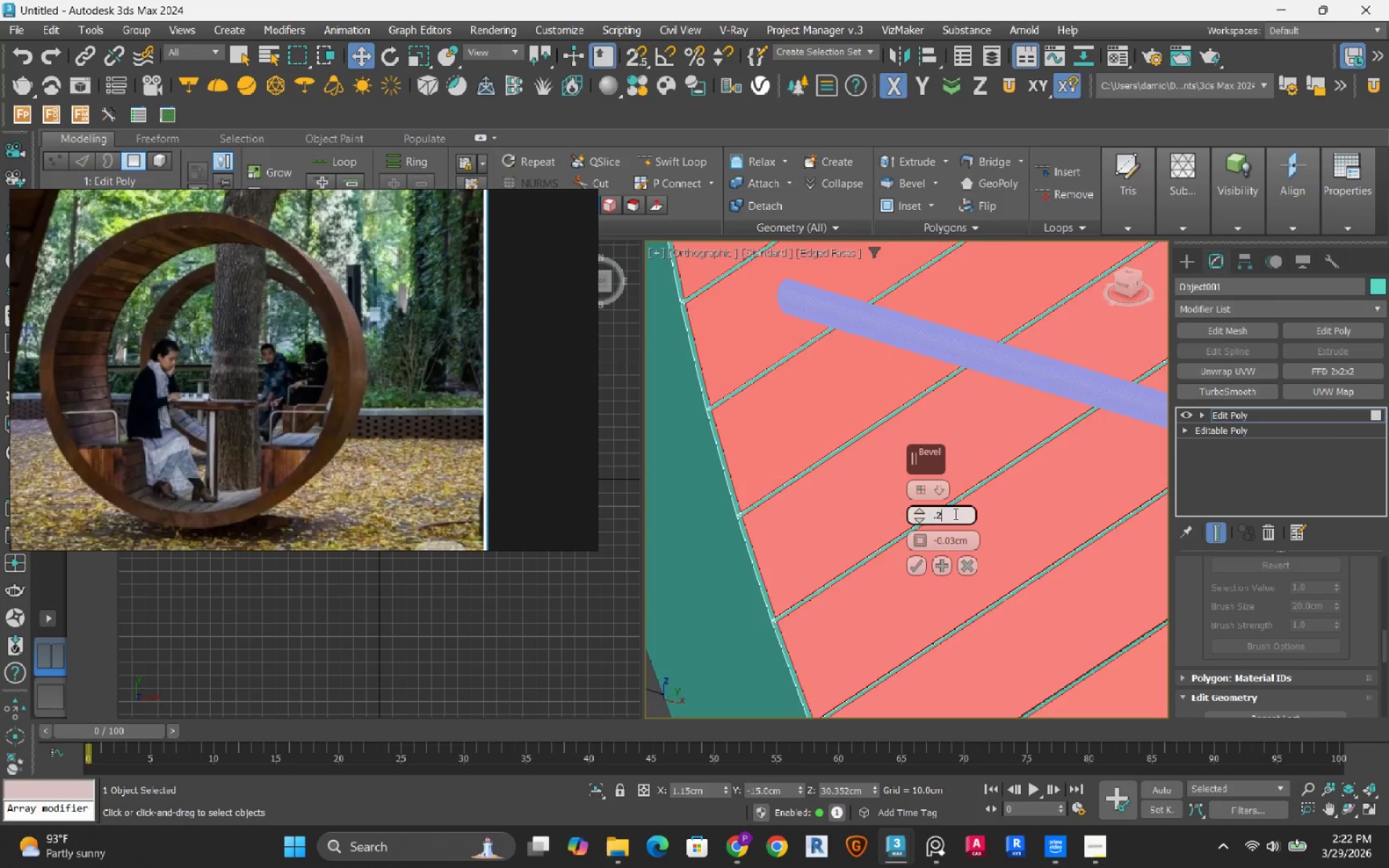 
key(NumpadEnter)
 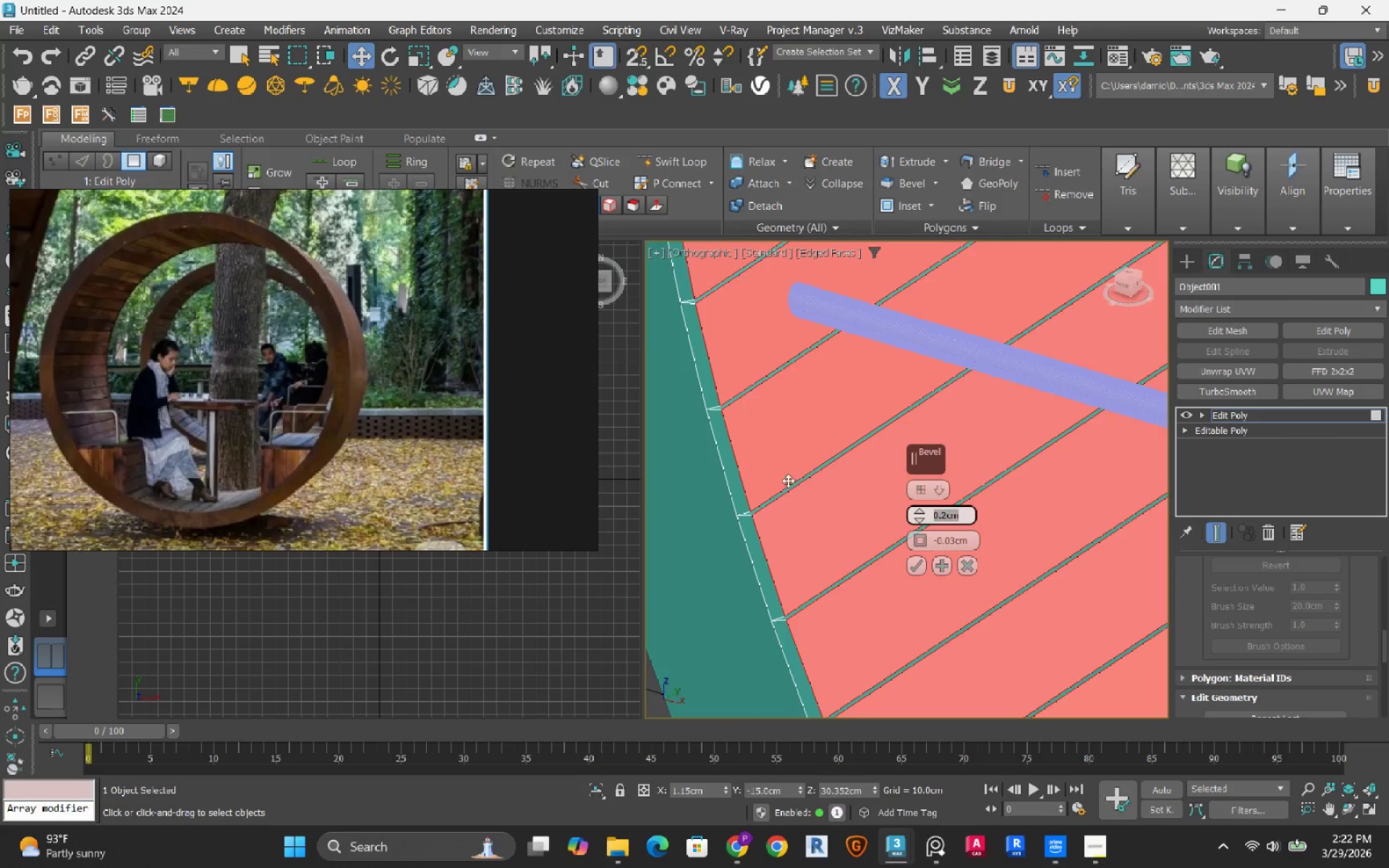 
scroll: coordinate [750, 467], scroll_direction: down, amount: 5.0
 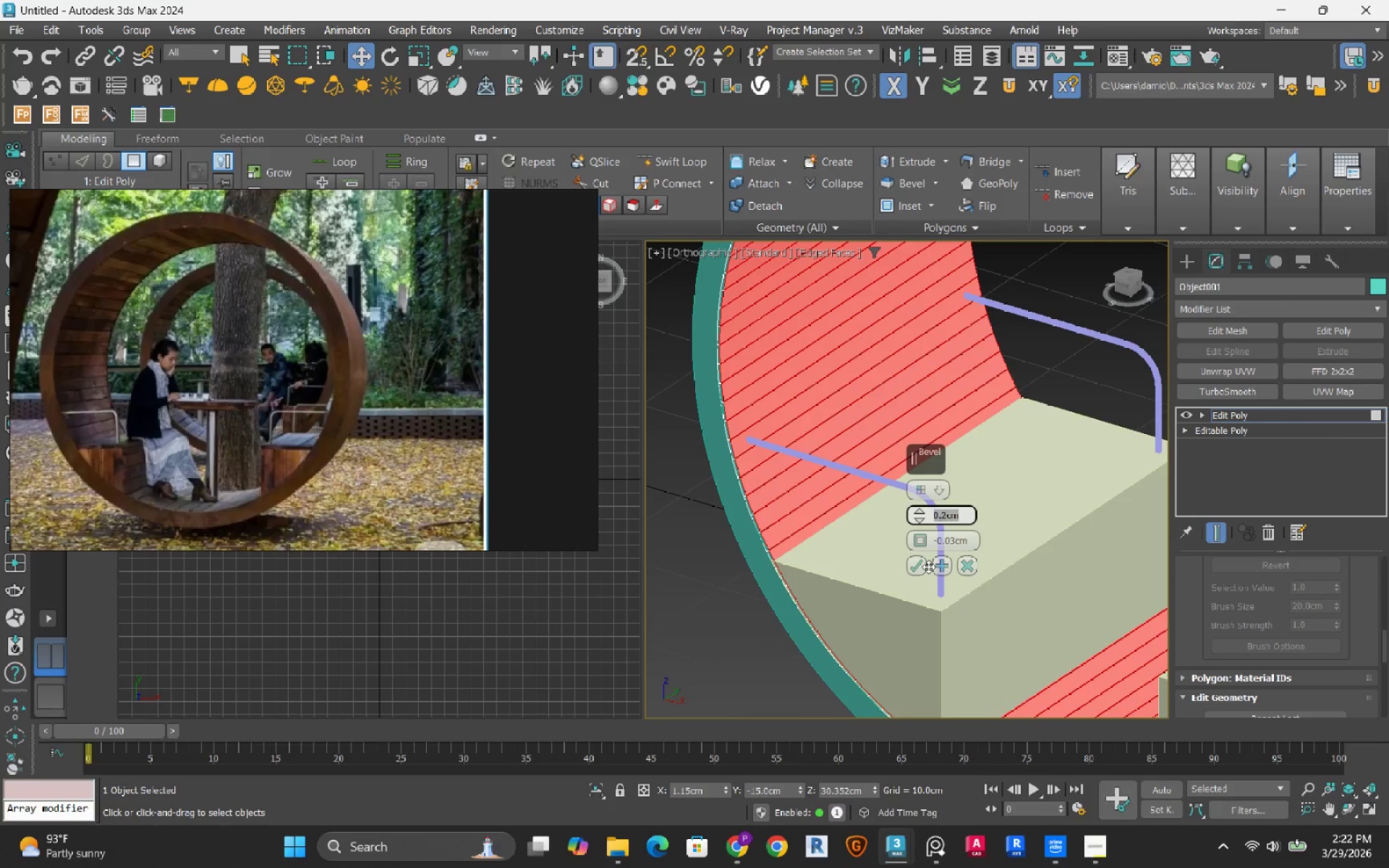 
left_click([915, 571])
 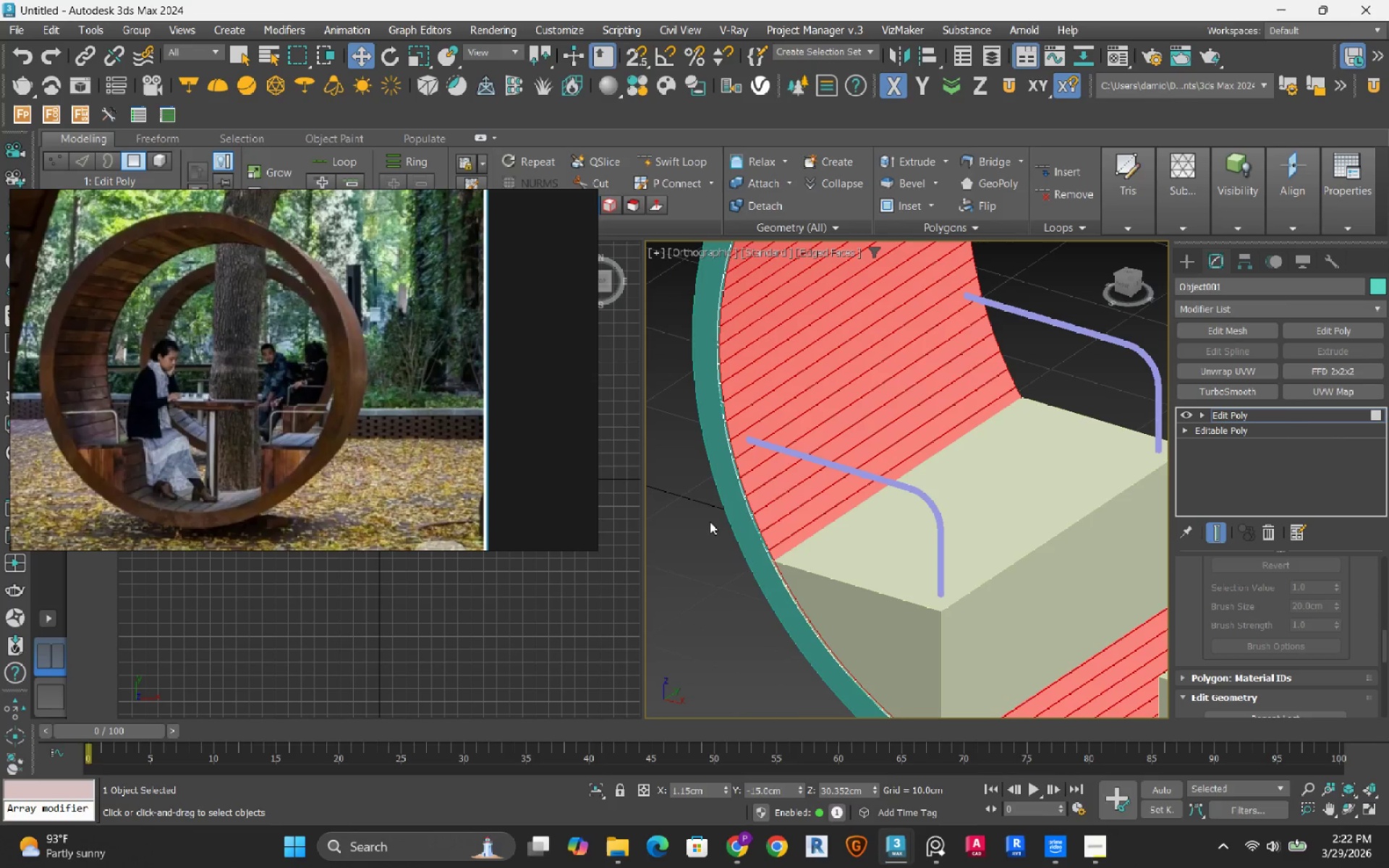 
scroll: coordinate [708, 519], scroll_direction: down, amount: 3.0
 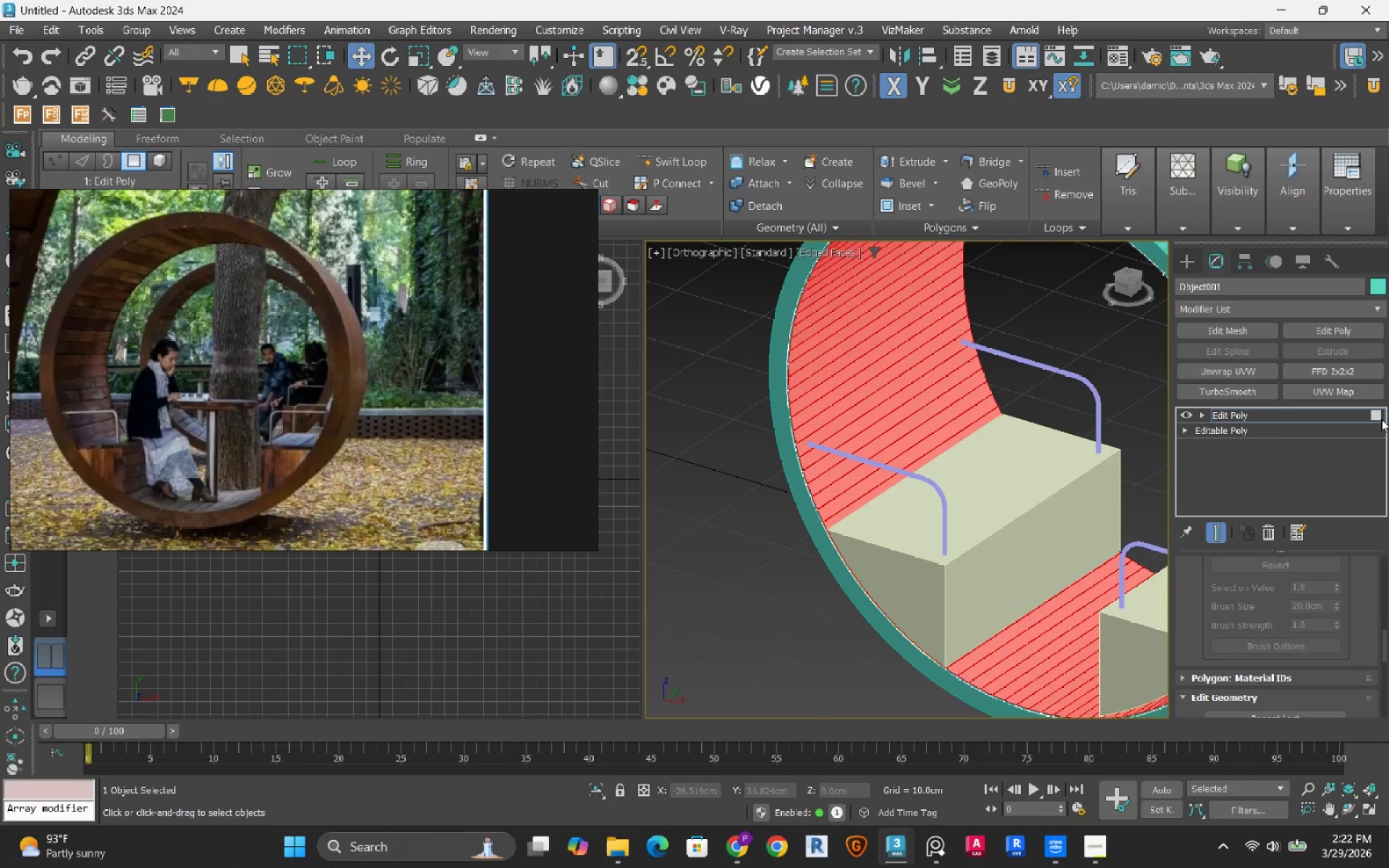 
left_click([1373, 414])
 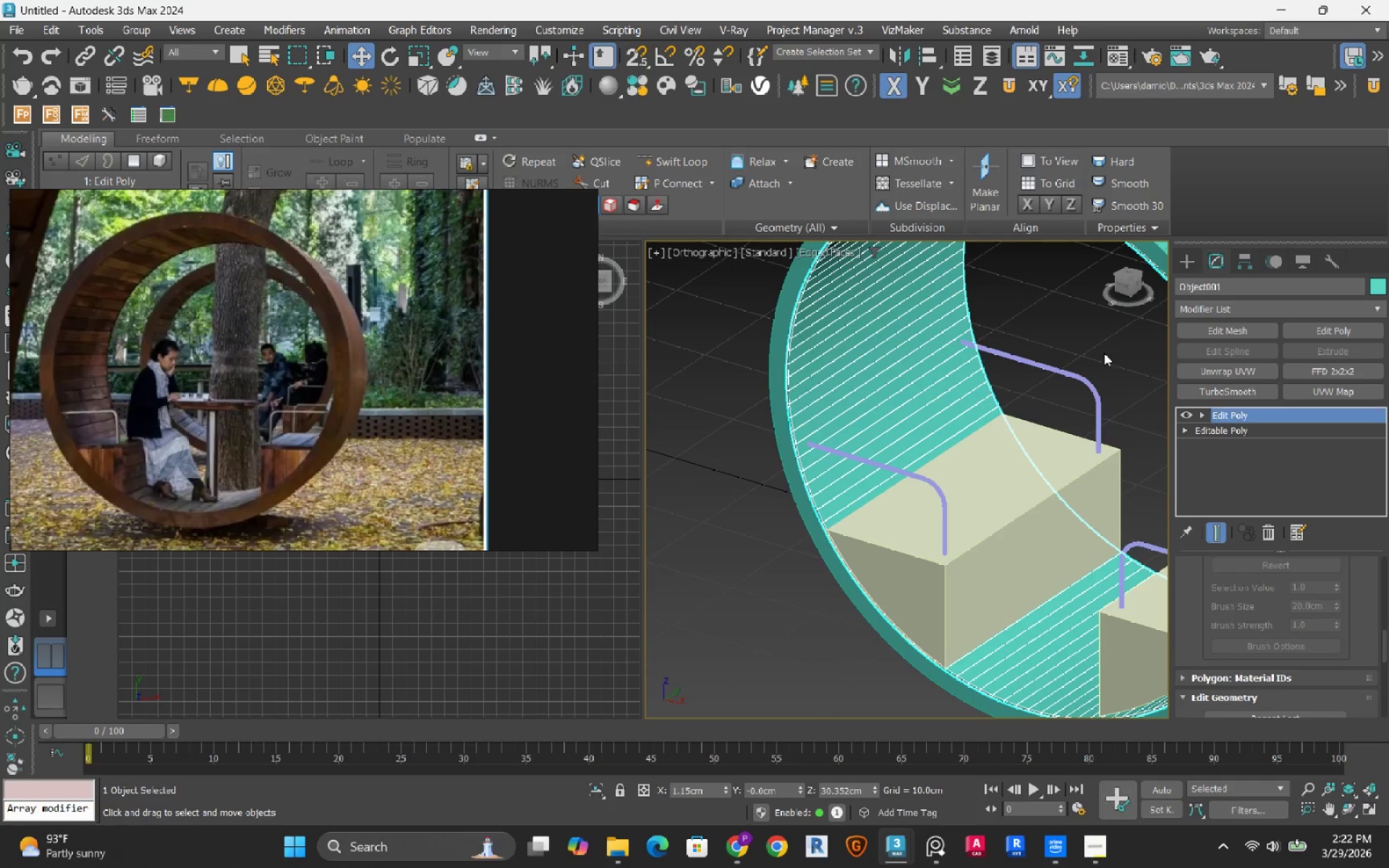 
left_click([1094, 353])
 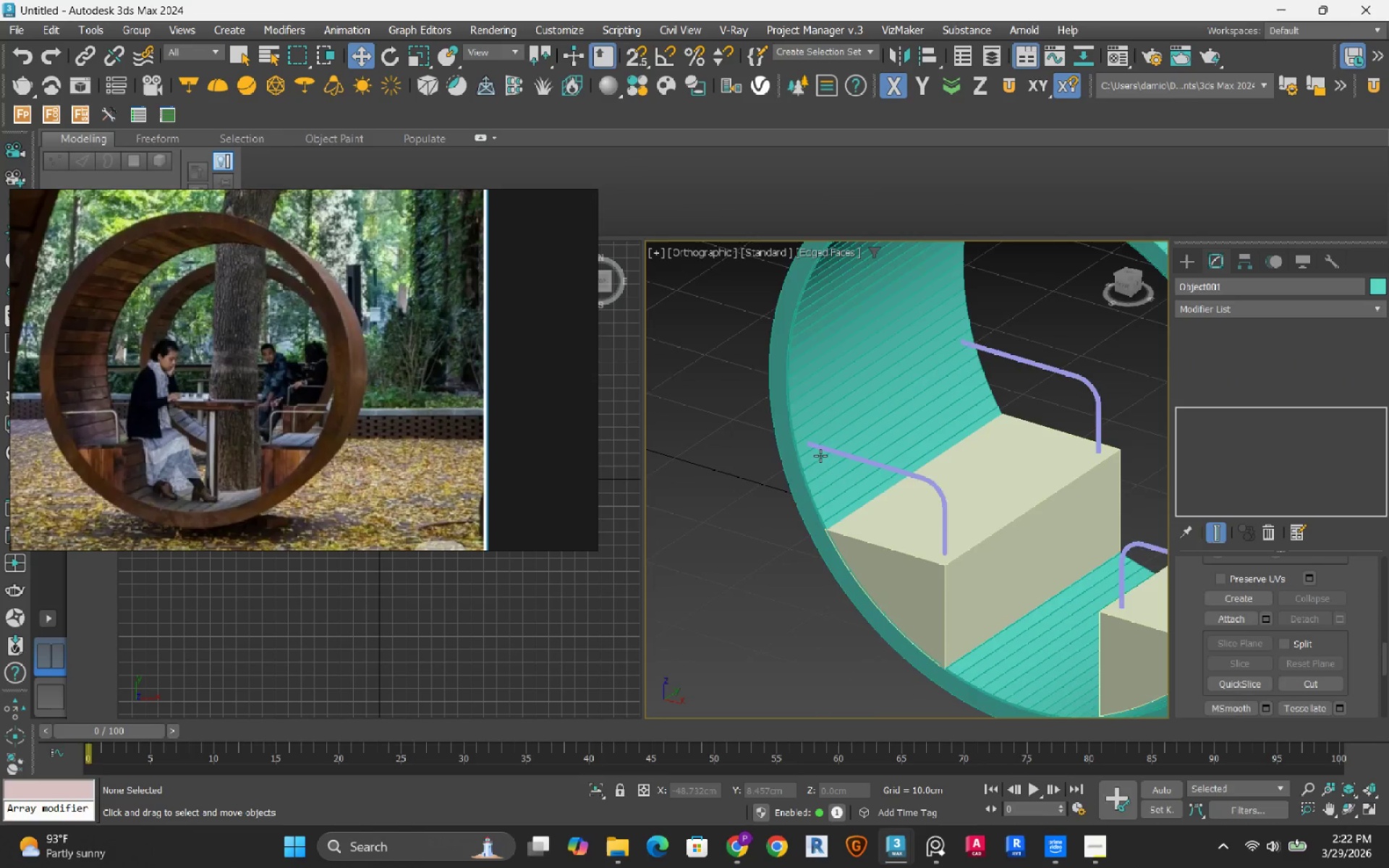 
scroll: coordinate [818, 457], scroll_direction: down, amount: 2.0
 